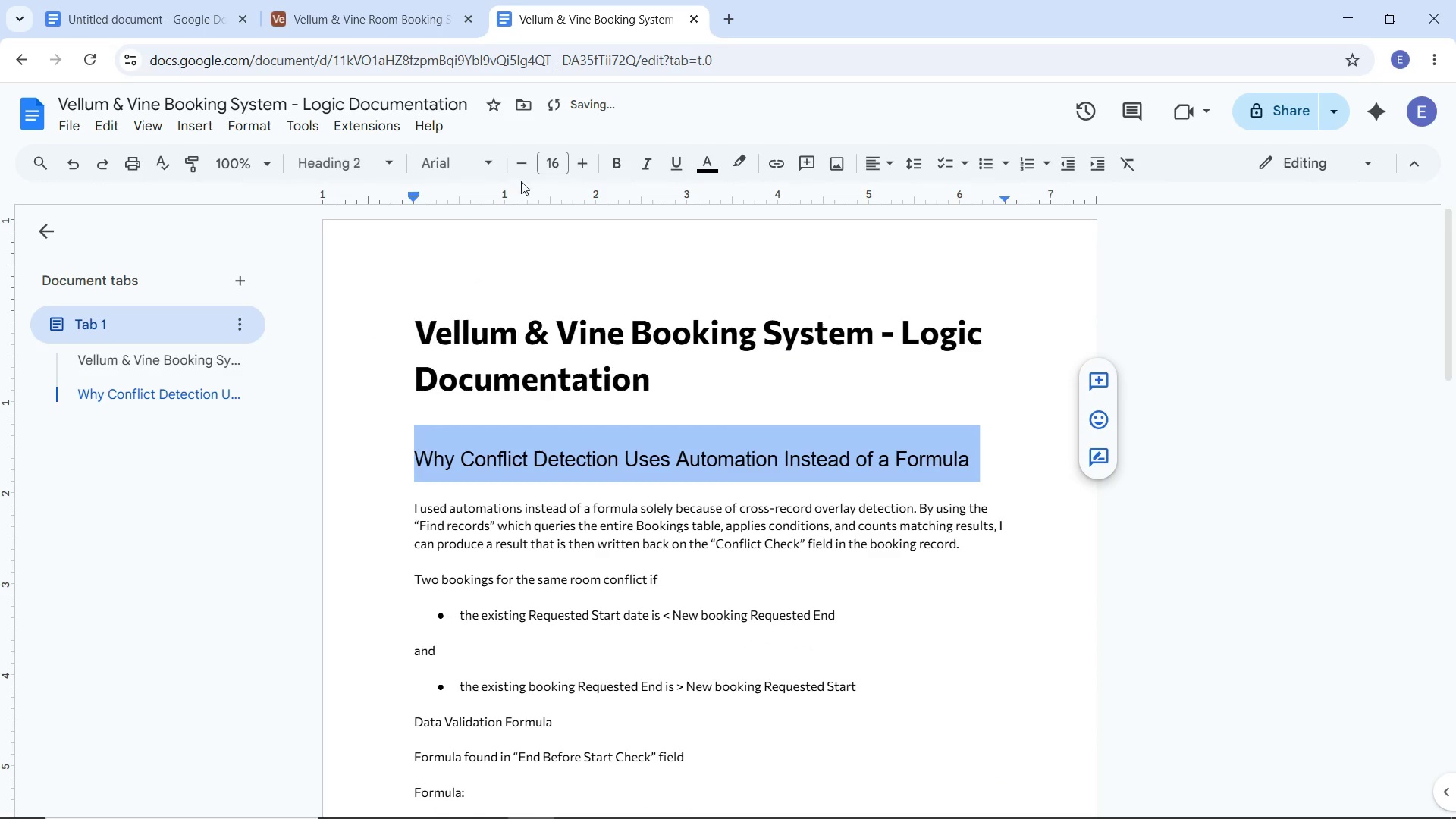 
left_click([463, 158])
 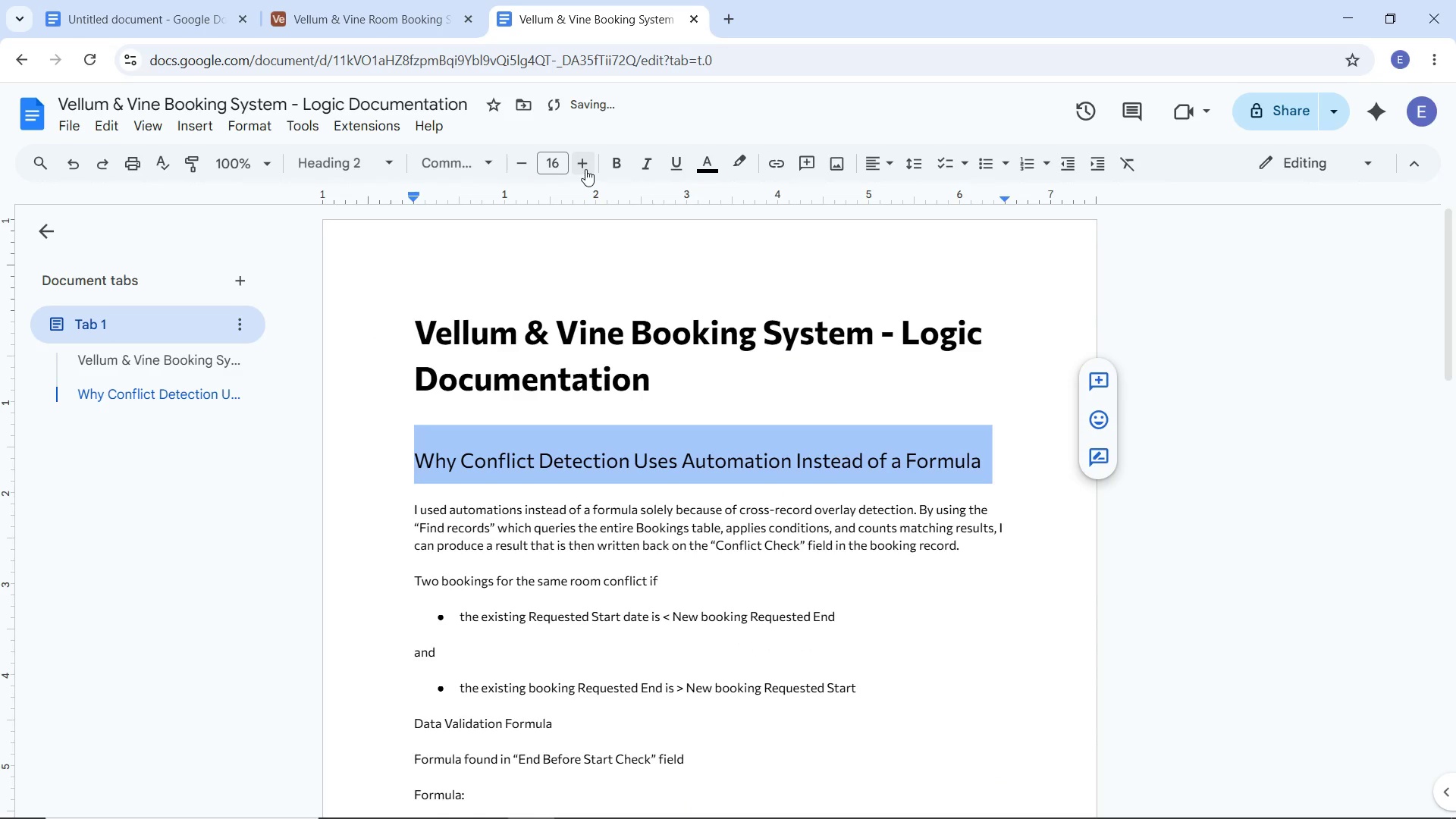 
left_click([618, 166])
 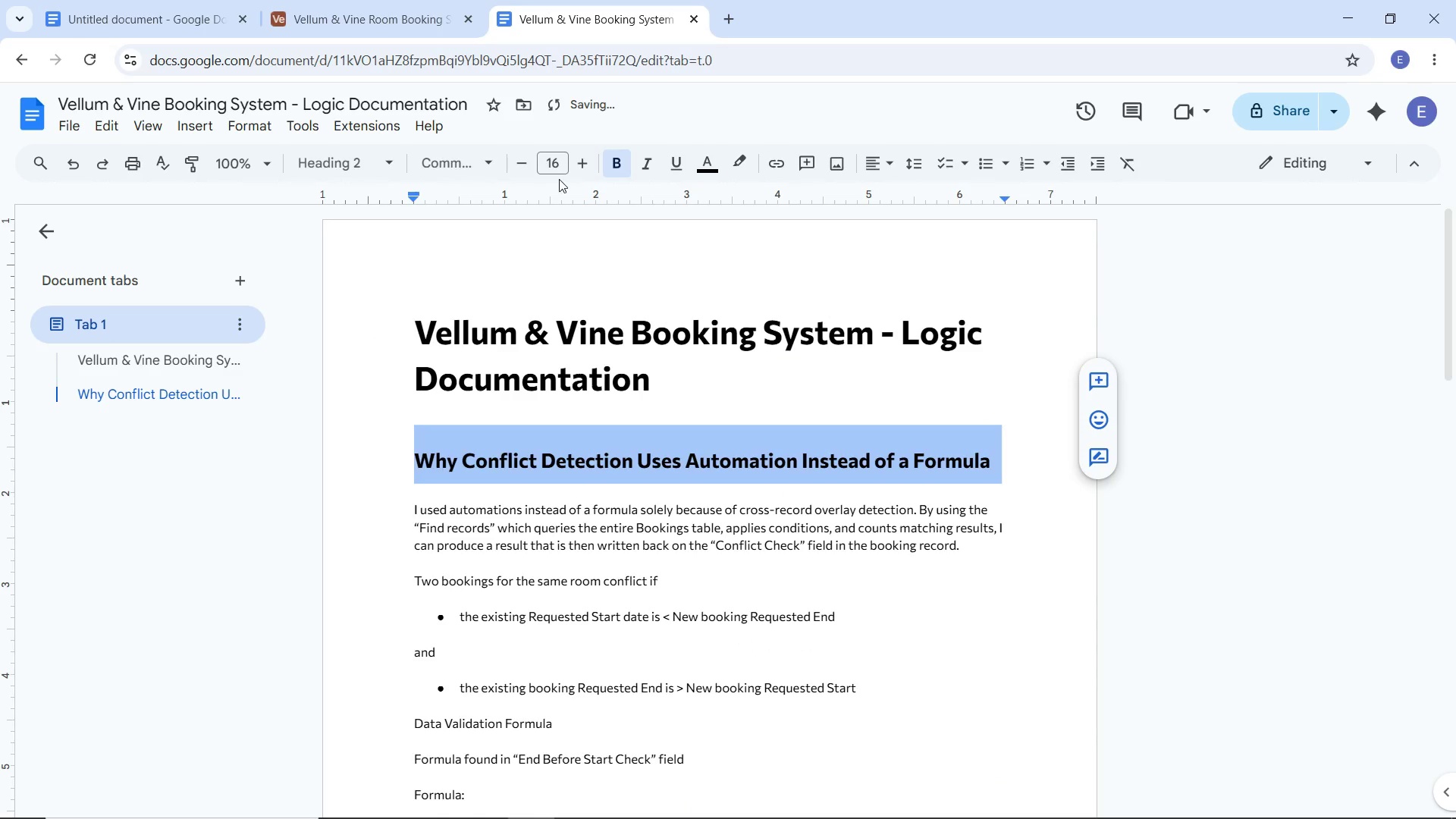 
left_click([579, 165])
 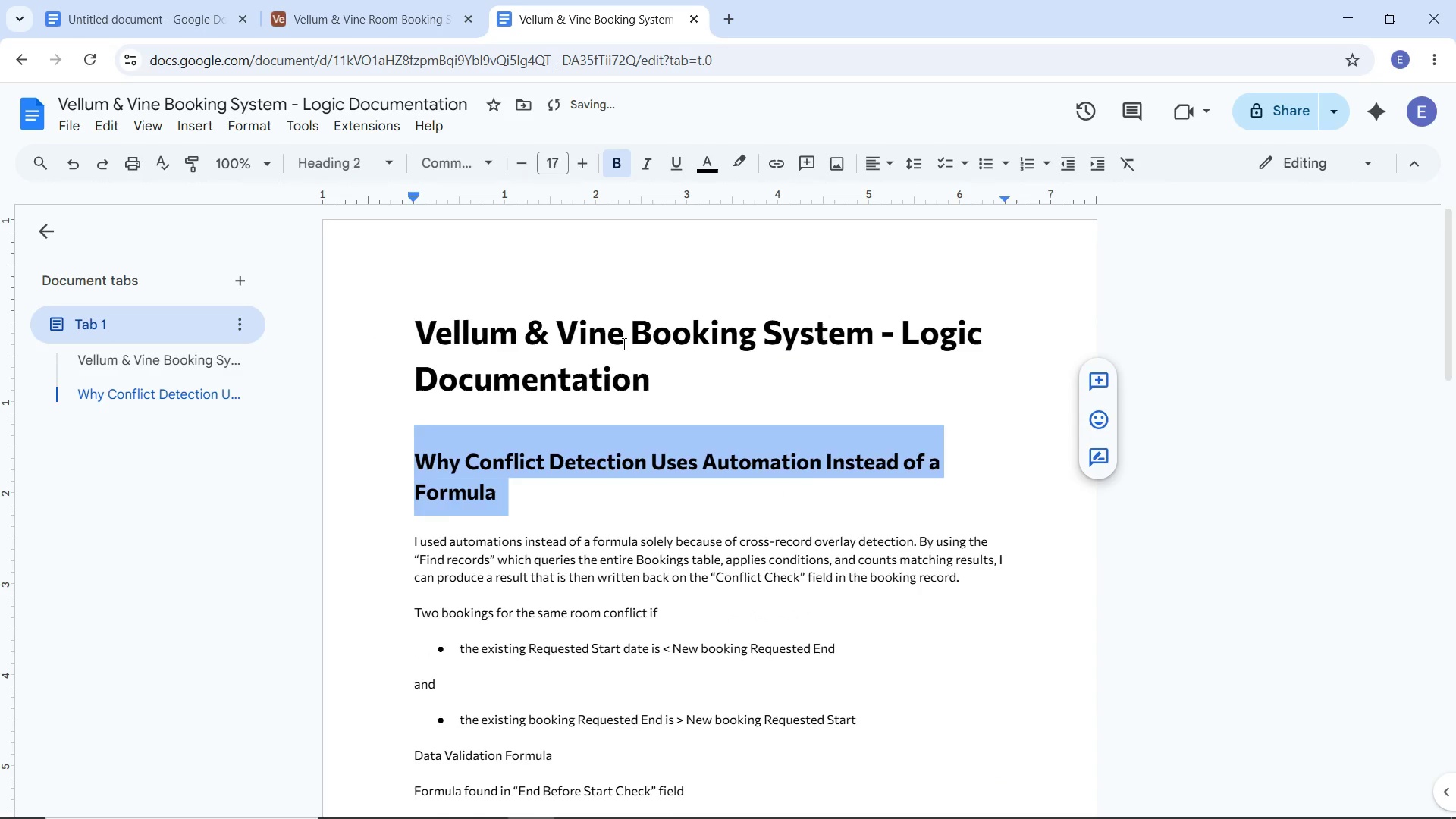 
left_click([623, 344])
 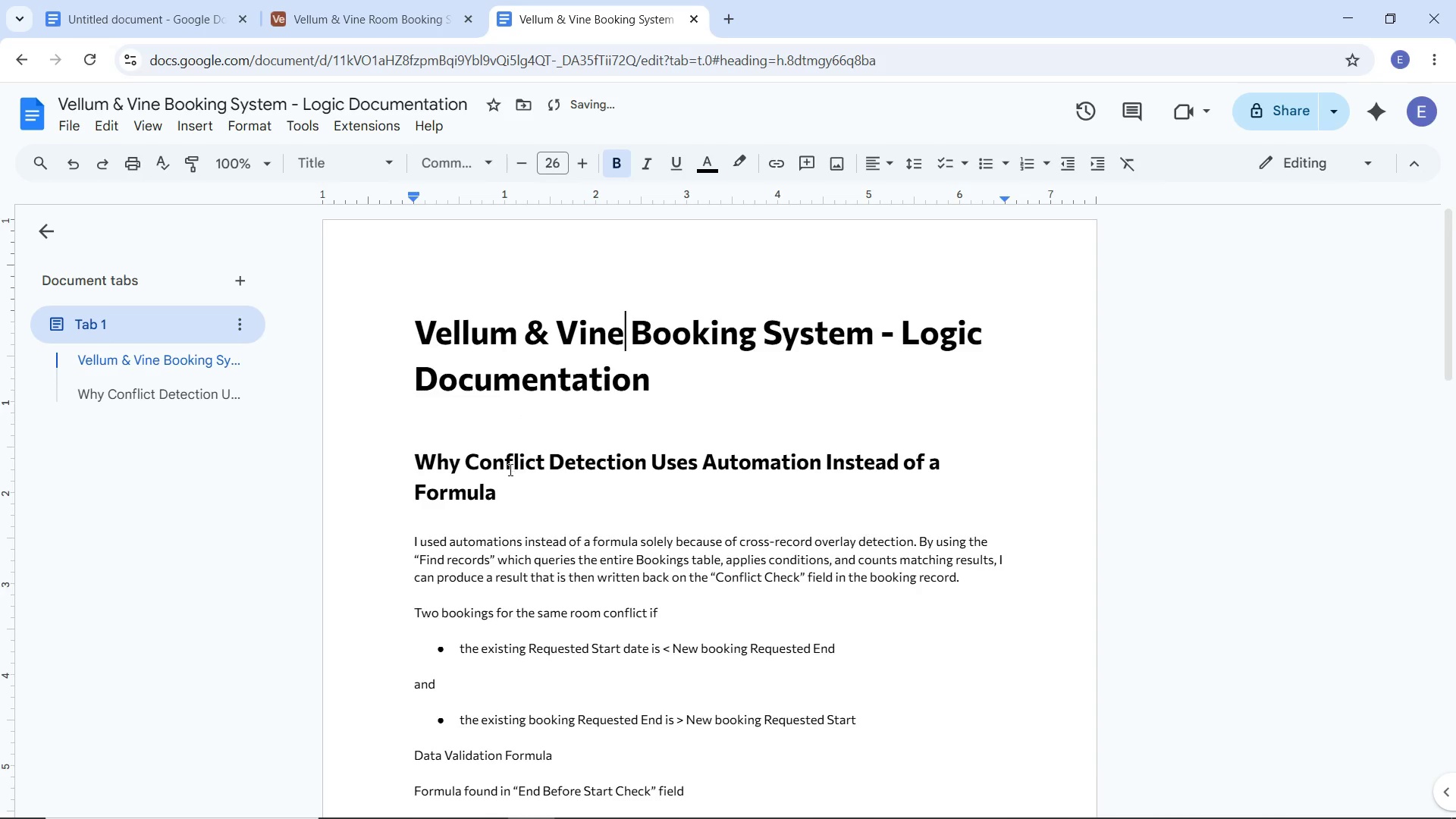 
scroll: coordinate [431, 442], scroll_direction: down, amount: 4.0
 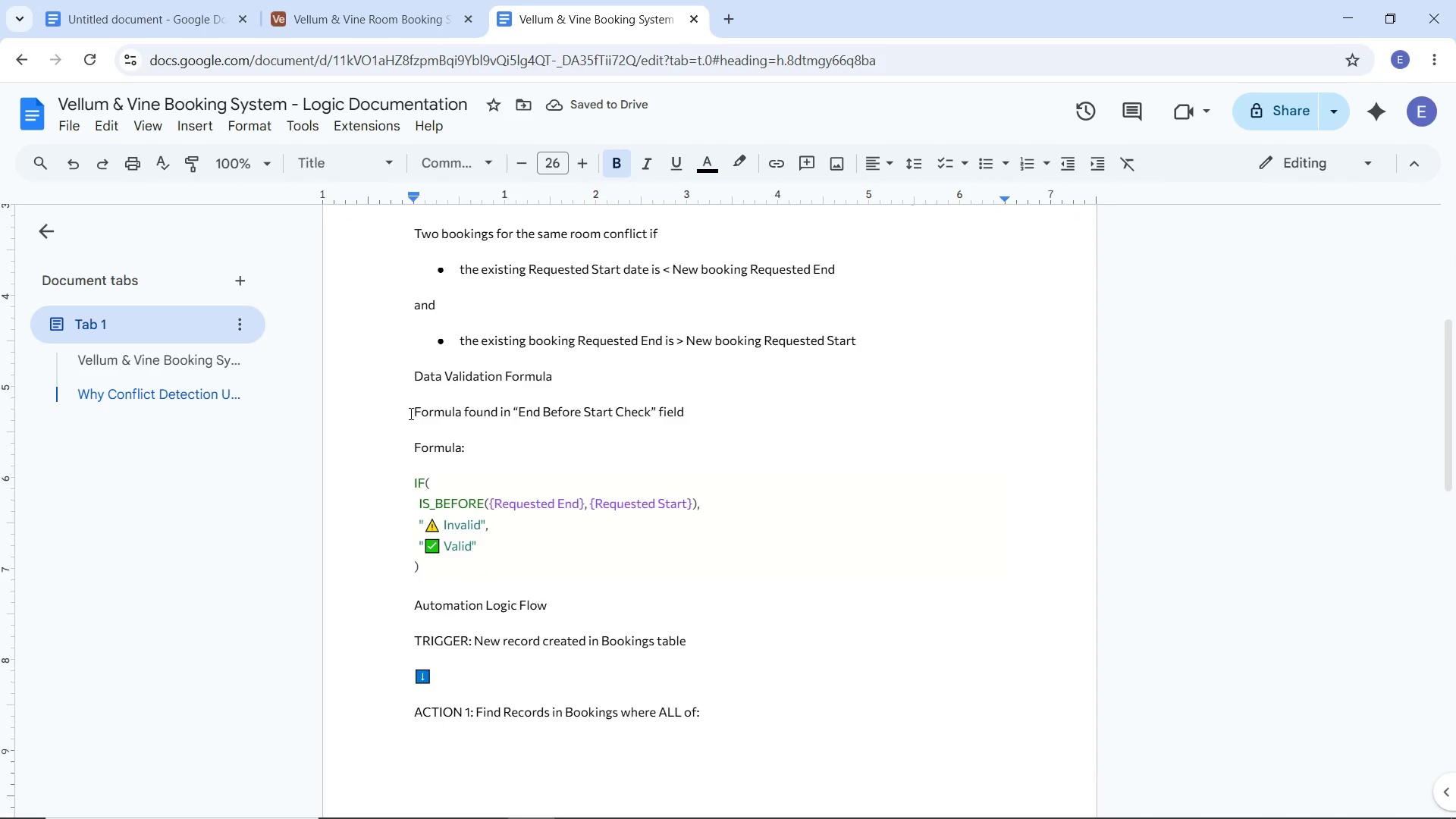 
left_click_drag(start_coordinate=[411, 404], to_coordinate=[683, 413])
 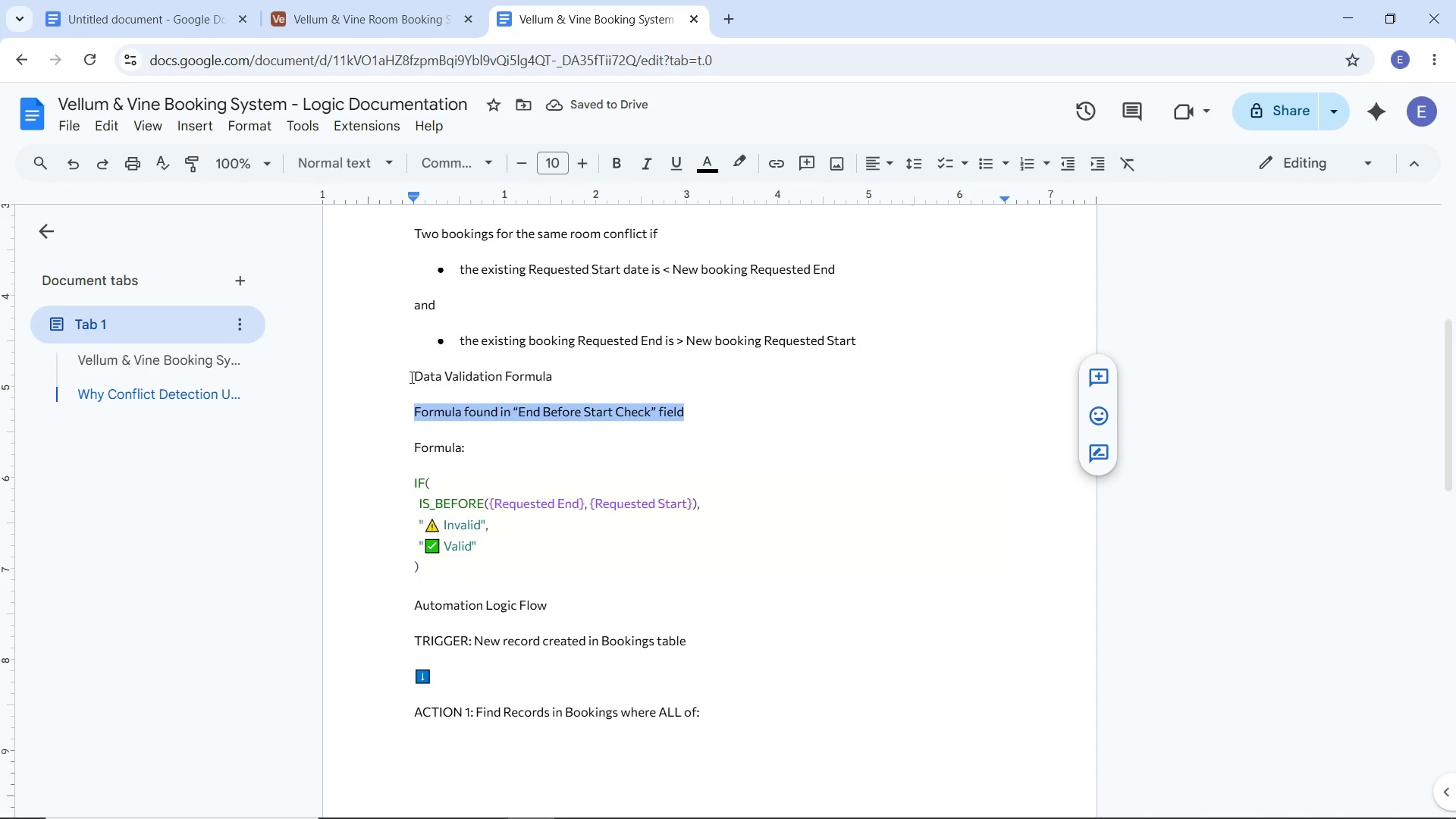 
left_click_drag(start_coordinate=[415, 377], to_coordinate=[570, 377])
 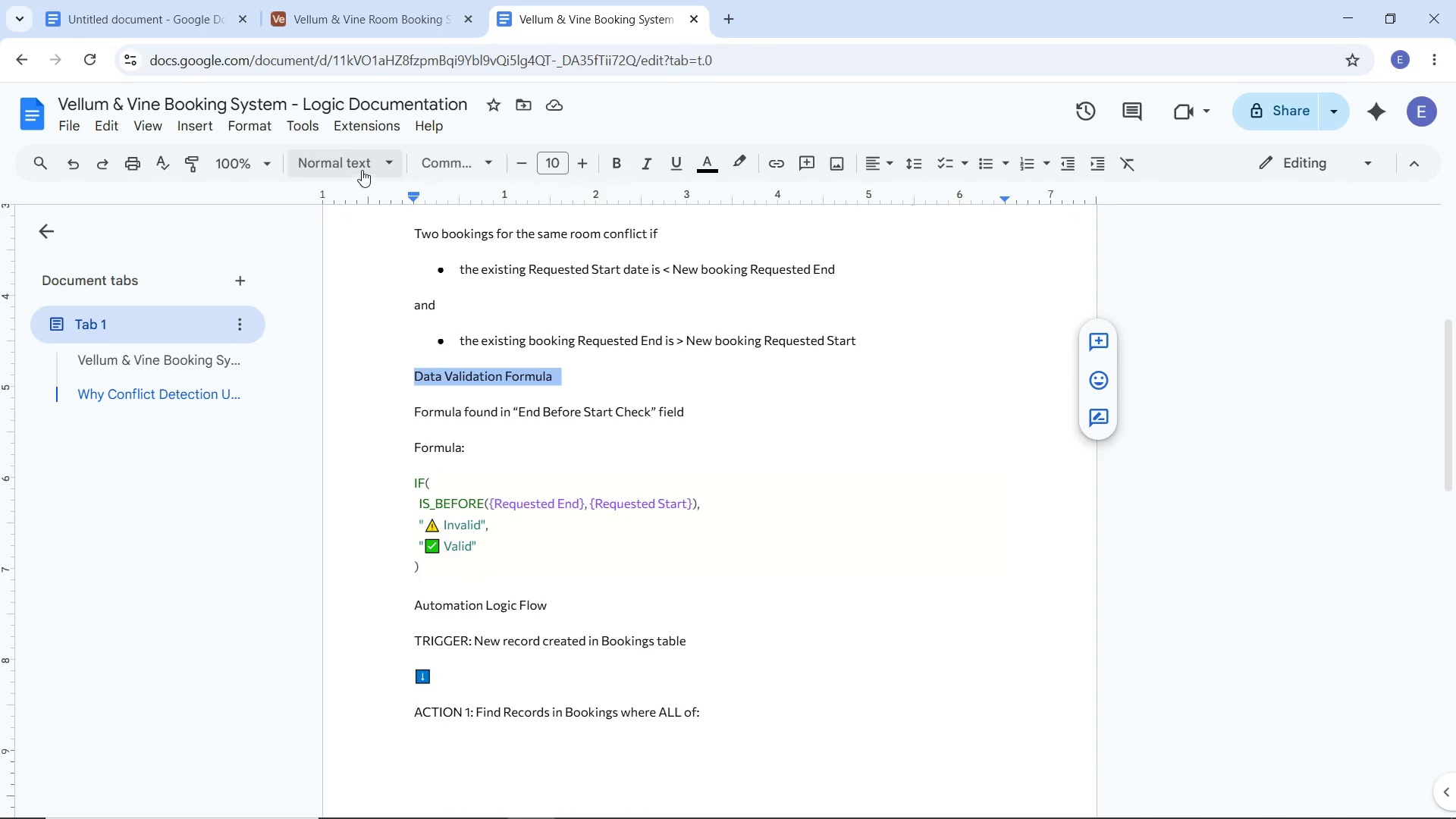 
left_click([362, 166])
 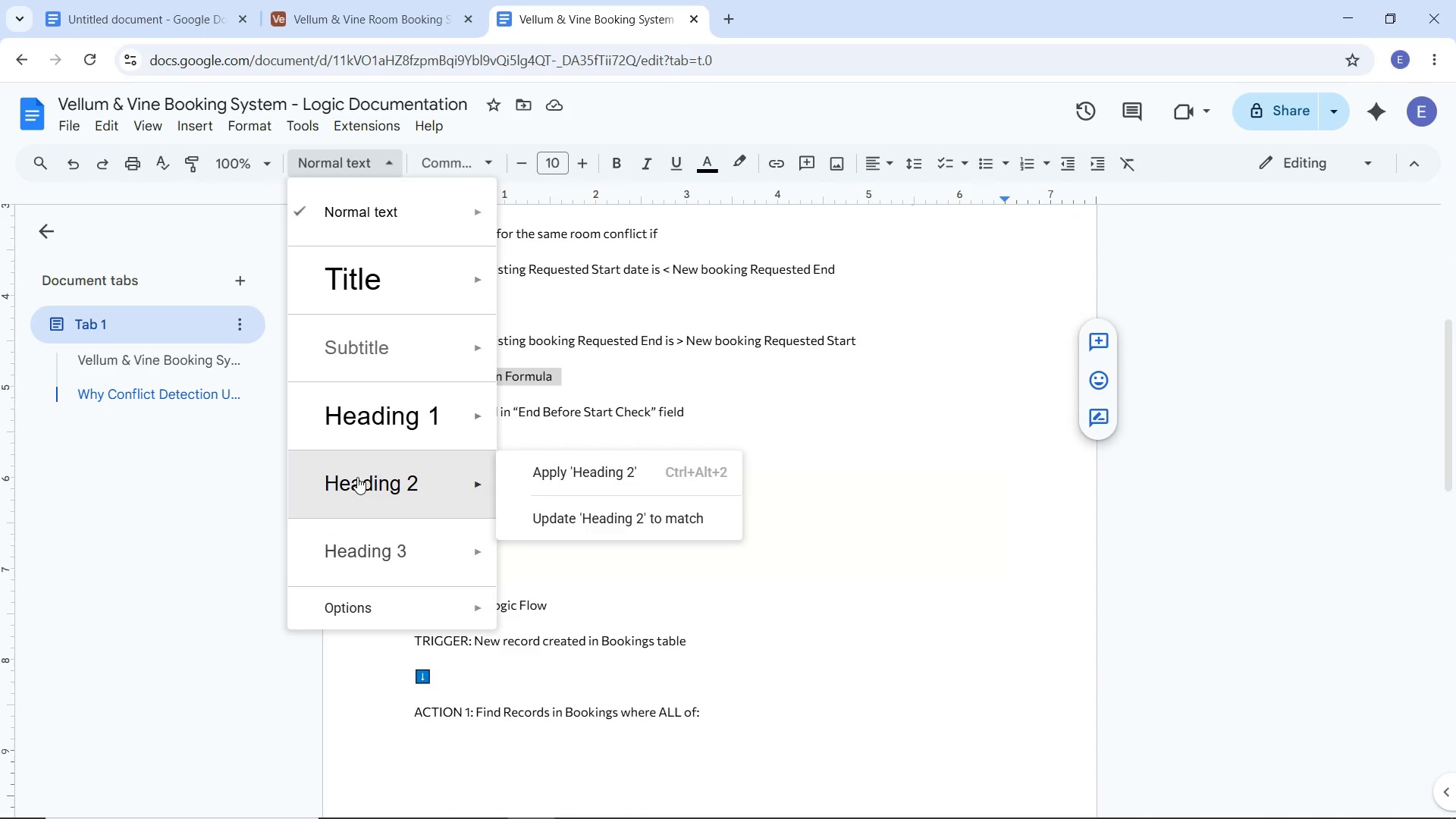 
left_click([357, 477])
 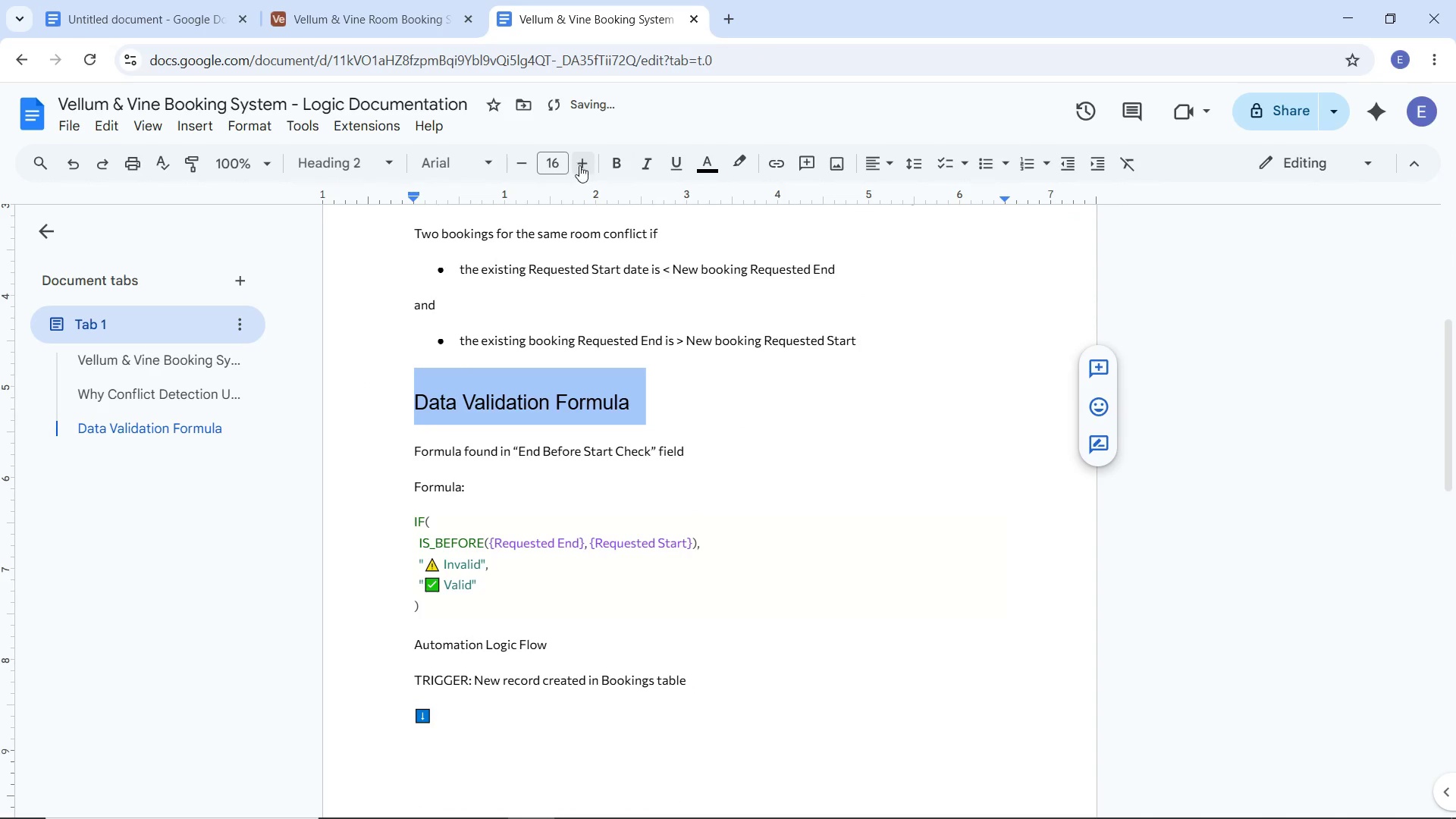 
left_click([583, 168])
 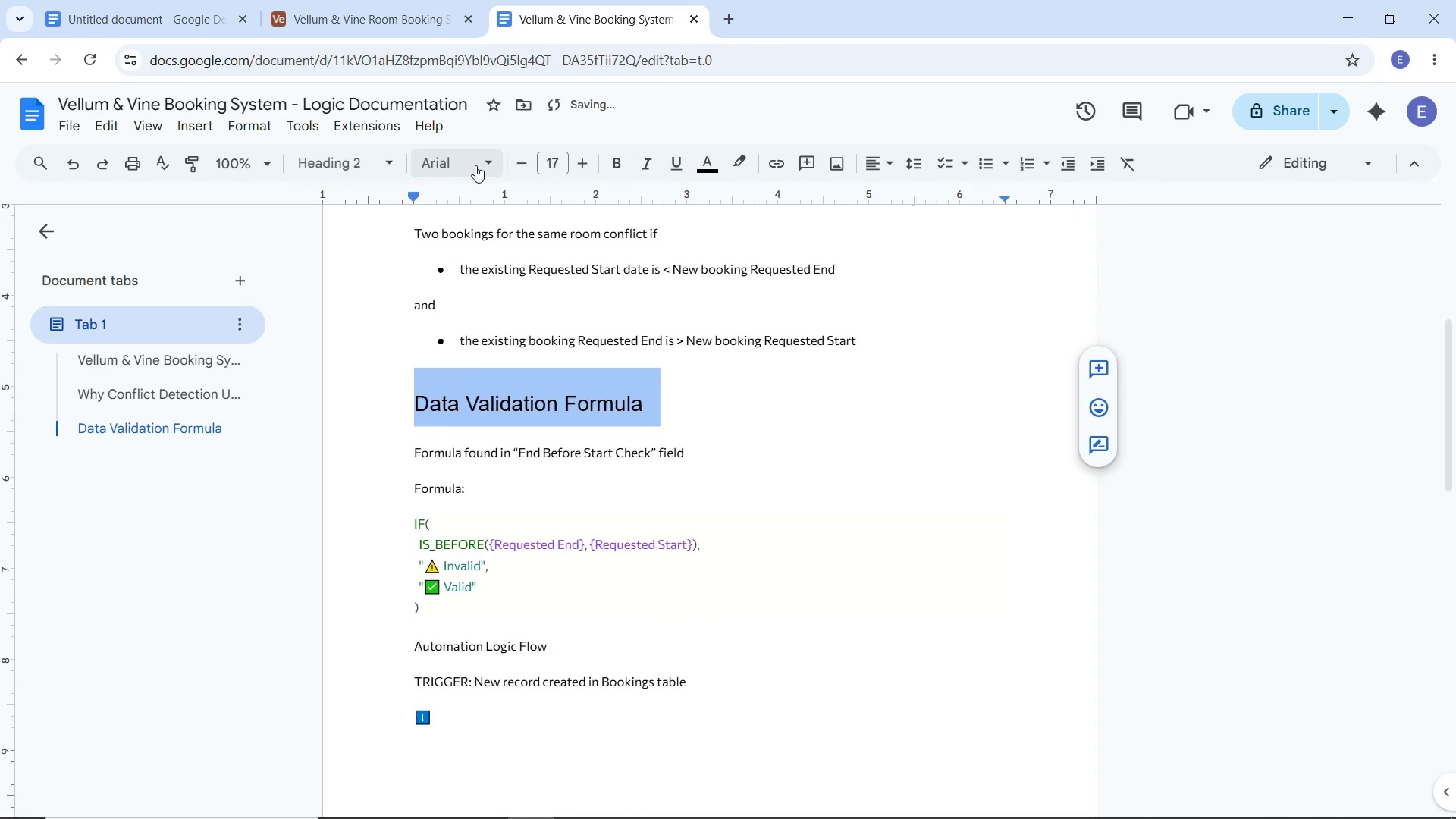 
left_click([475, 165])
 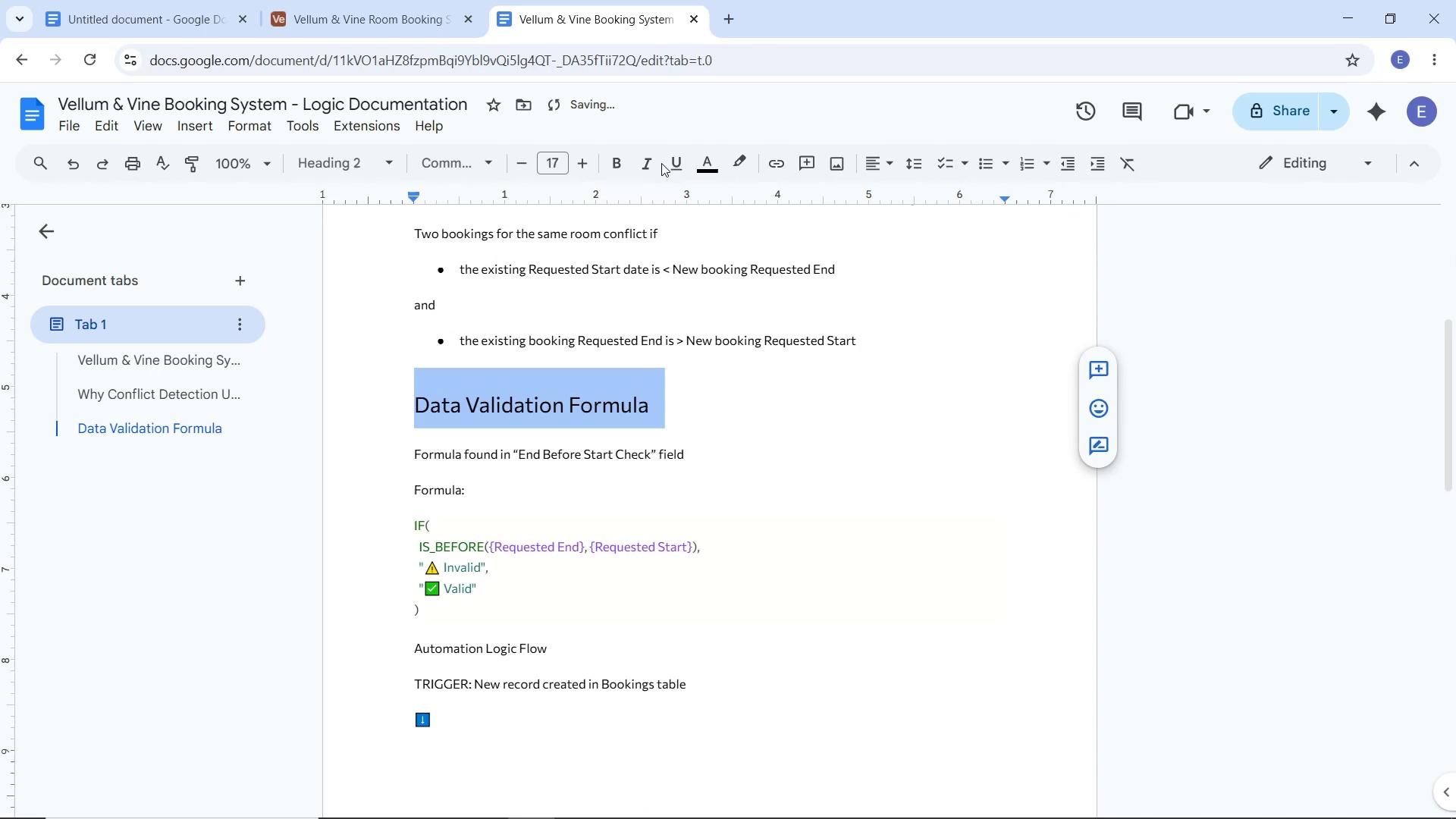 
left_click([620, 162])
 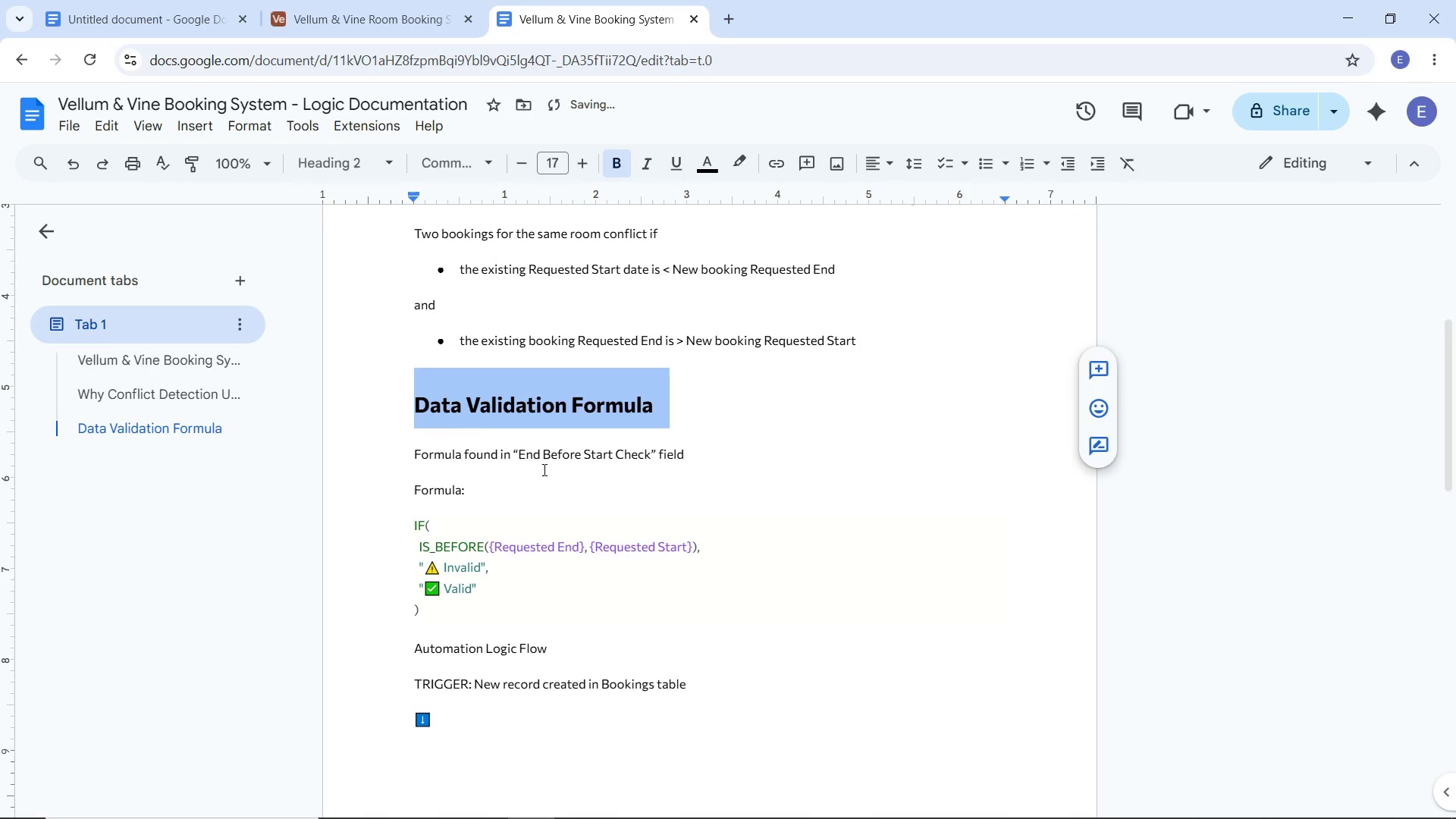 
left_click([542, 474])
 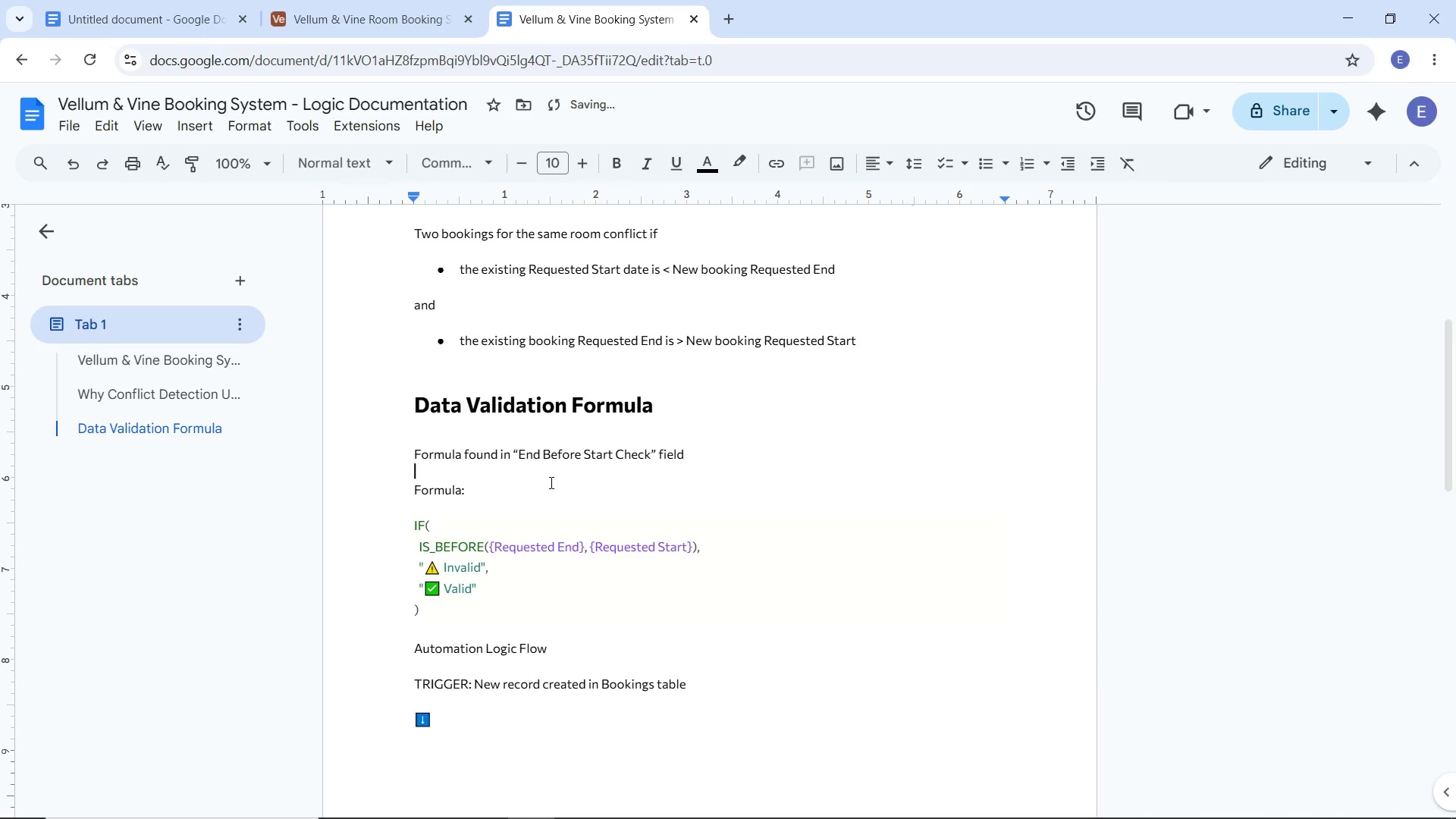 
scroll: coordinate [550, 482], scroll_direction: down, amount: 3.0
 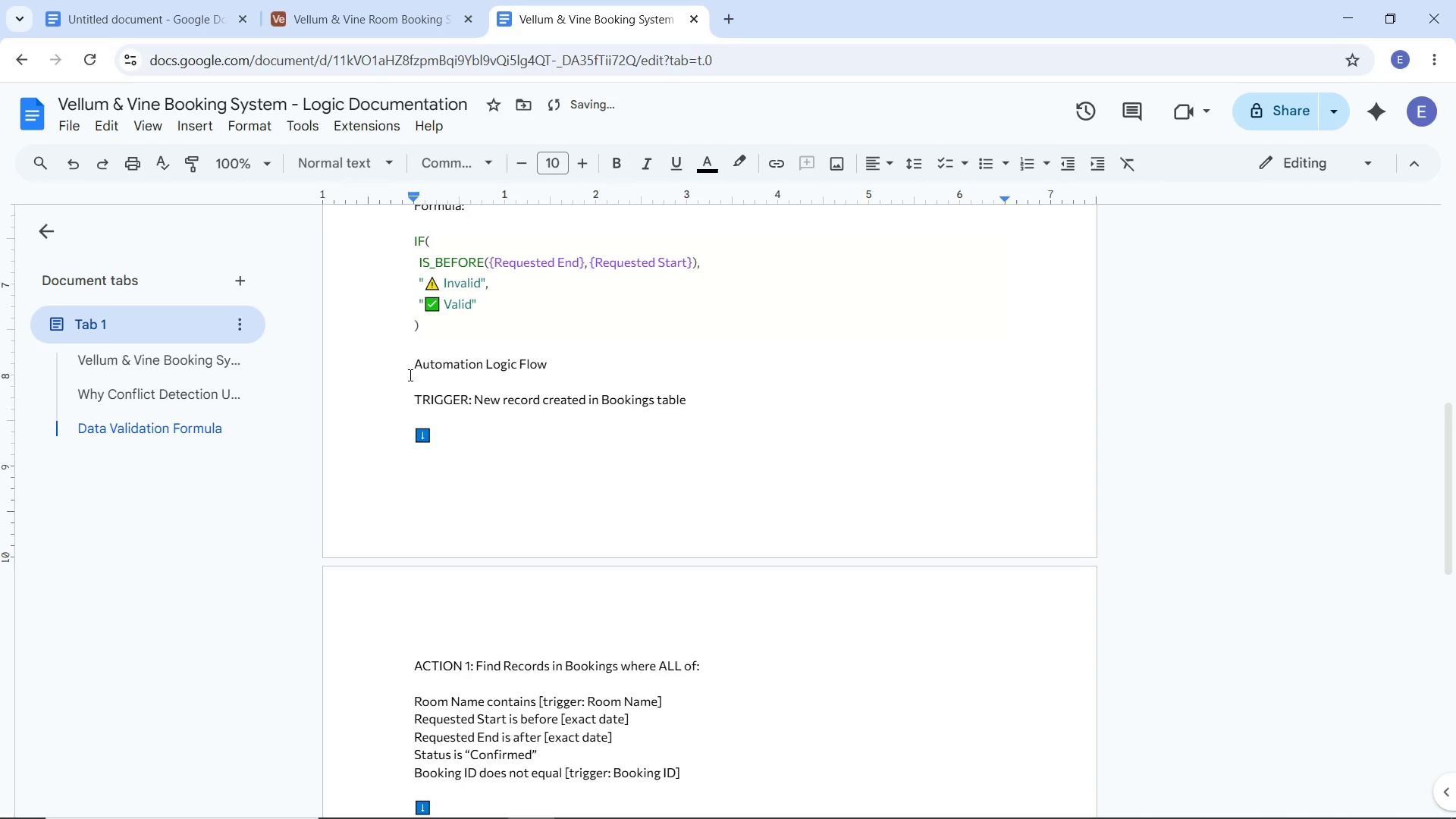 
left_click([409, 375])
 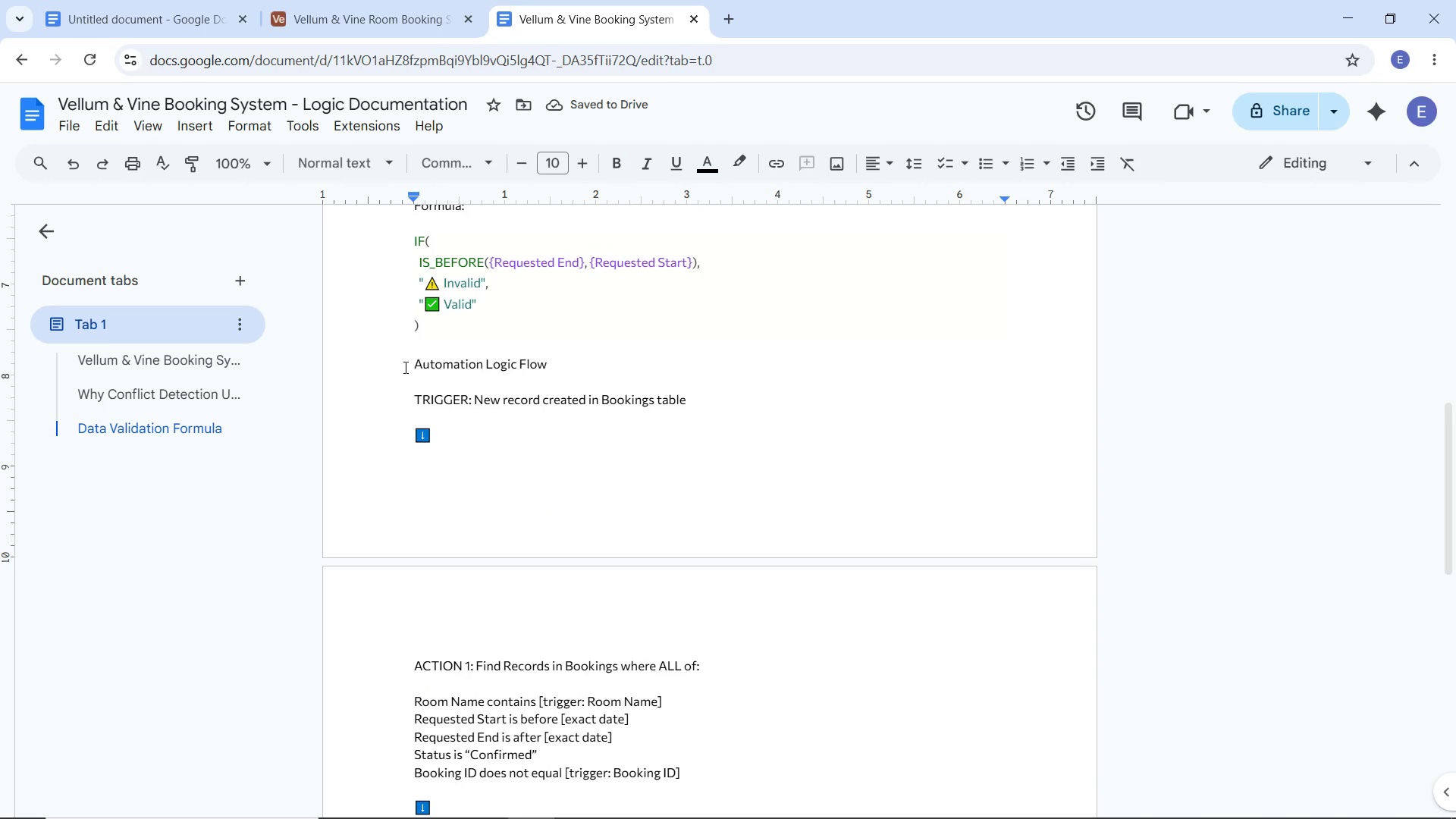 
left_click([403, 364])
 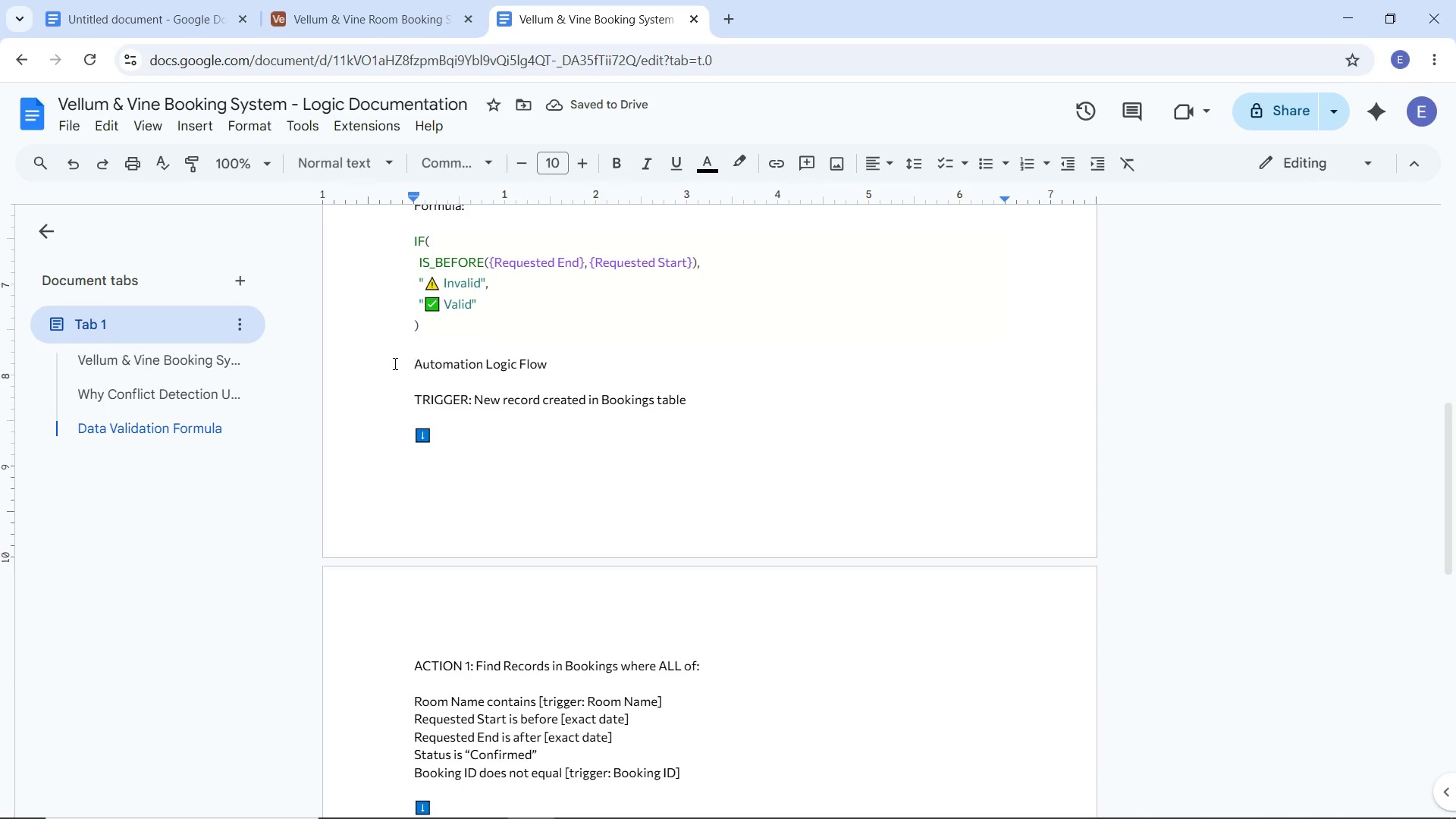 
key(Enter)
 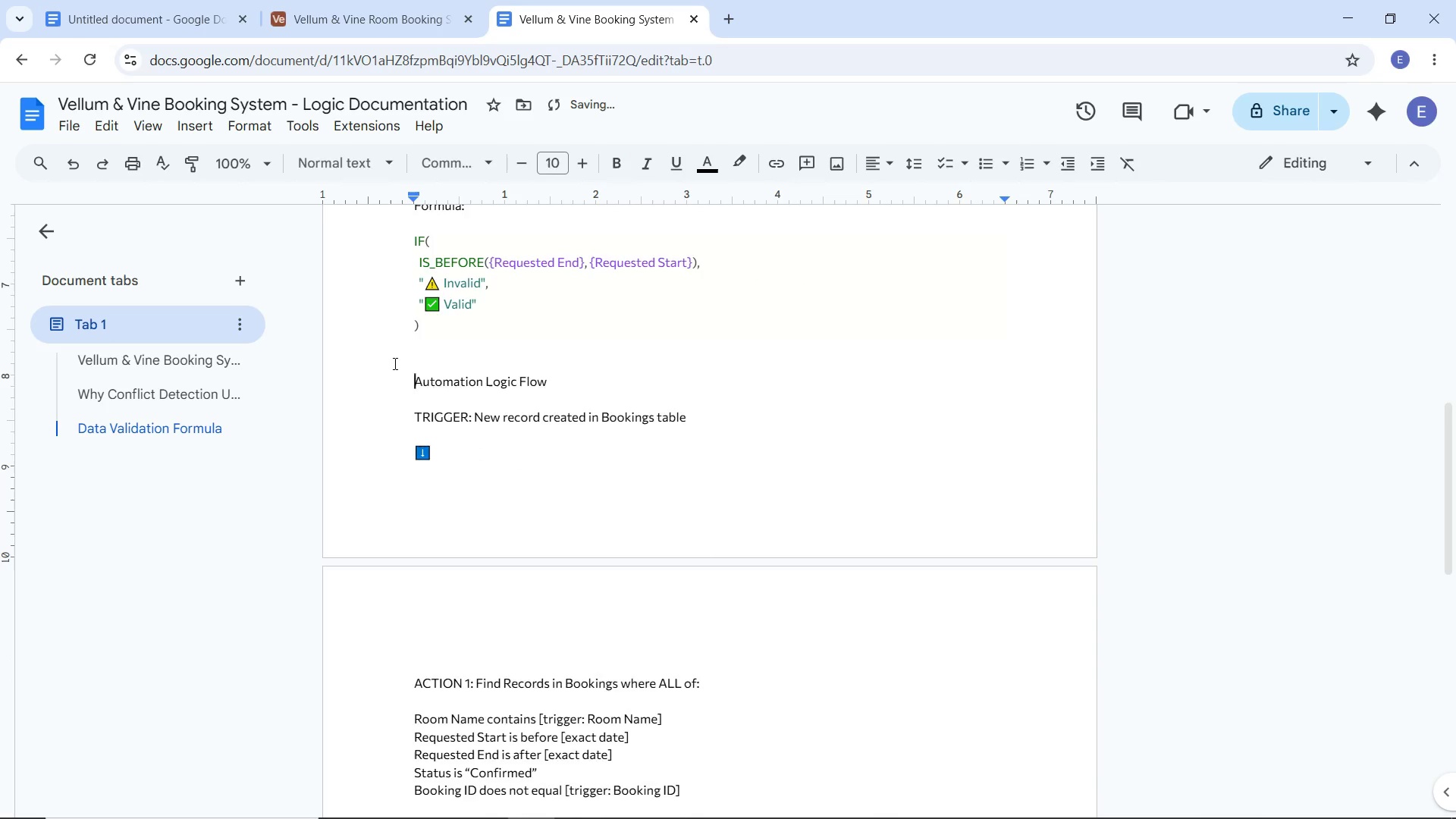 
key(Enter)
 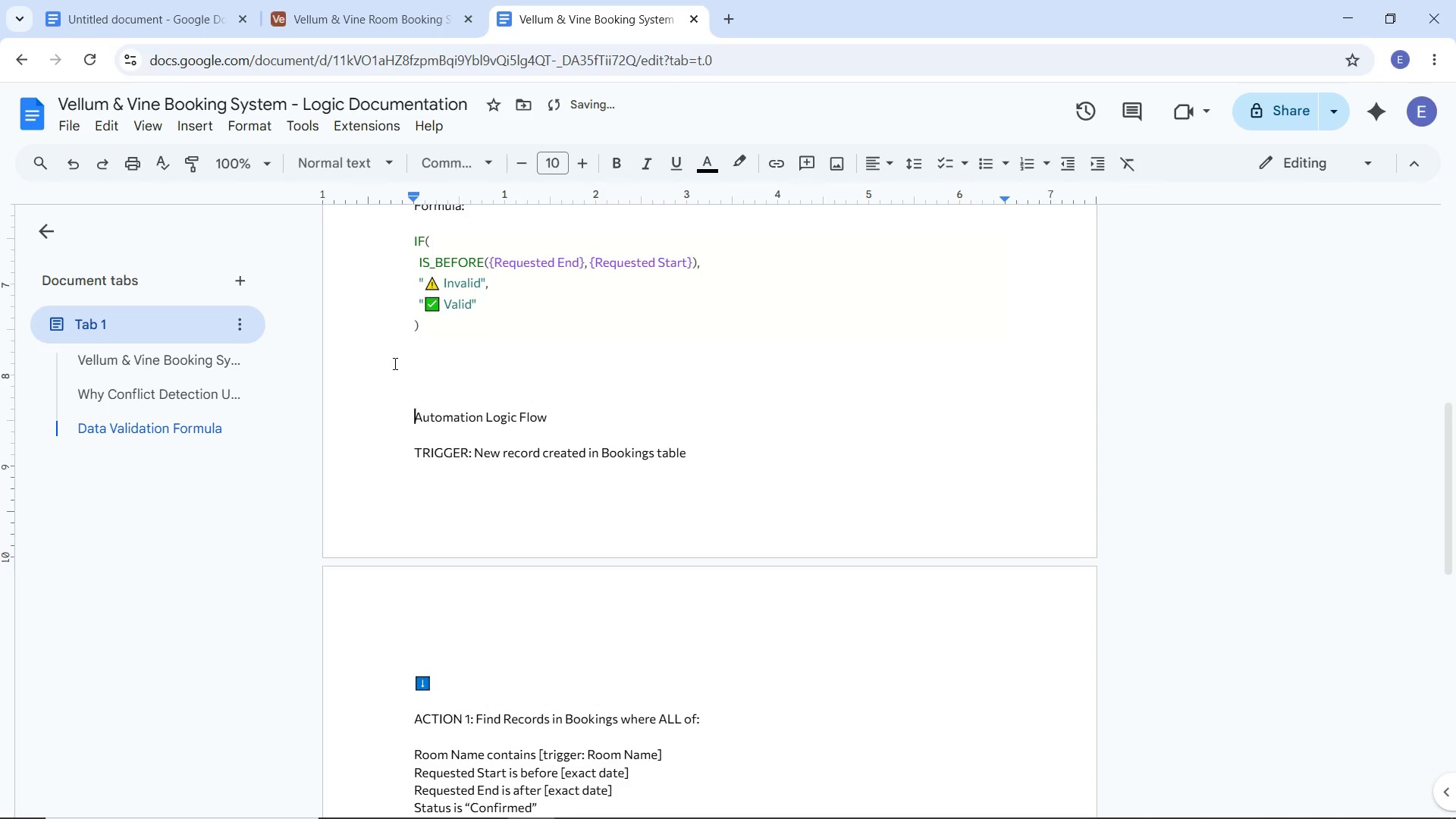 
key(Enter)
 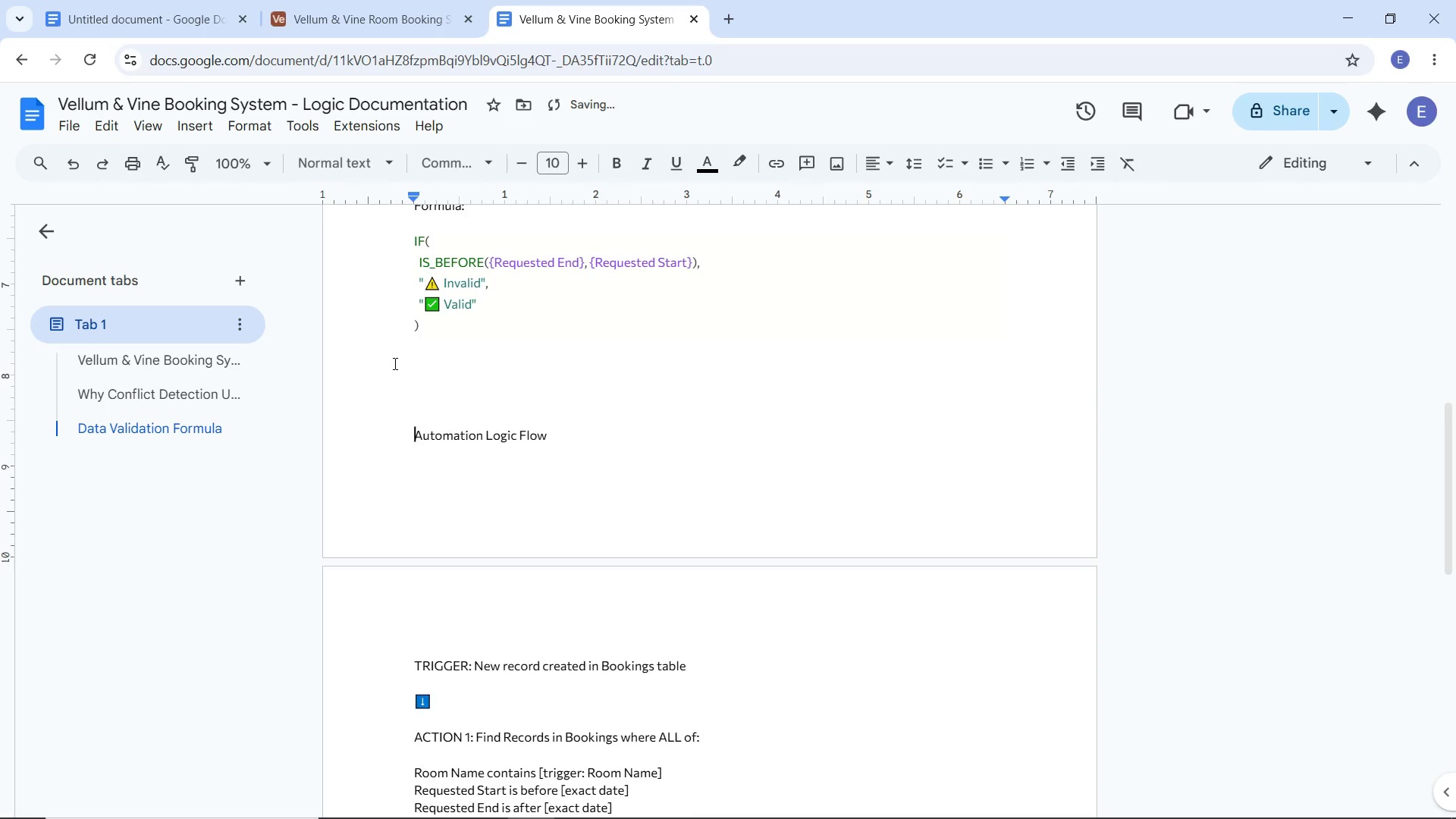 
key(Enter)
 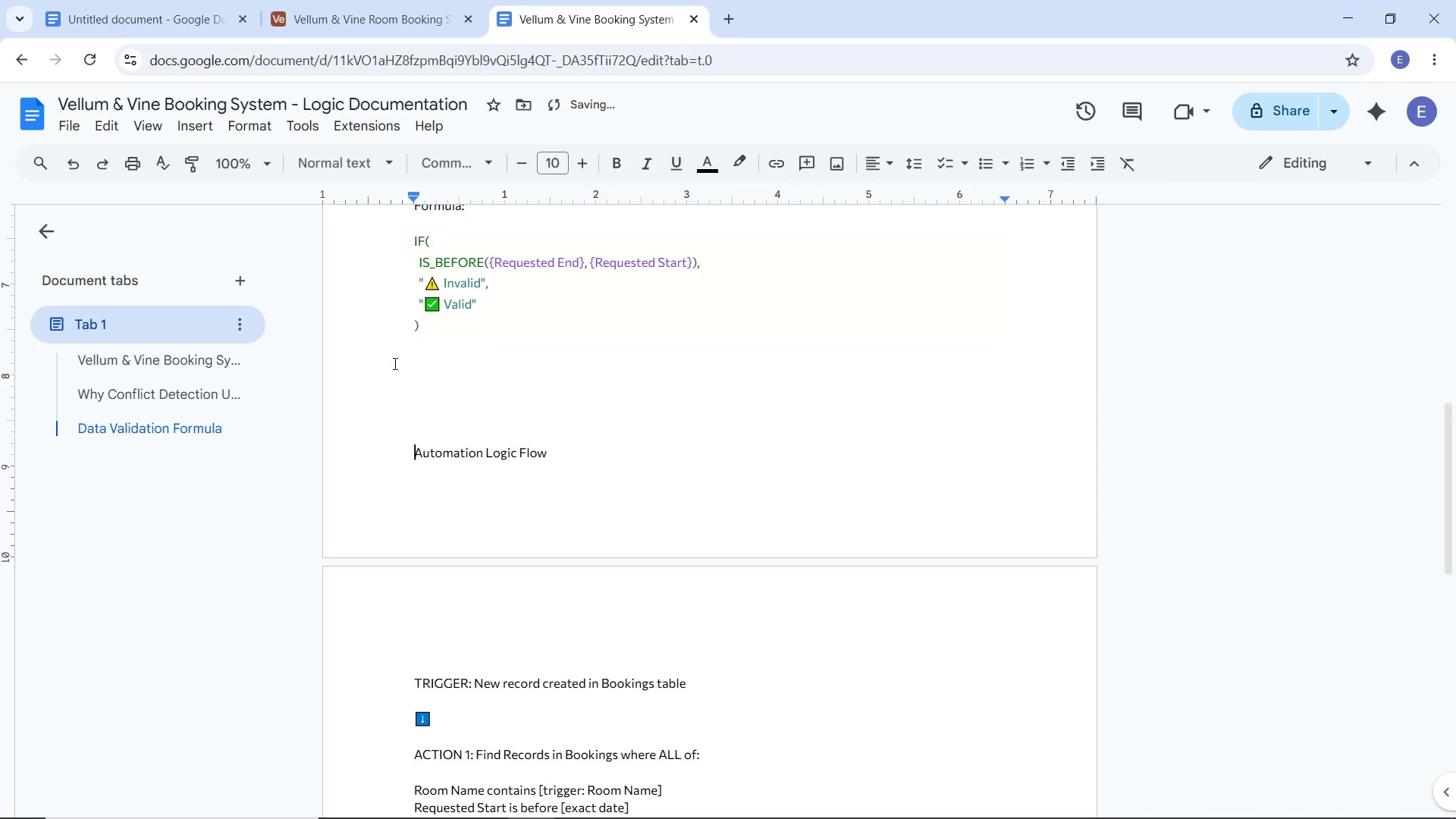 
key(Enter)
 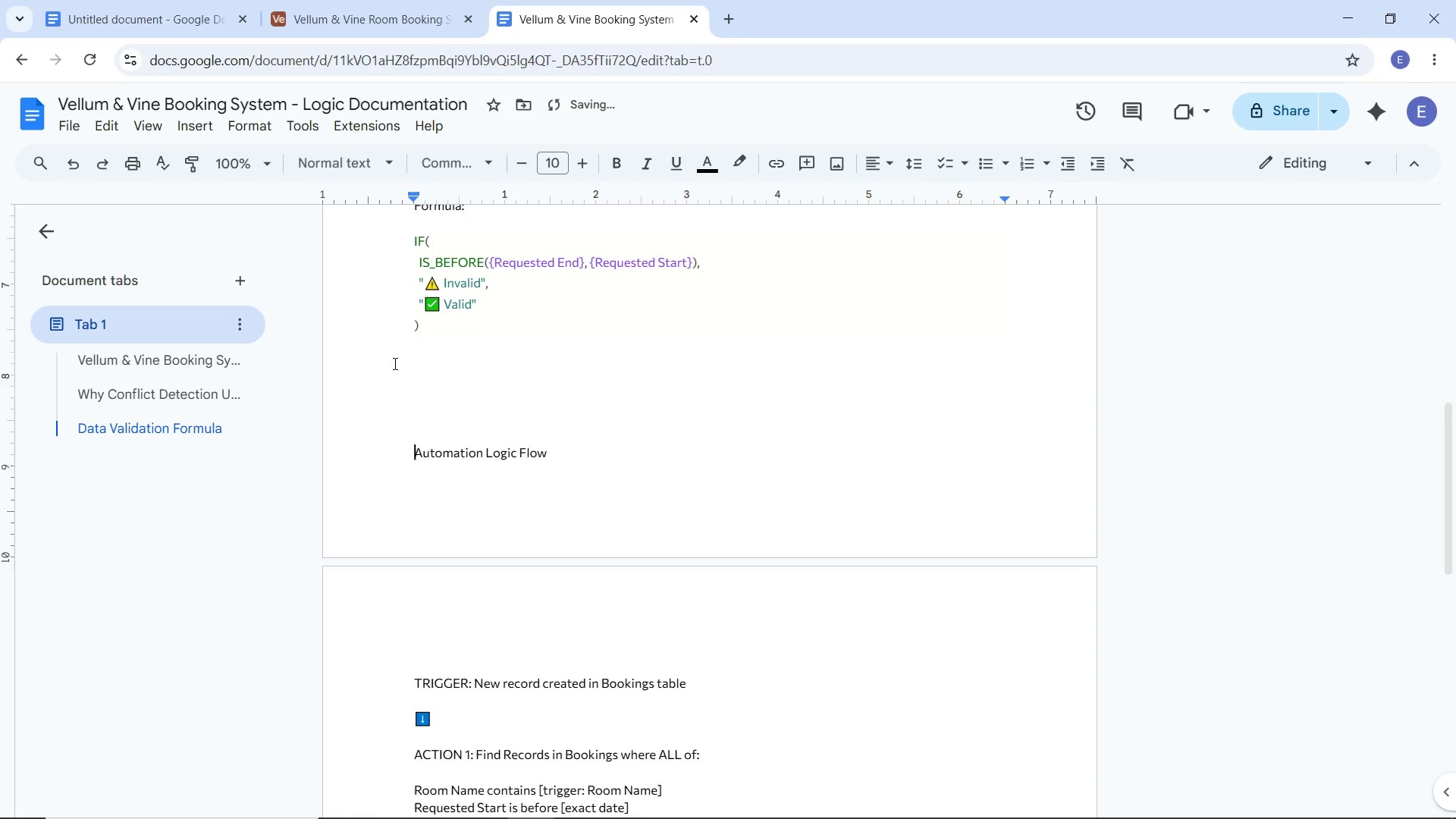 
key(Enter)
 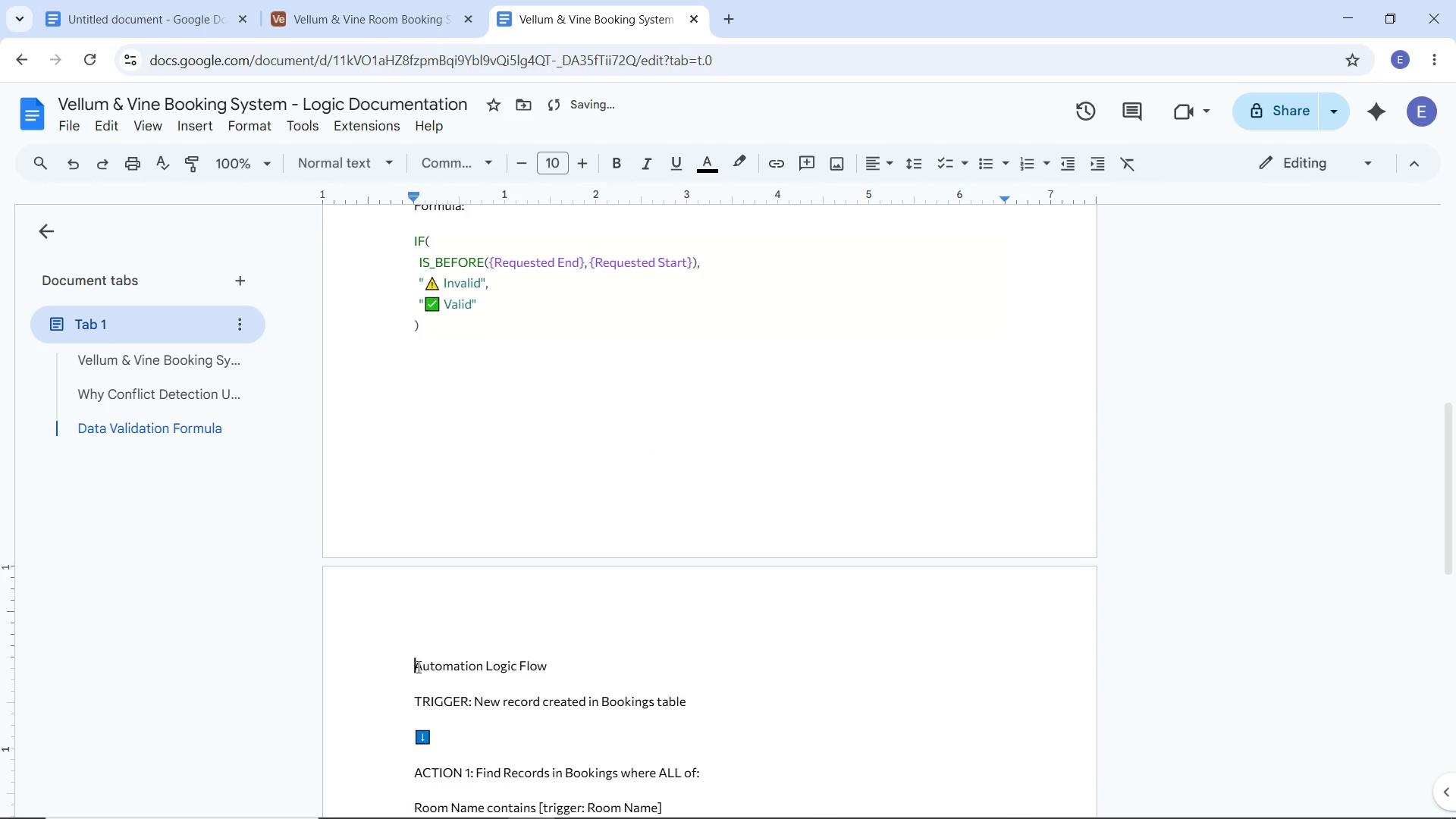 
left_click_drag(start_coordinate=[417, 667], to_coordinate=[594, 673])
 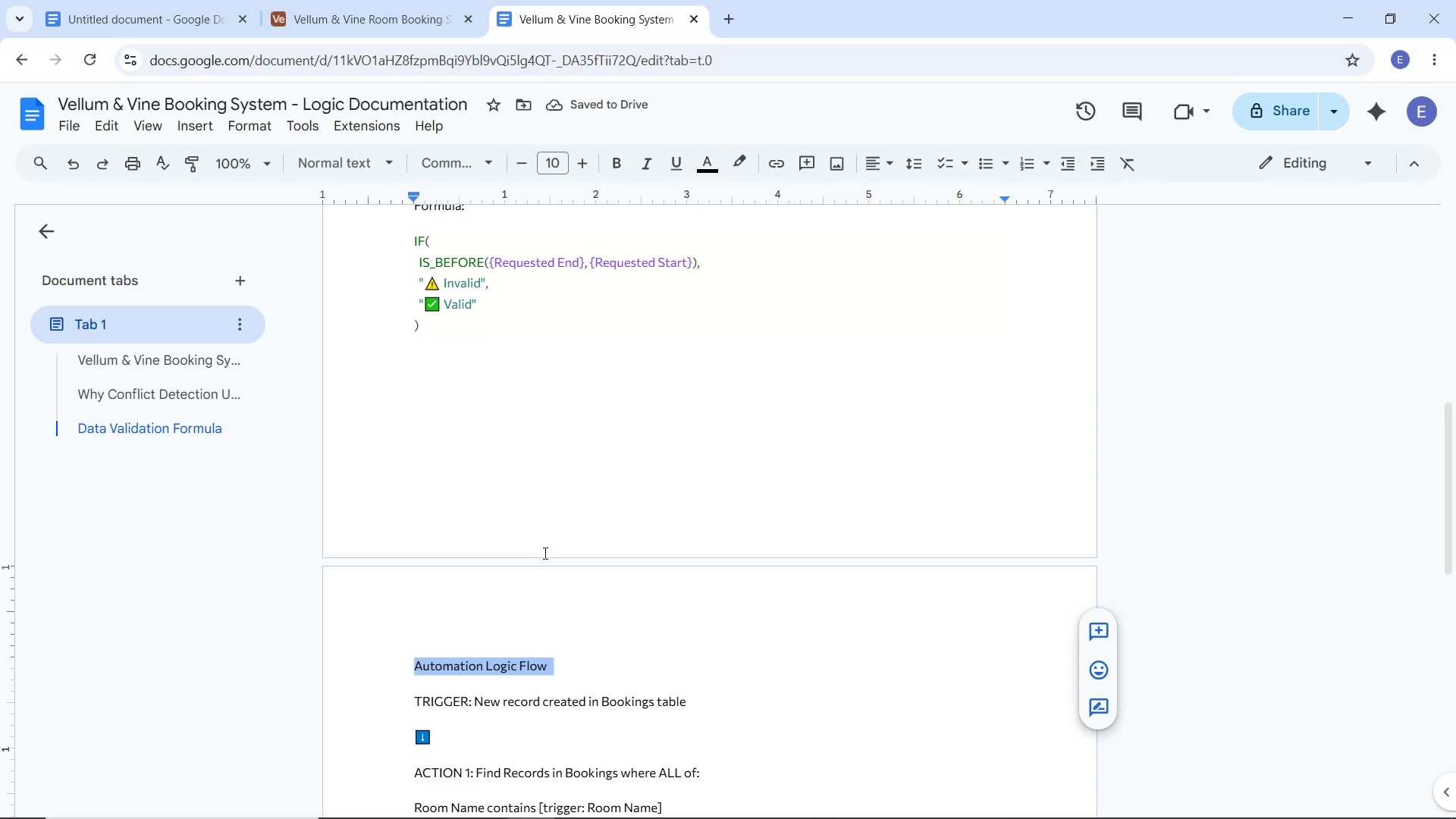 
left_click([544, 553])
 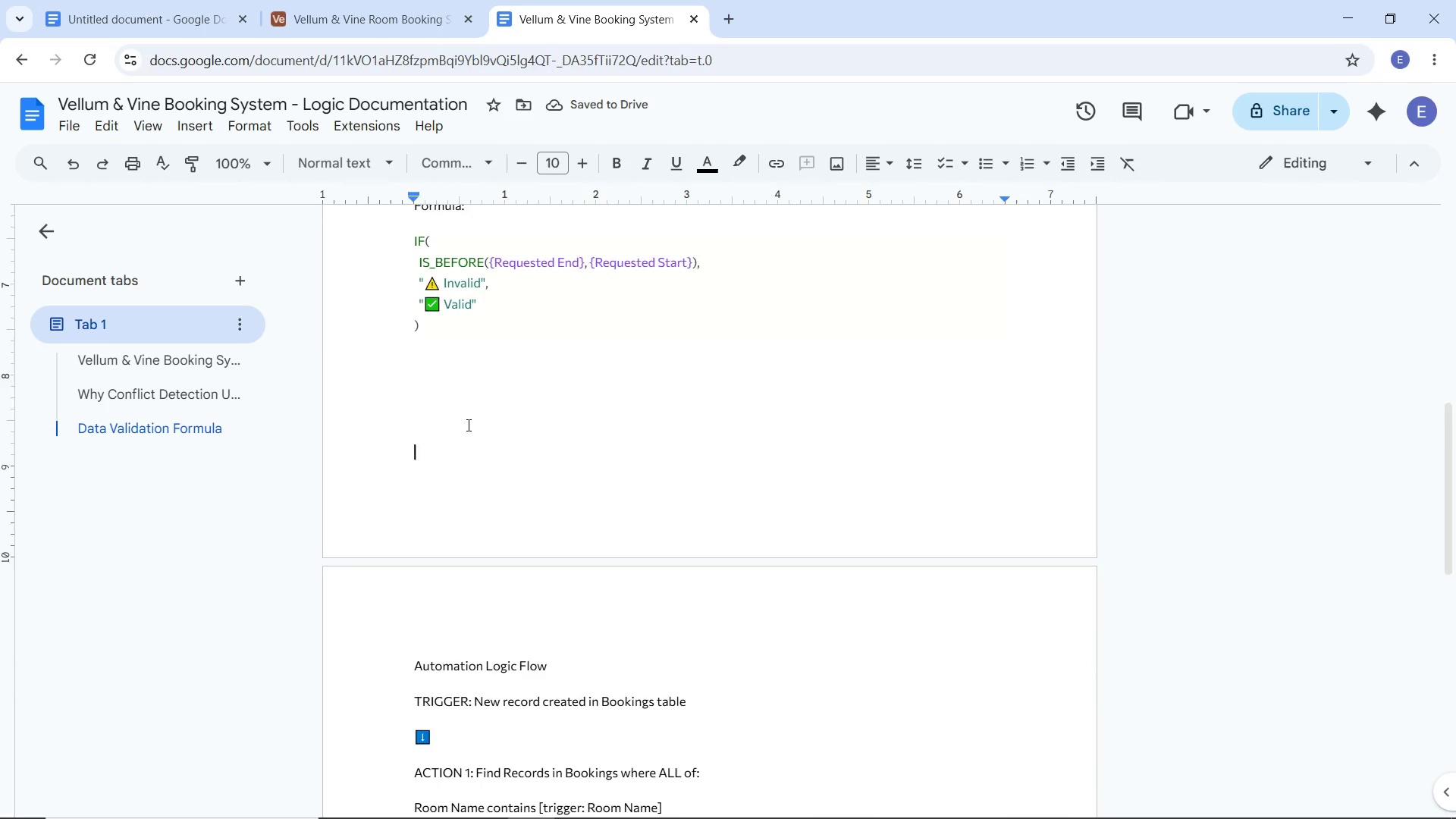 
scroll: coordinate [467, 425], scroll_direction: down, amount: 3.0
 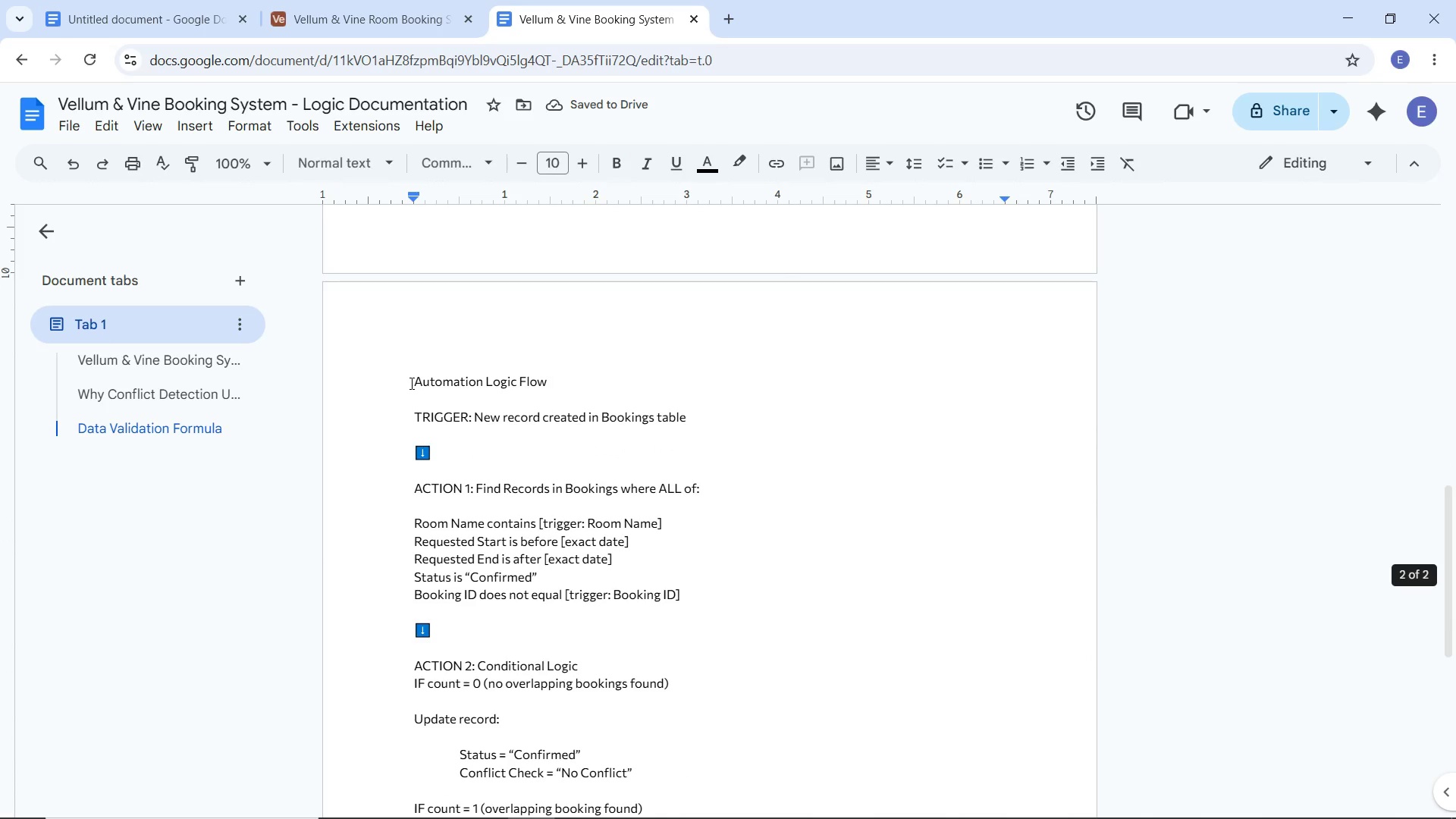 
left_click_drag(start_coordinate=[410, 383], to_coordinate=[544, 384])
 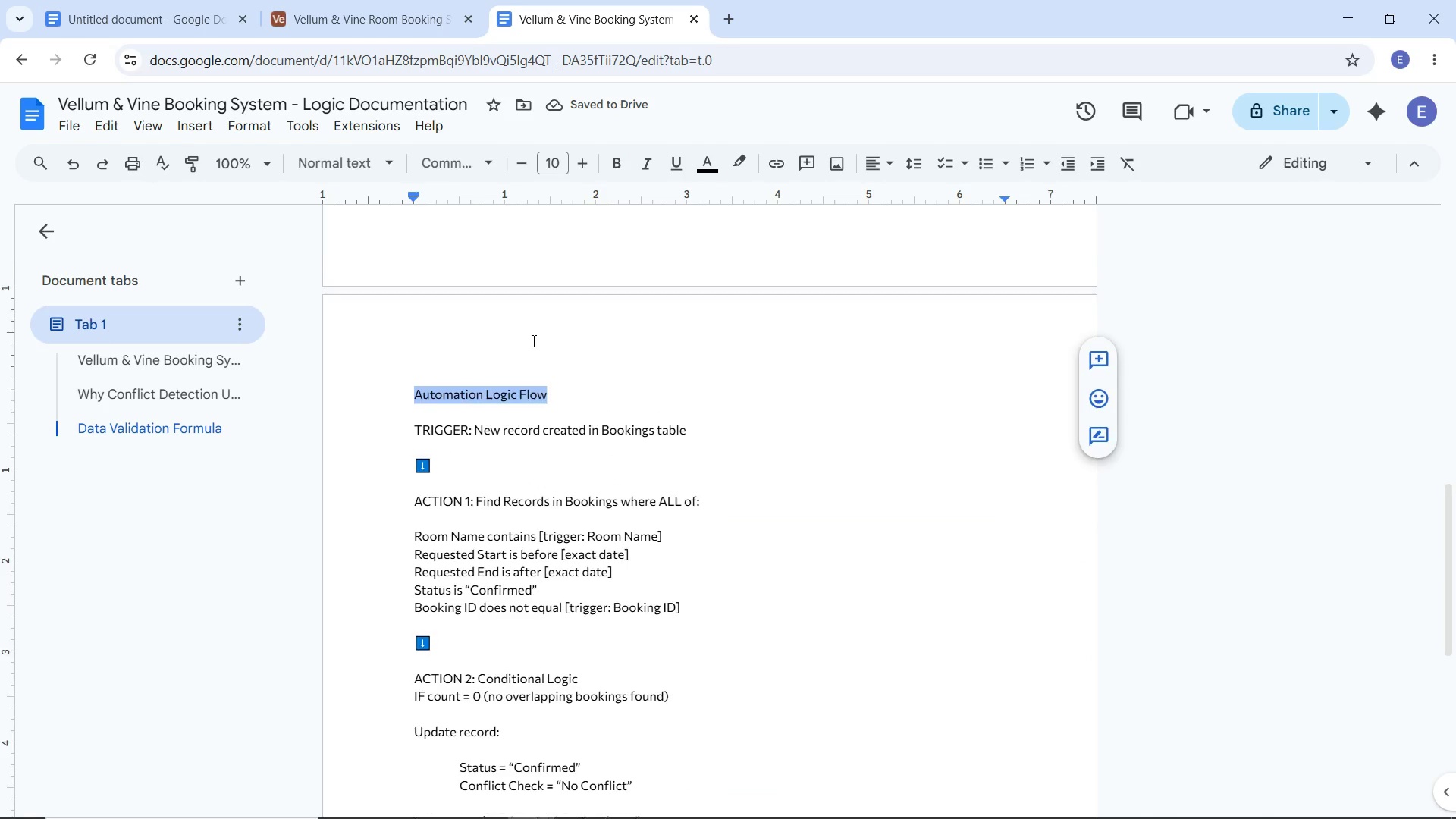 
left_click([534, 328])
 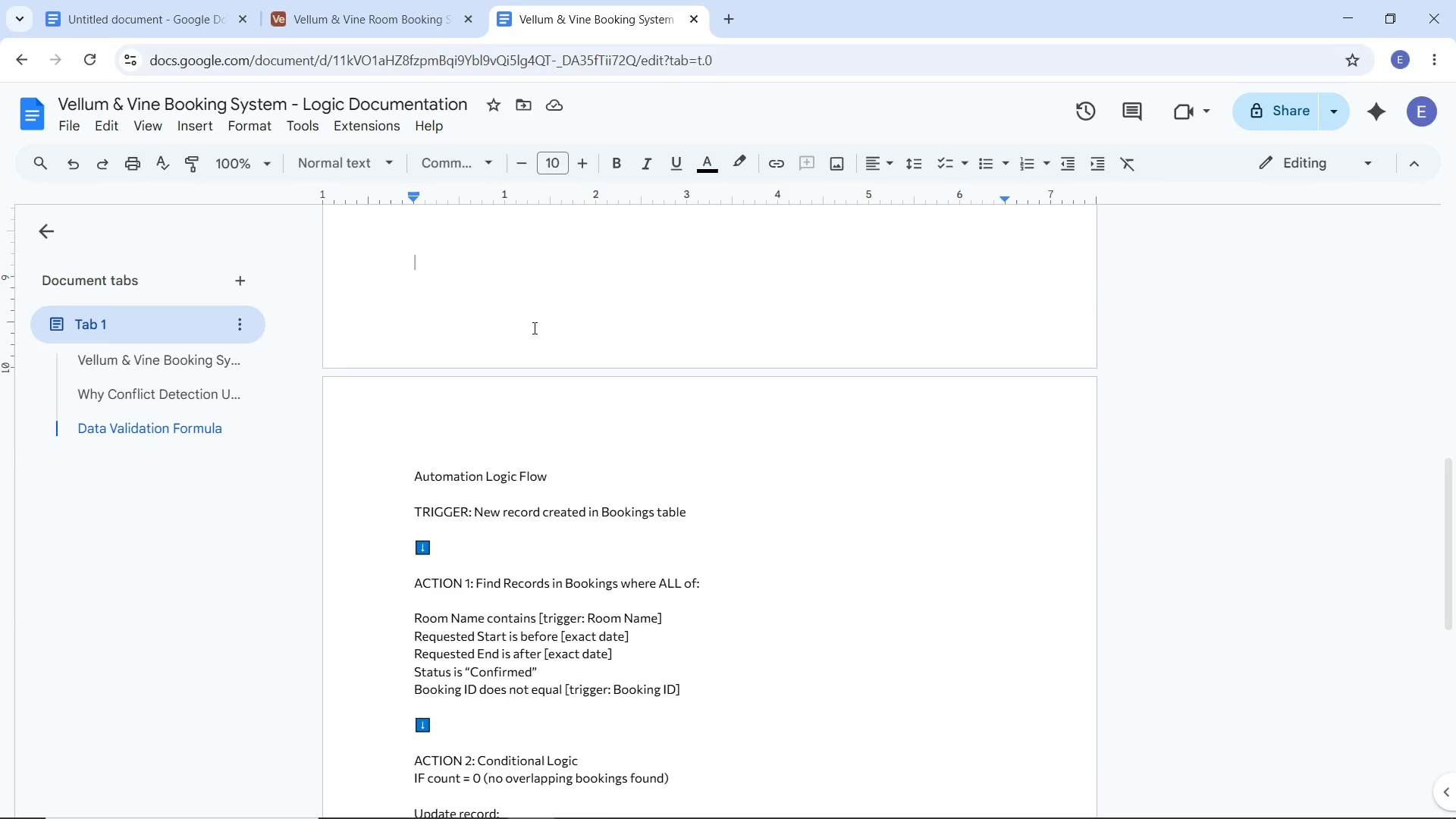 
scroll: coordinate [532, 340], scroll_direction: up, amount: 1.0
 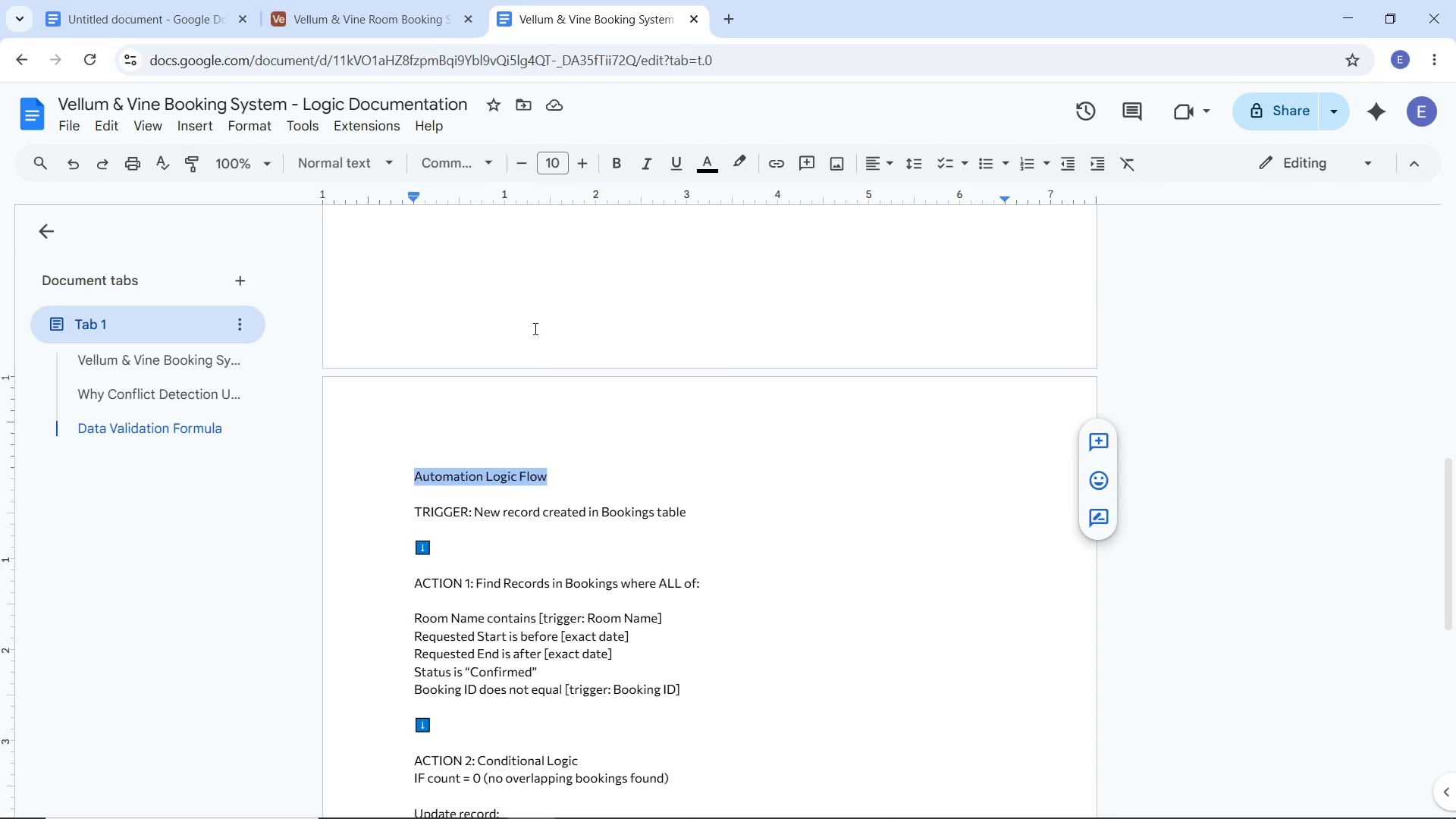 
key(Control+Z)
 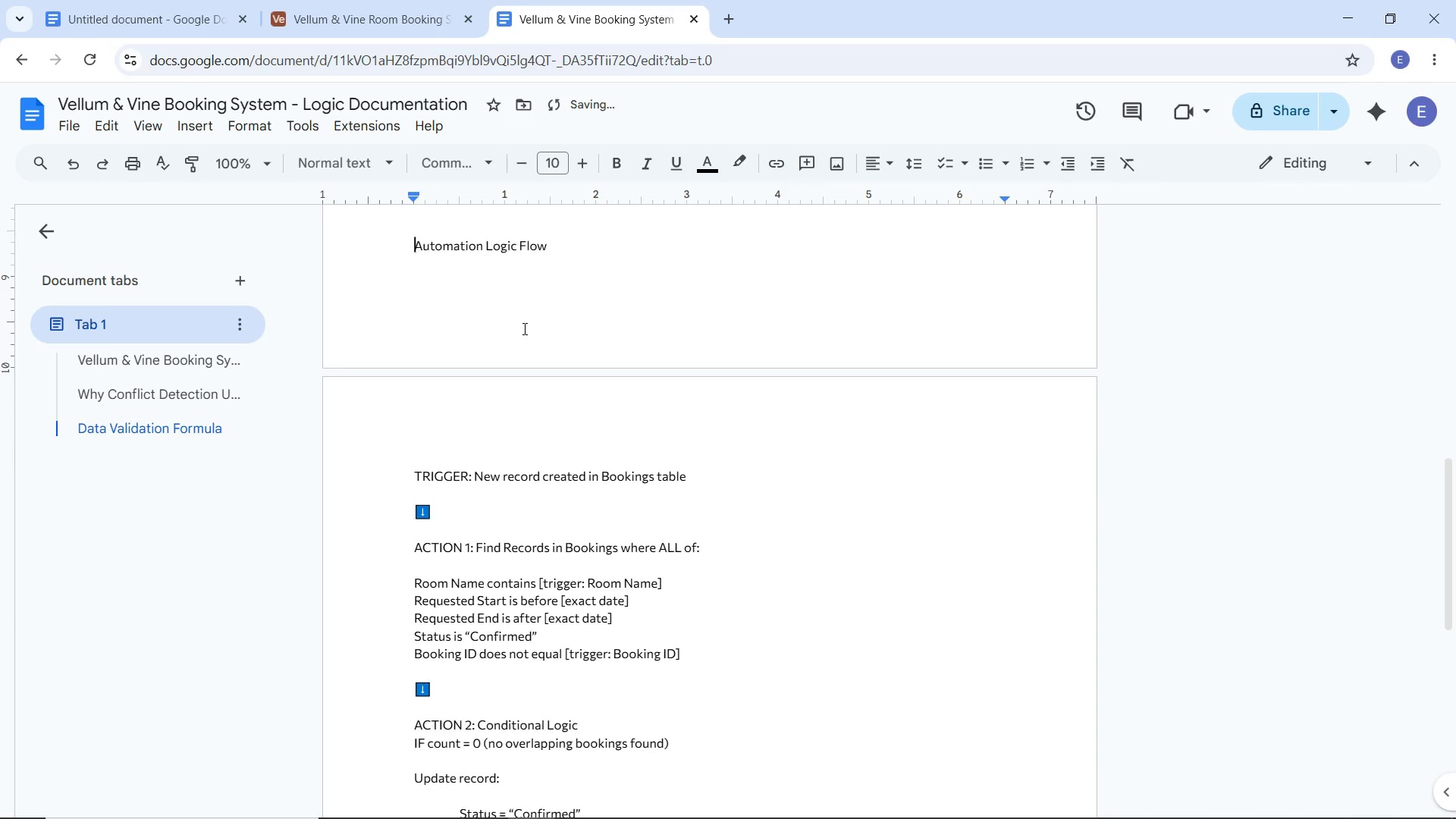 
key(Control+Z)
 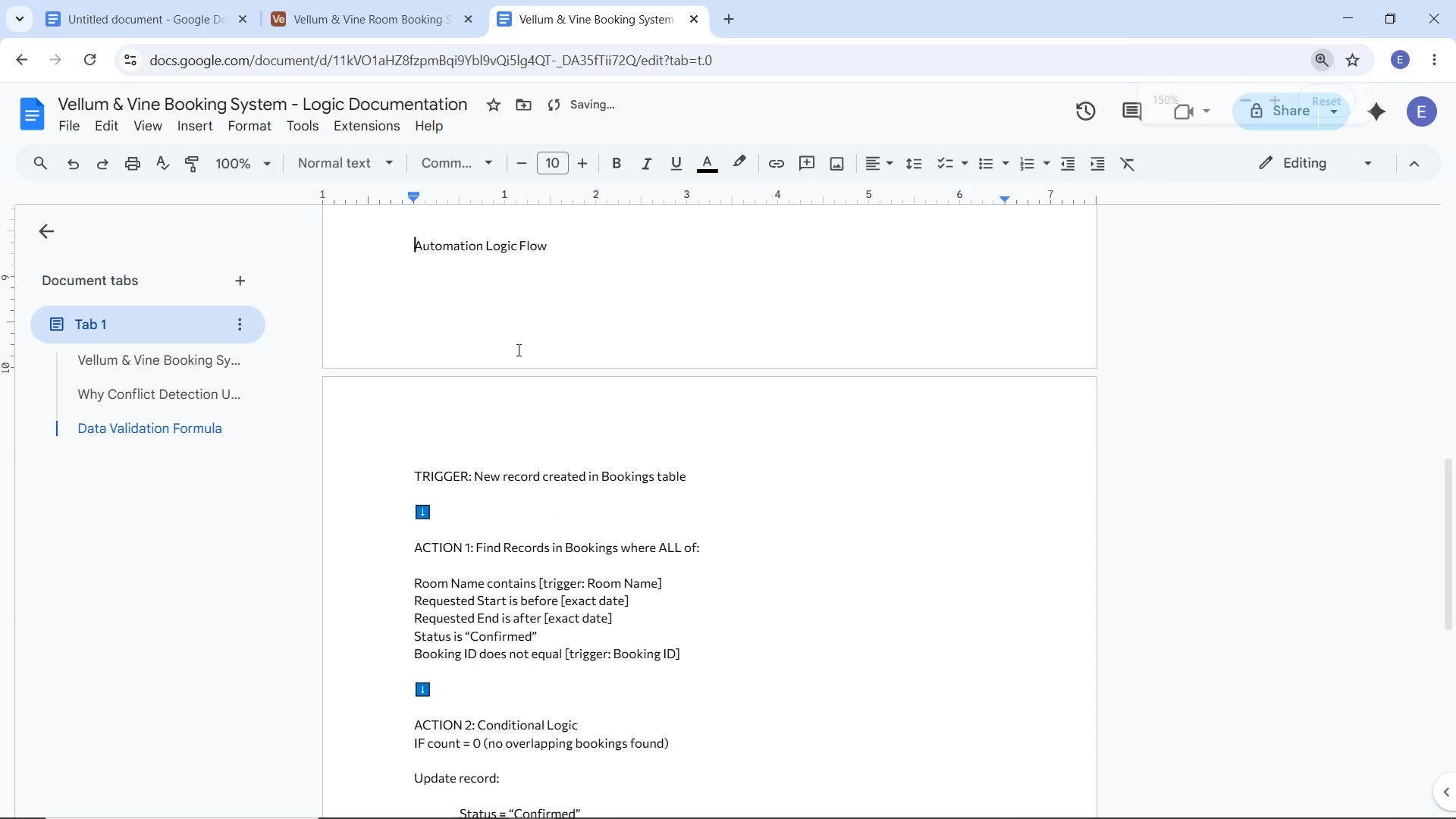 
scroll: coordinate [517, 350], scroll_direction: up, amount: 5.0
 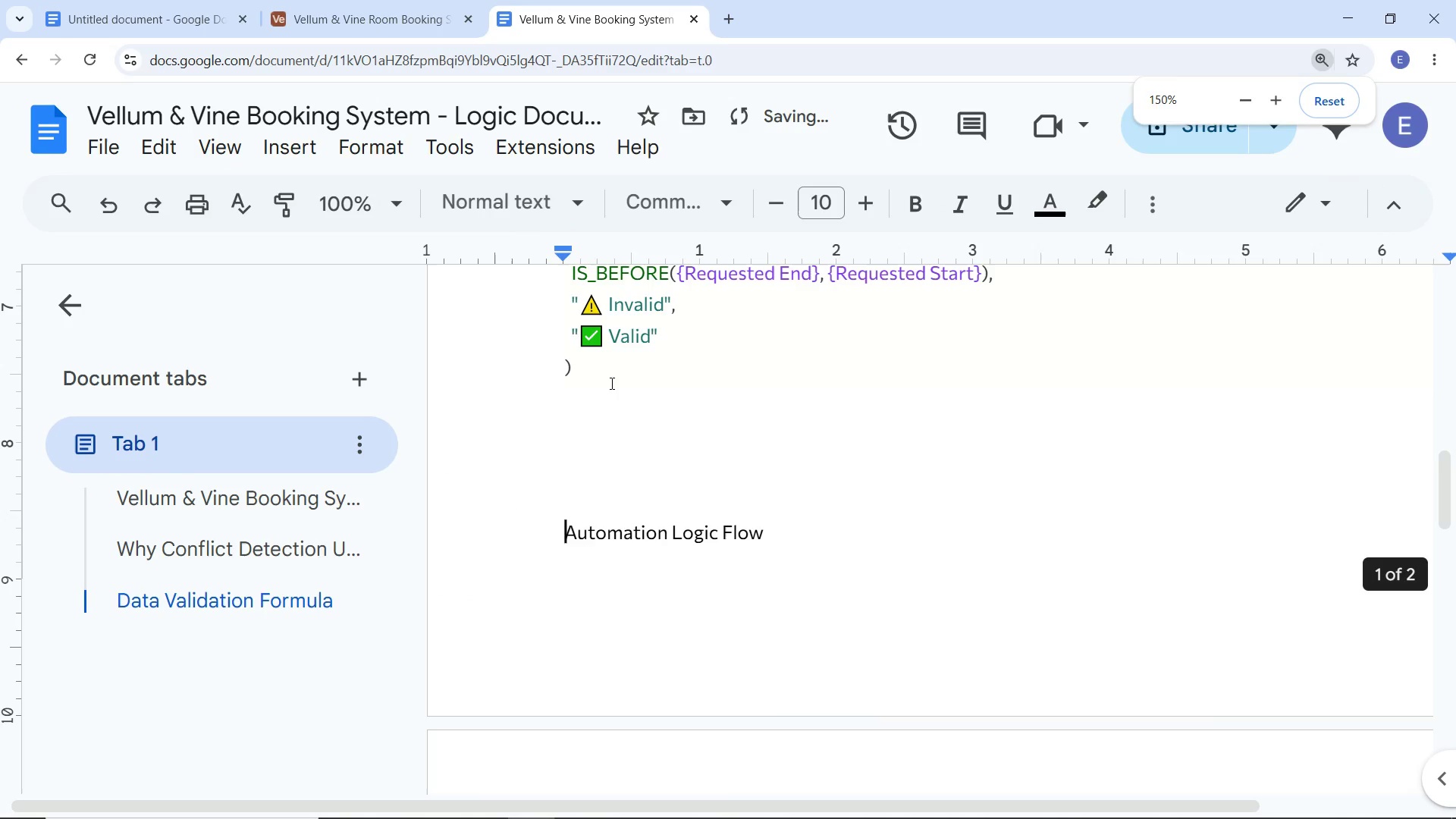 
hold_key(key=ControlLeft, duration=0.44)
 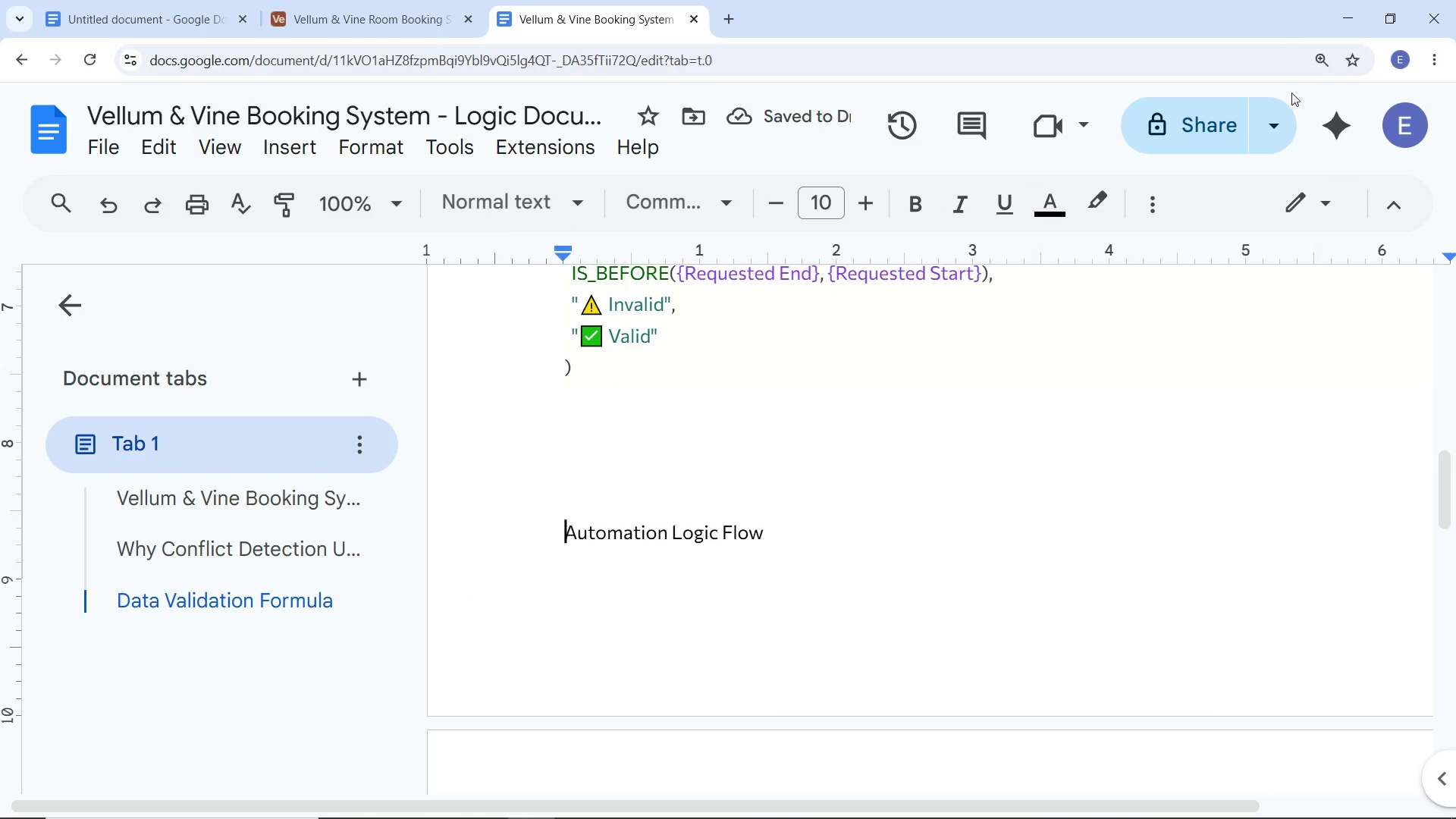 
key(Control+ControlLeft)
 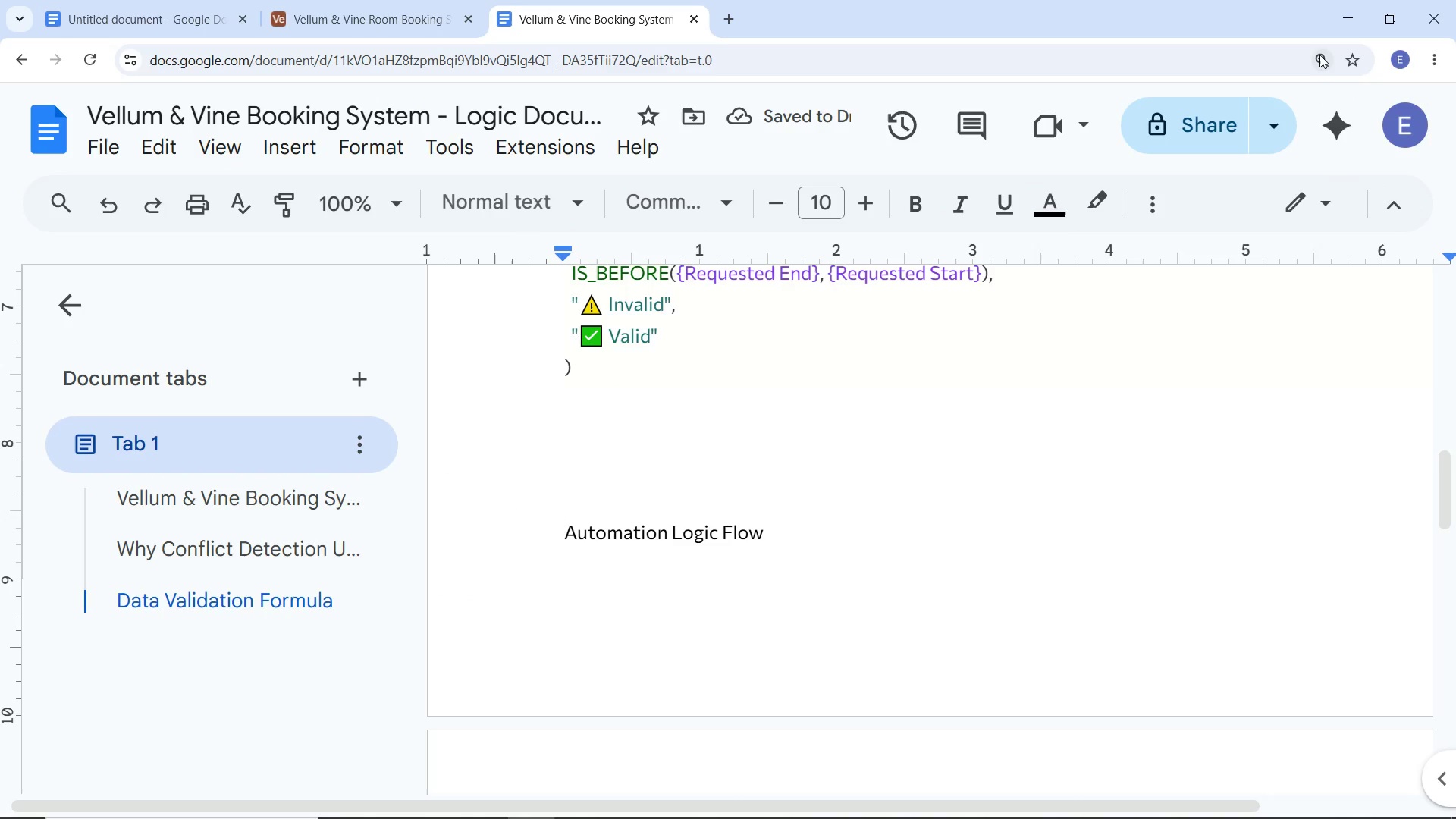 
left_click([1320, 55])
 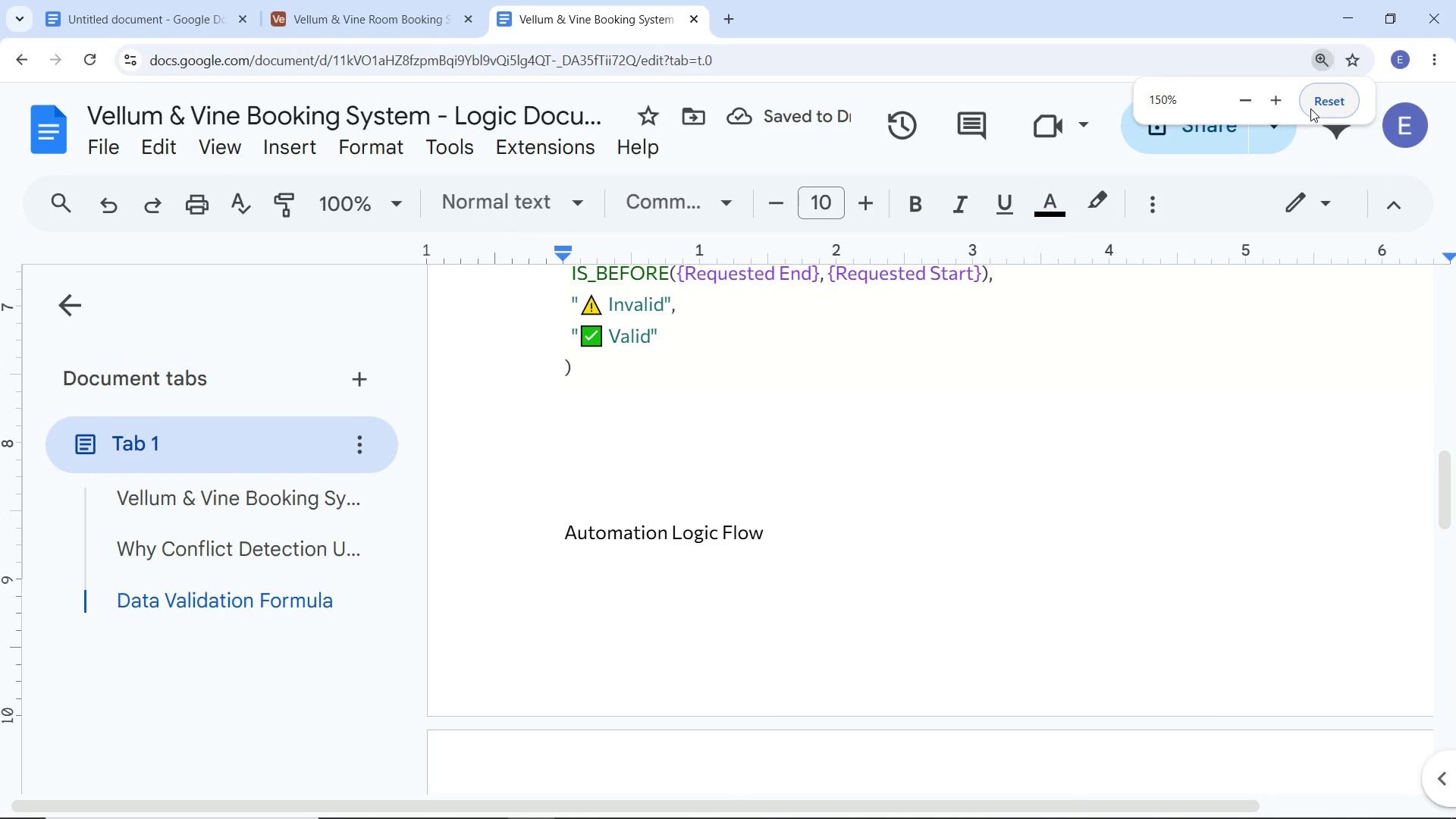 
left_click([1314, 103])
 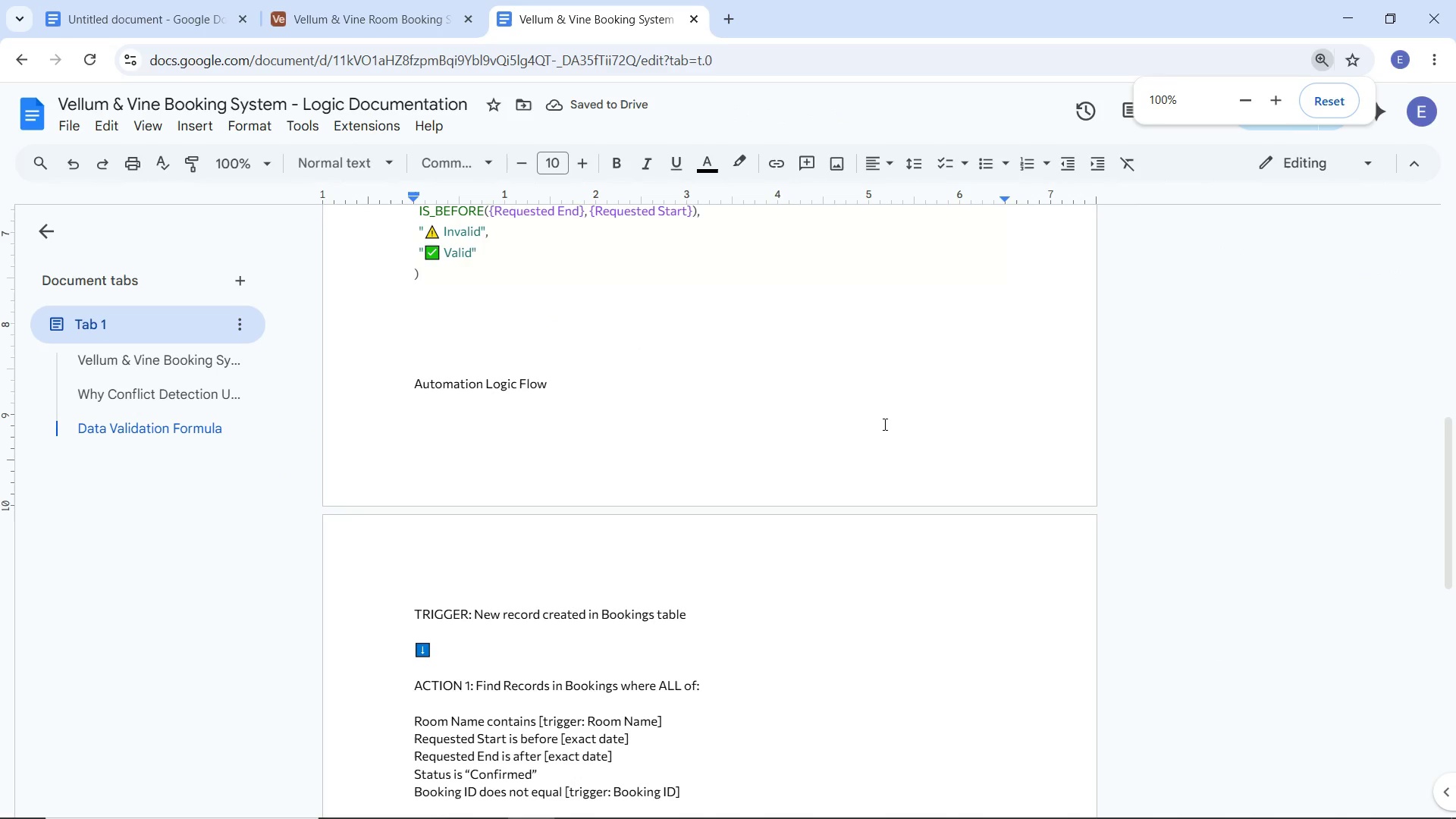 
key(Control+ControlLeft)
 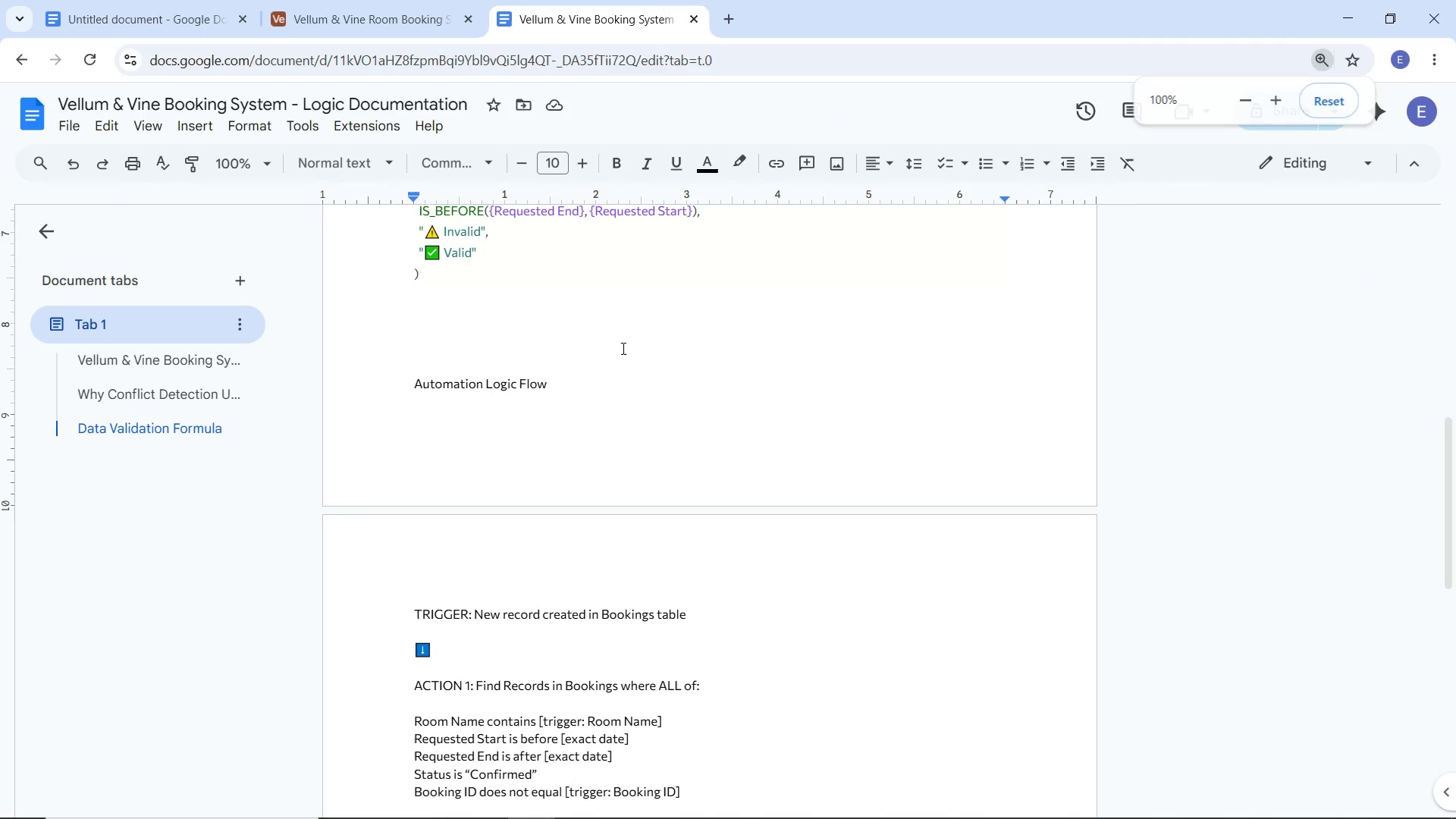 
left_click([622, 348])
 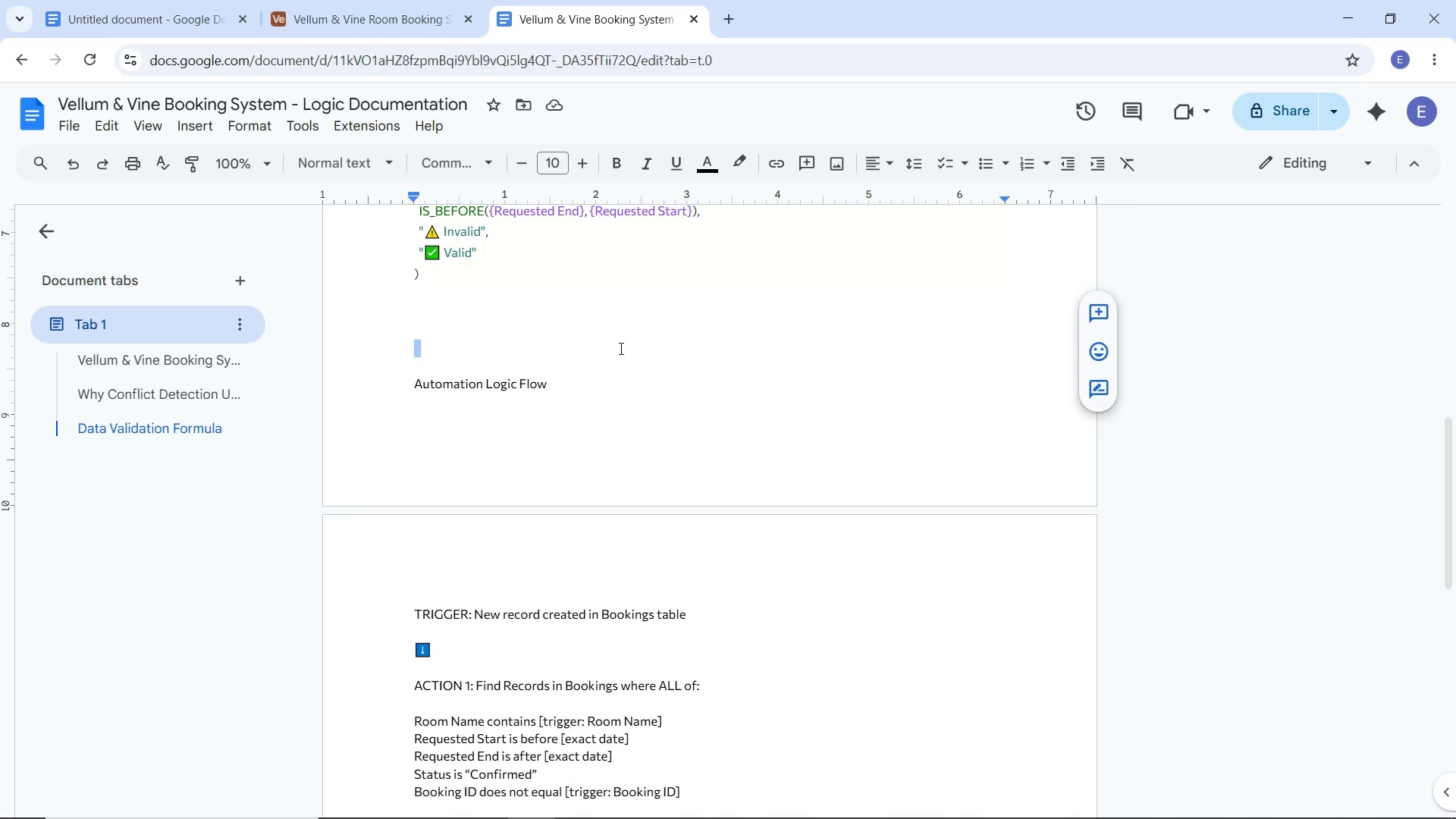 
left_click([620, 348])
 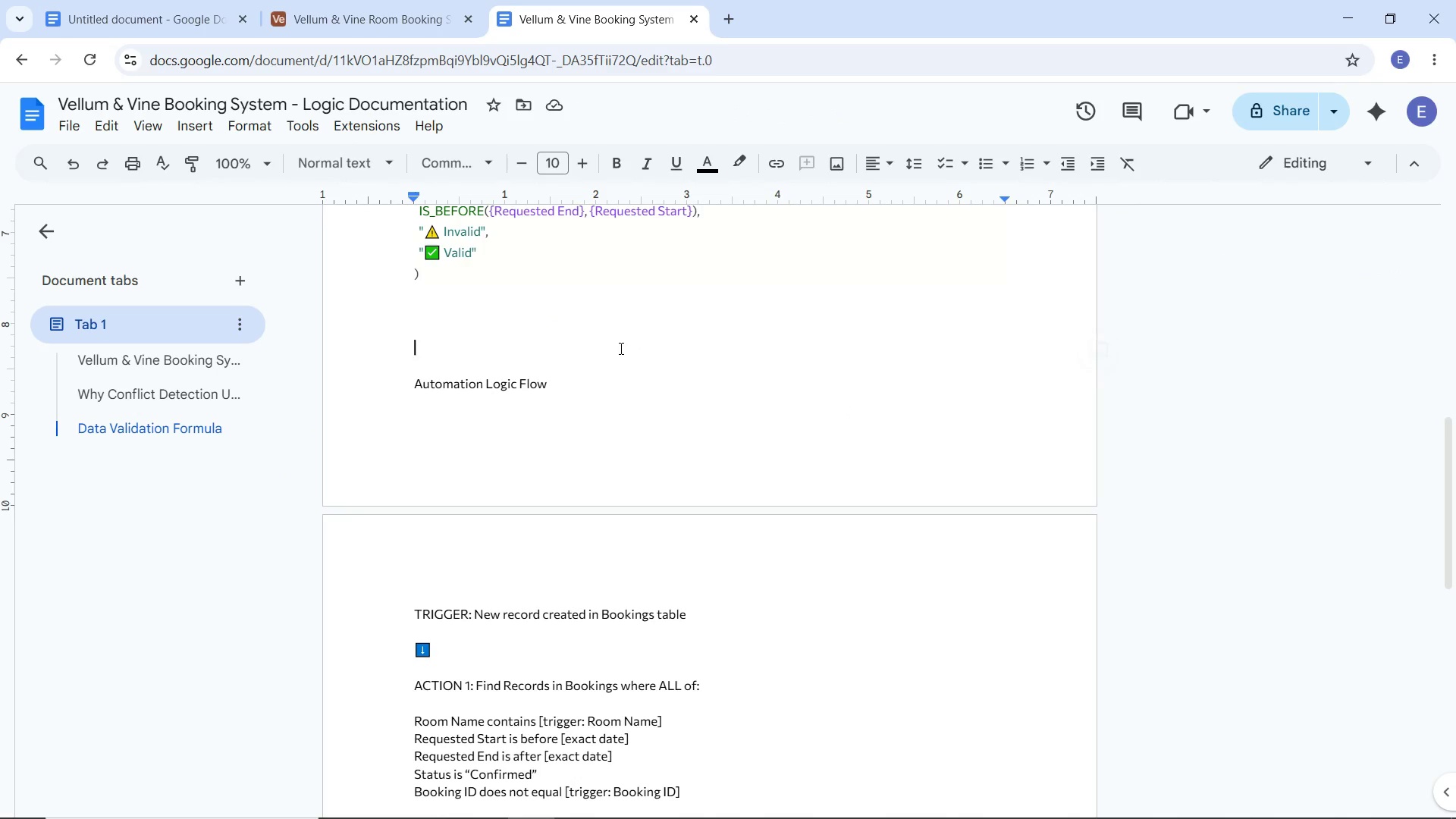 
key(Control+Z)
 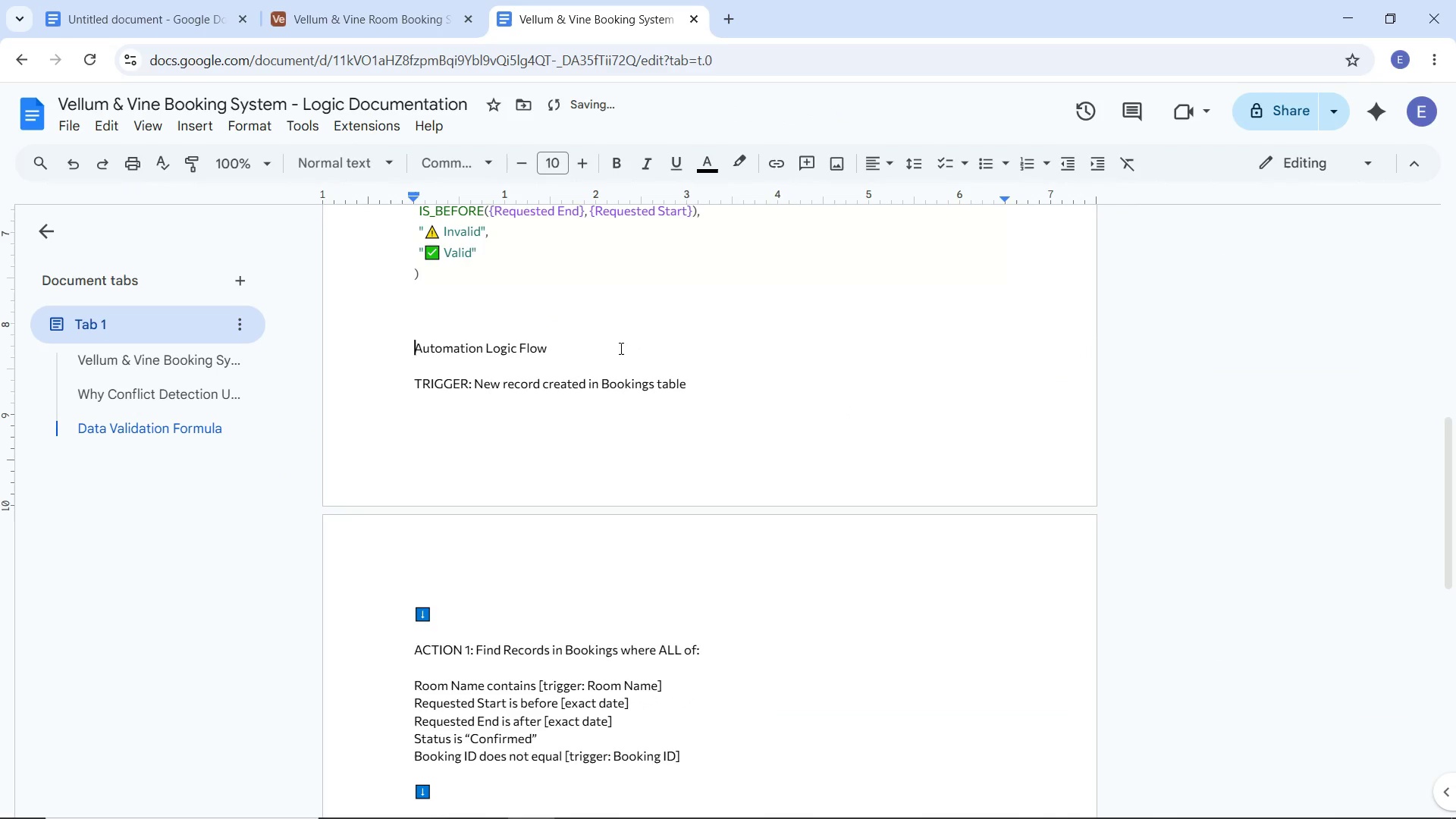 
key(Control+Z)
 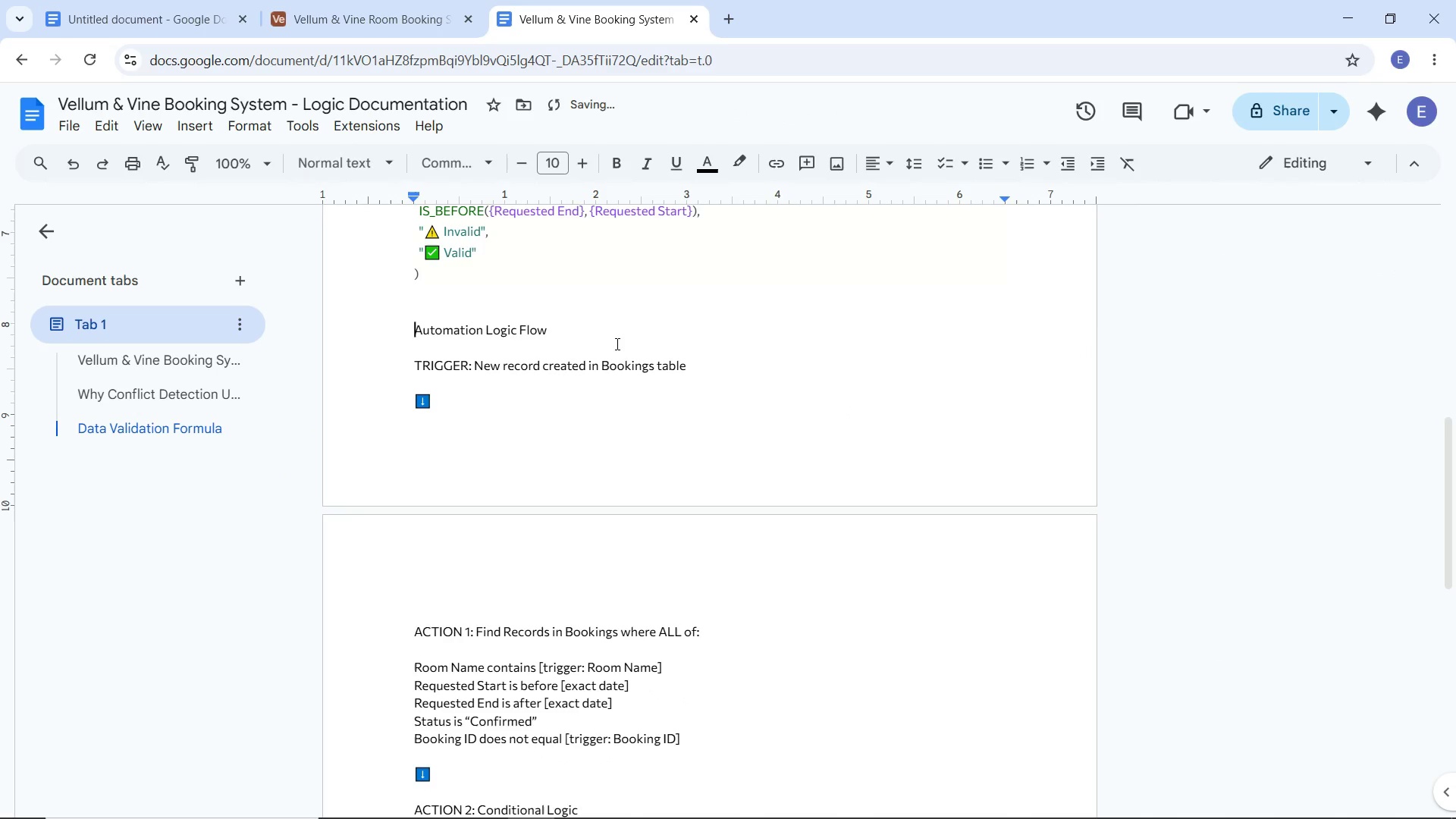 
key(Control+Z)
 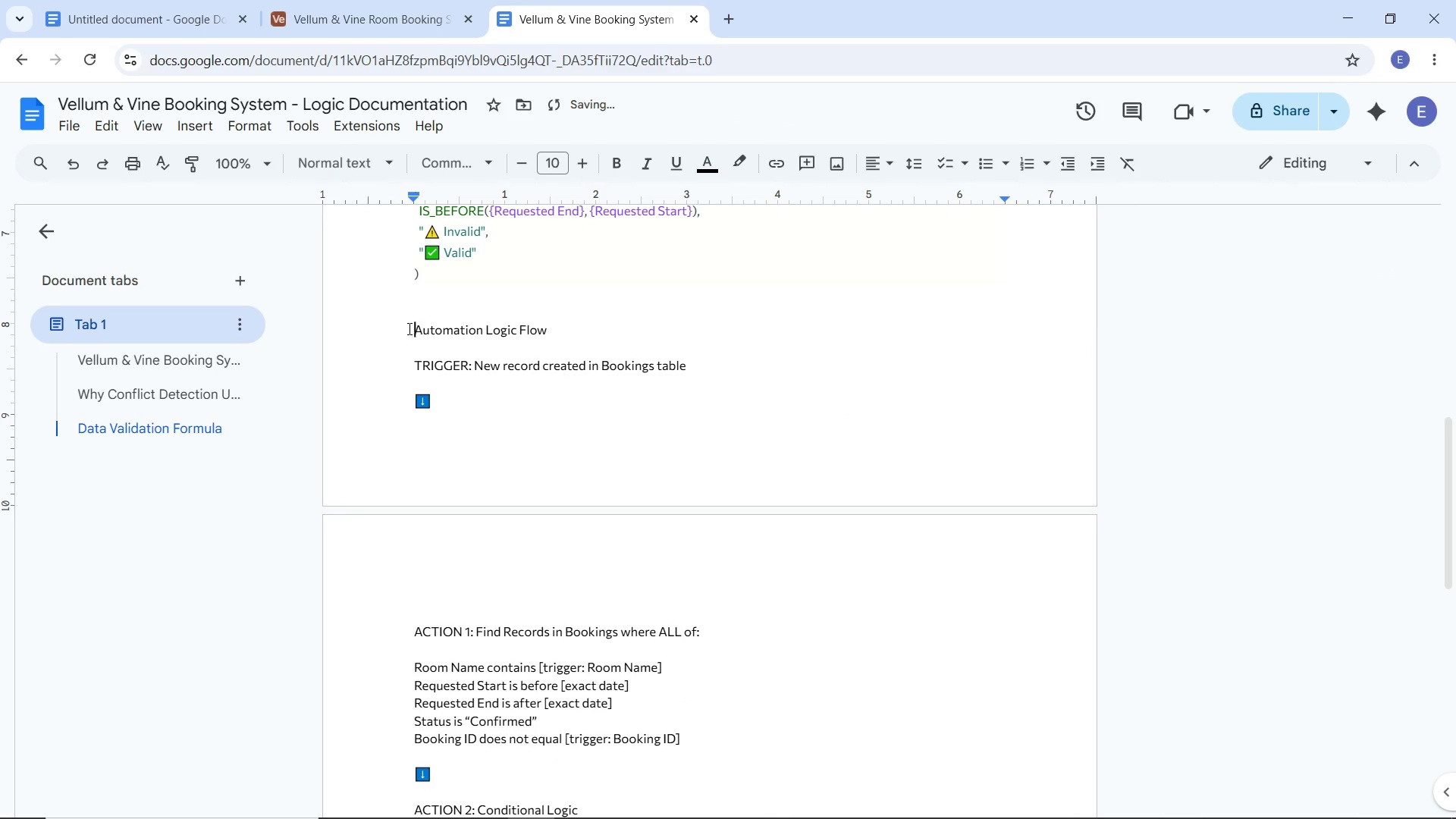 
left_click_drag(start_coordinate=[408, 328], to_coordinate=[594, 335])
 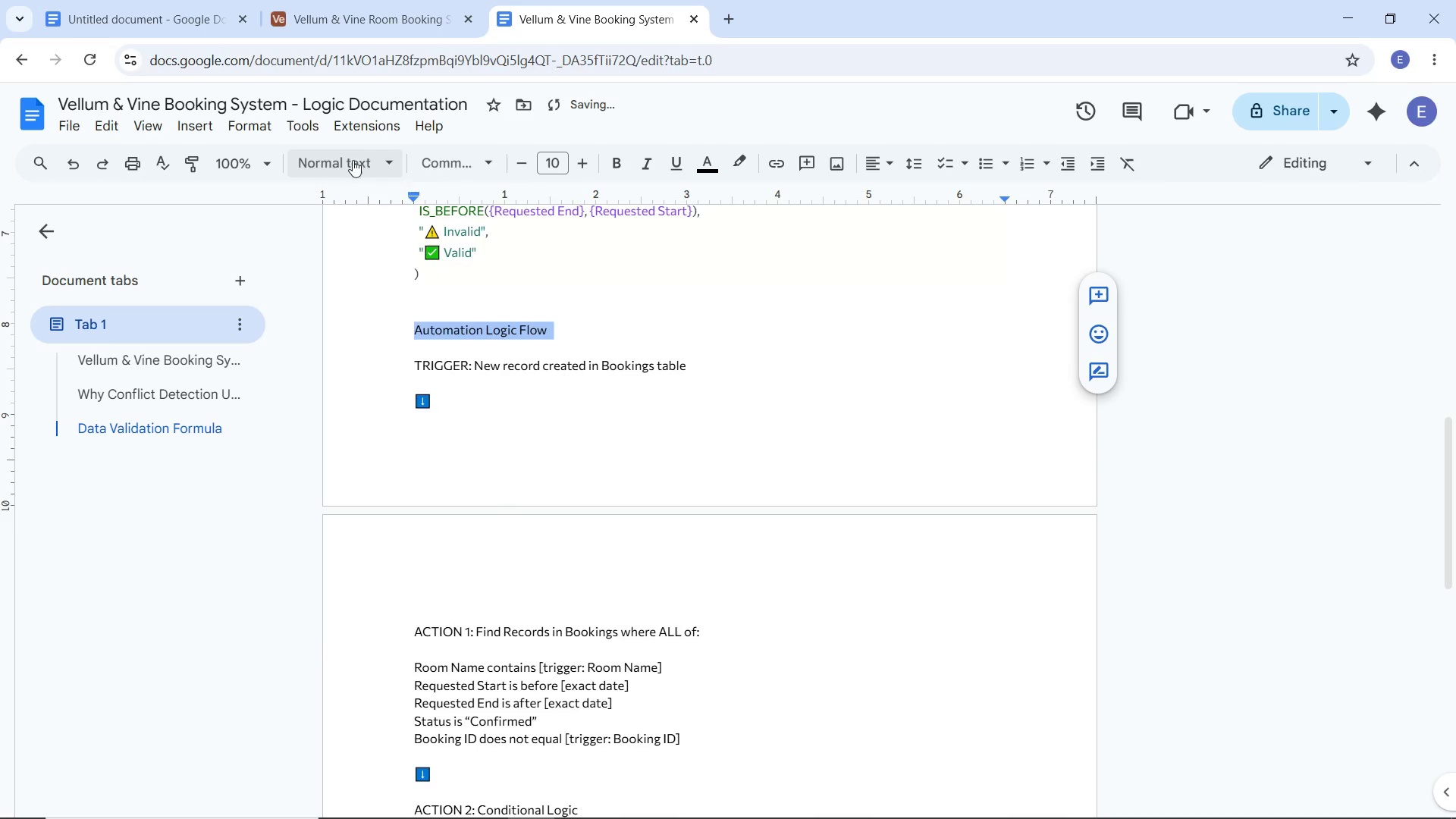 
left_click([352, 159])
 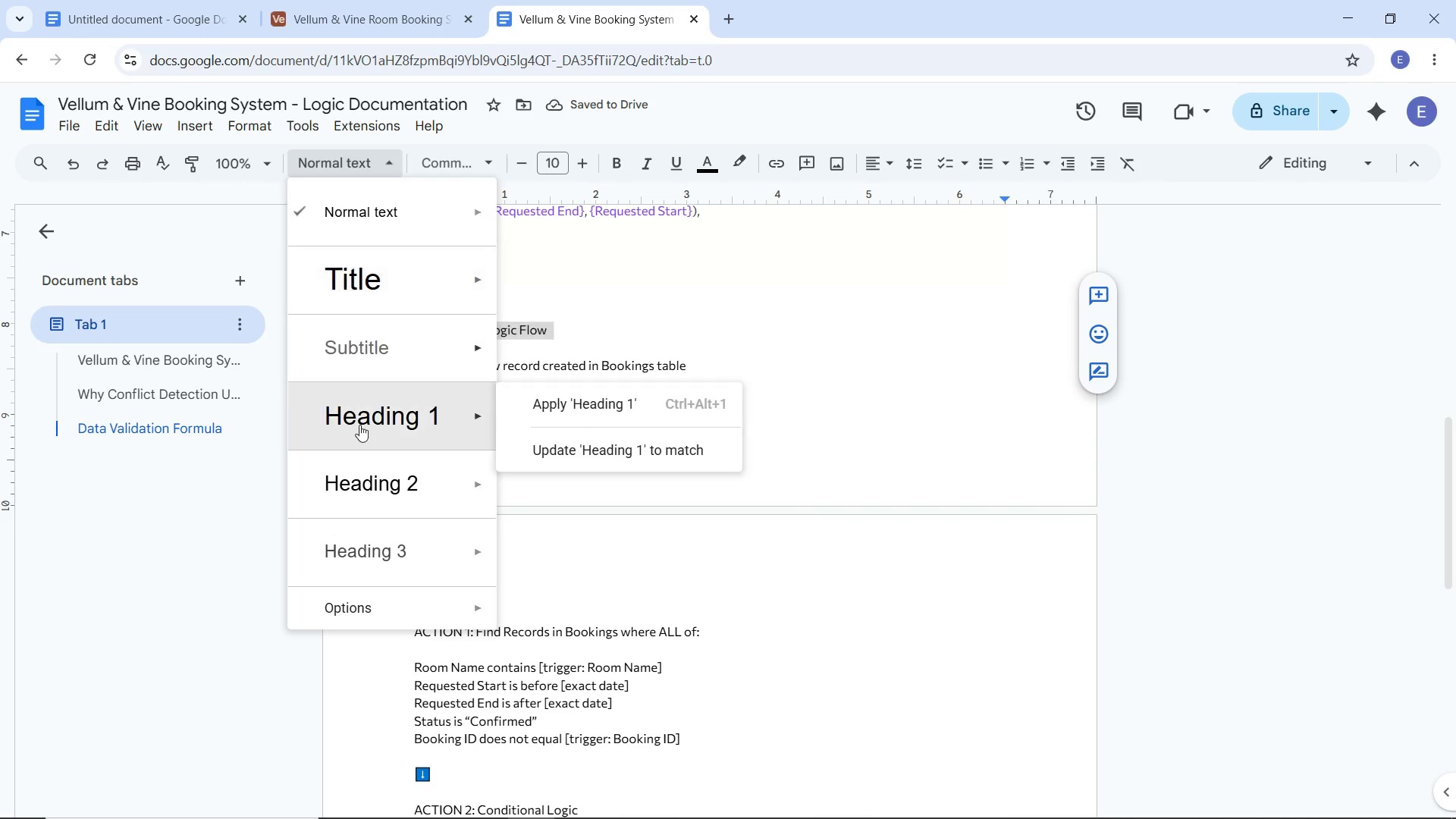 
left_click([353, 459])
 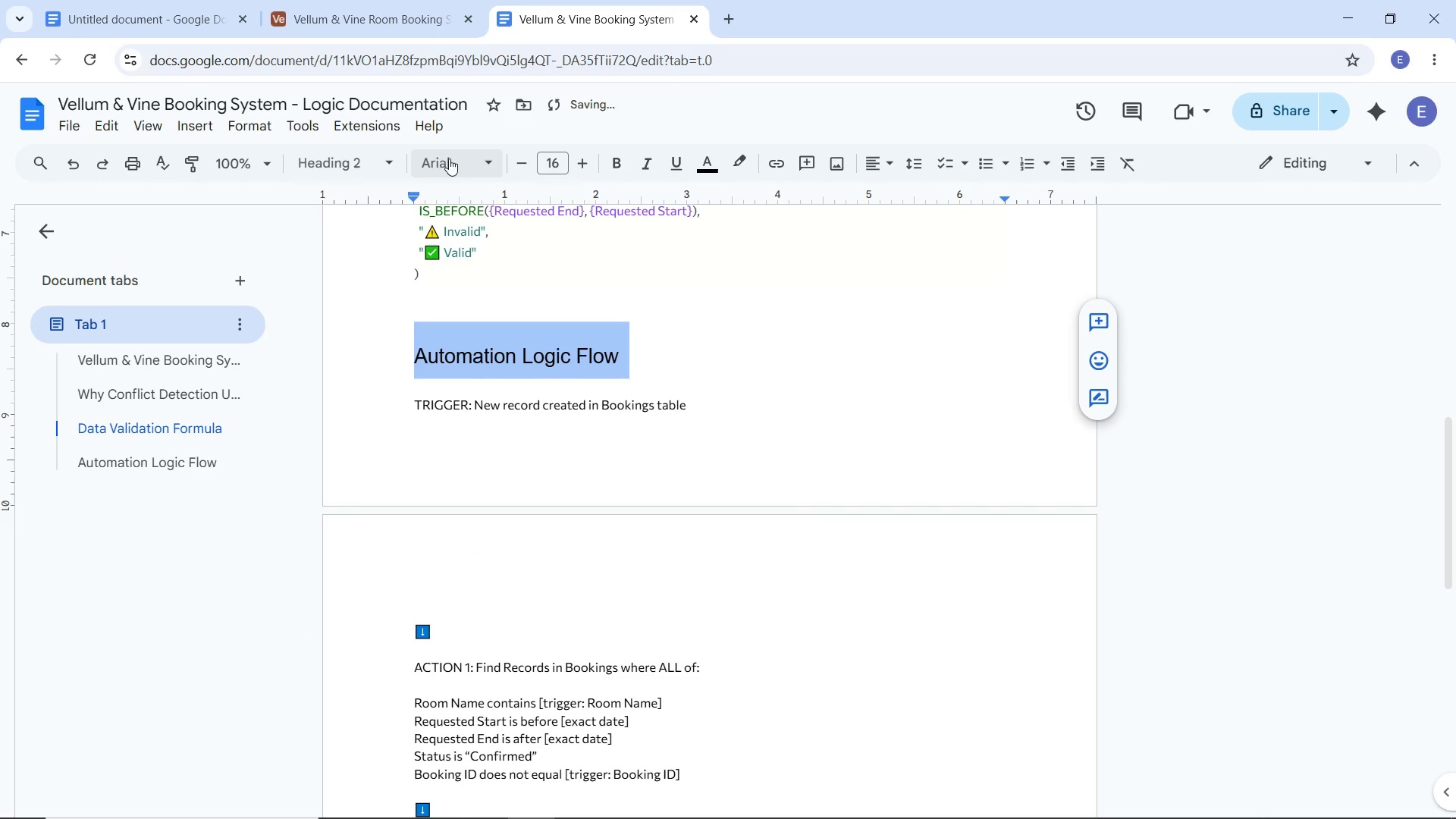 
left_click([445, 164])
 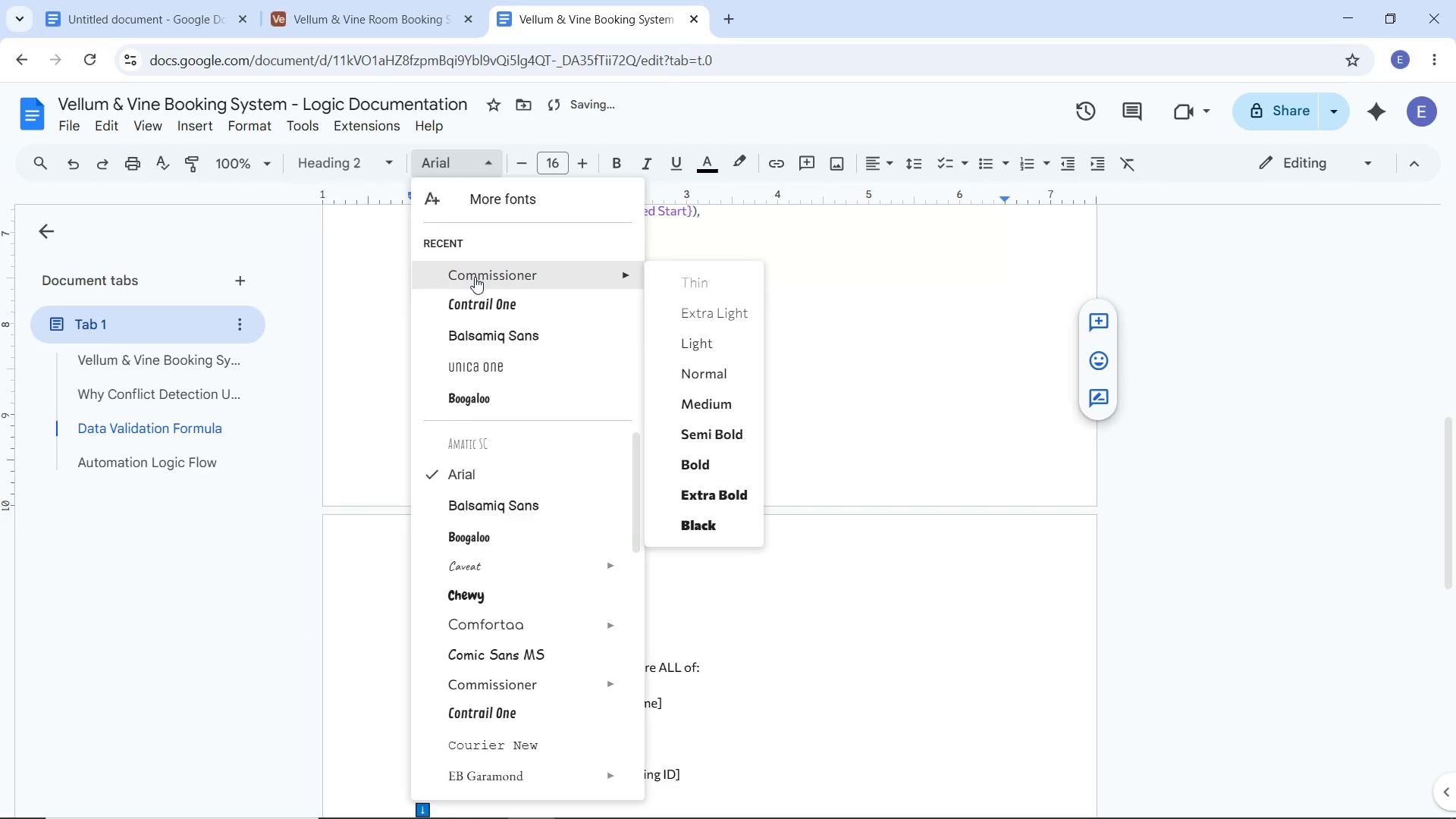 
left_click([475, 279])
 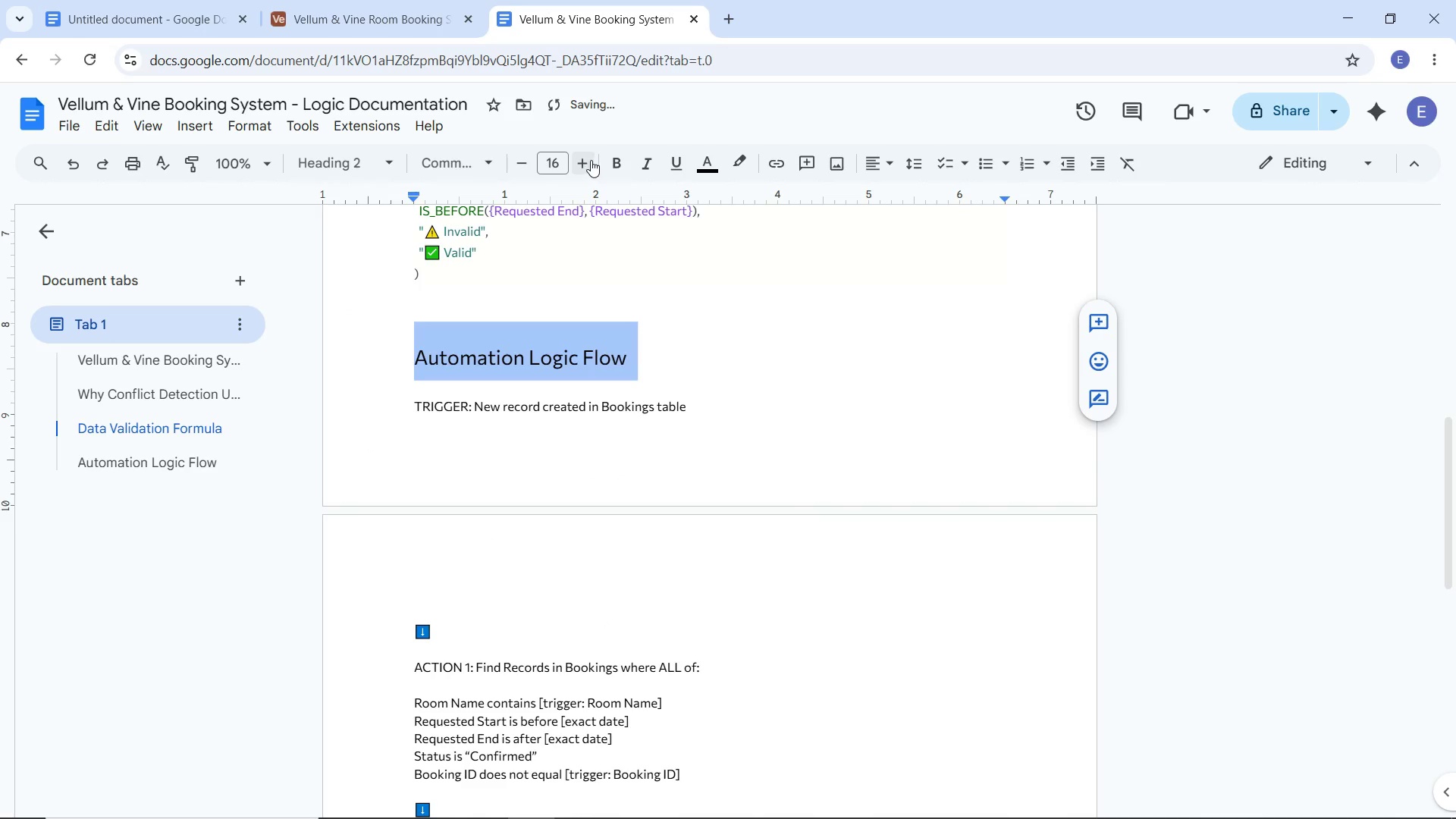 
left_click([584, 158])
 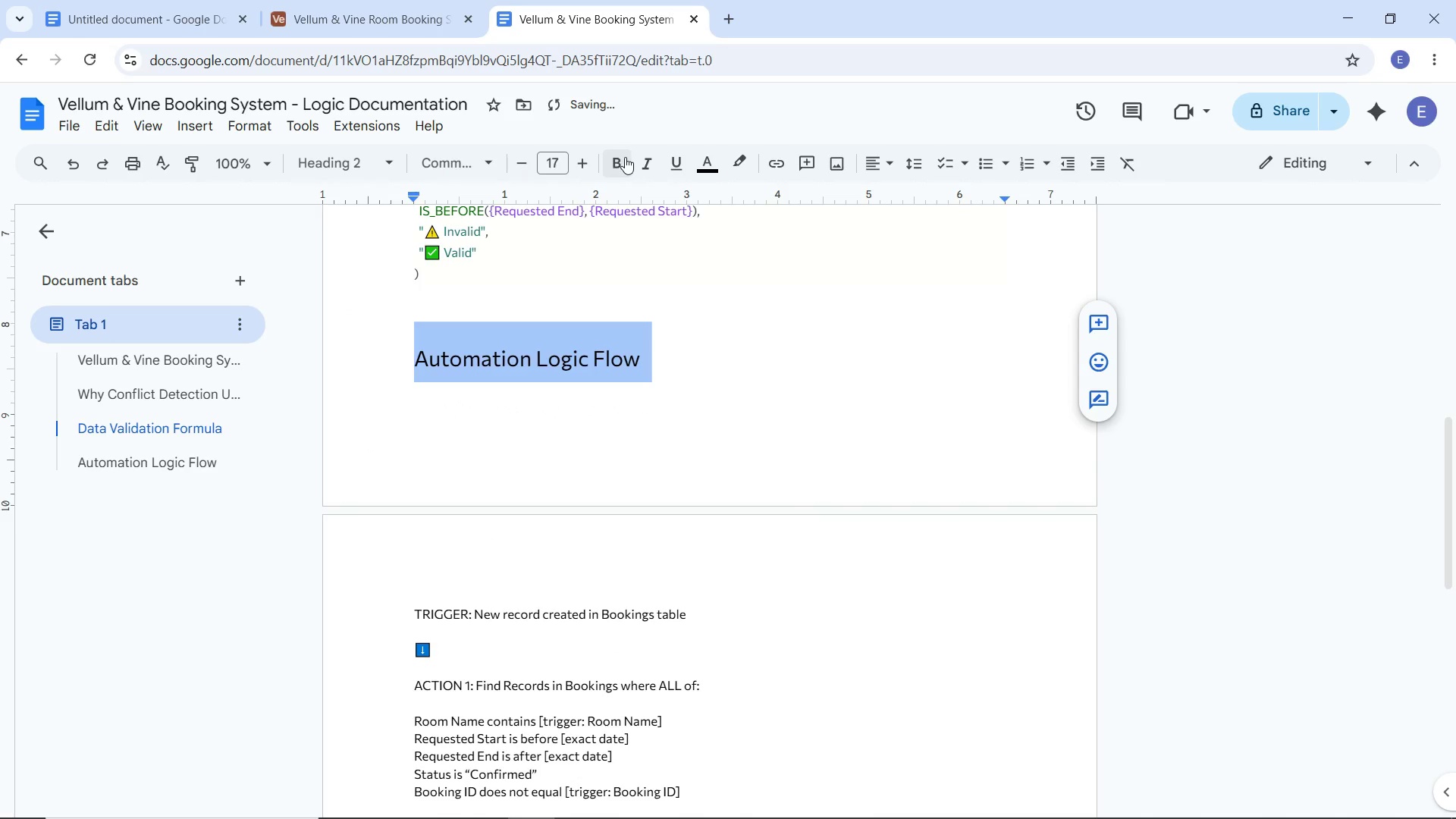 
left_click([625, 157])
 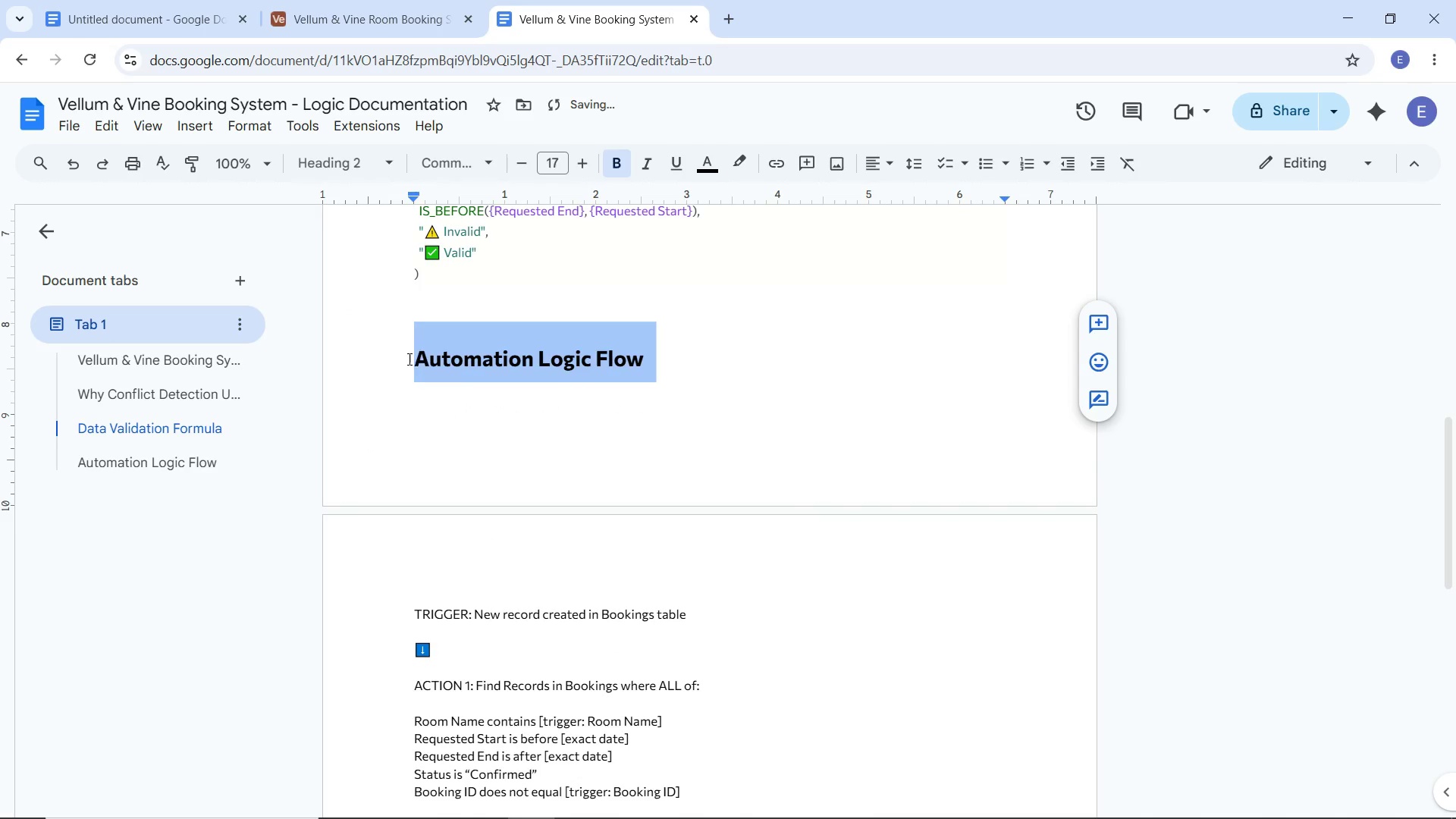 
left_click([408, 359])
 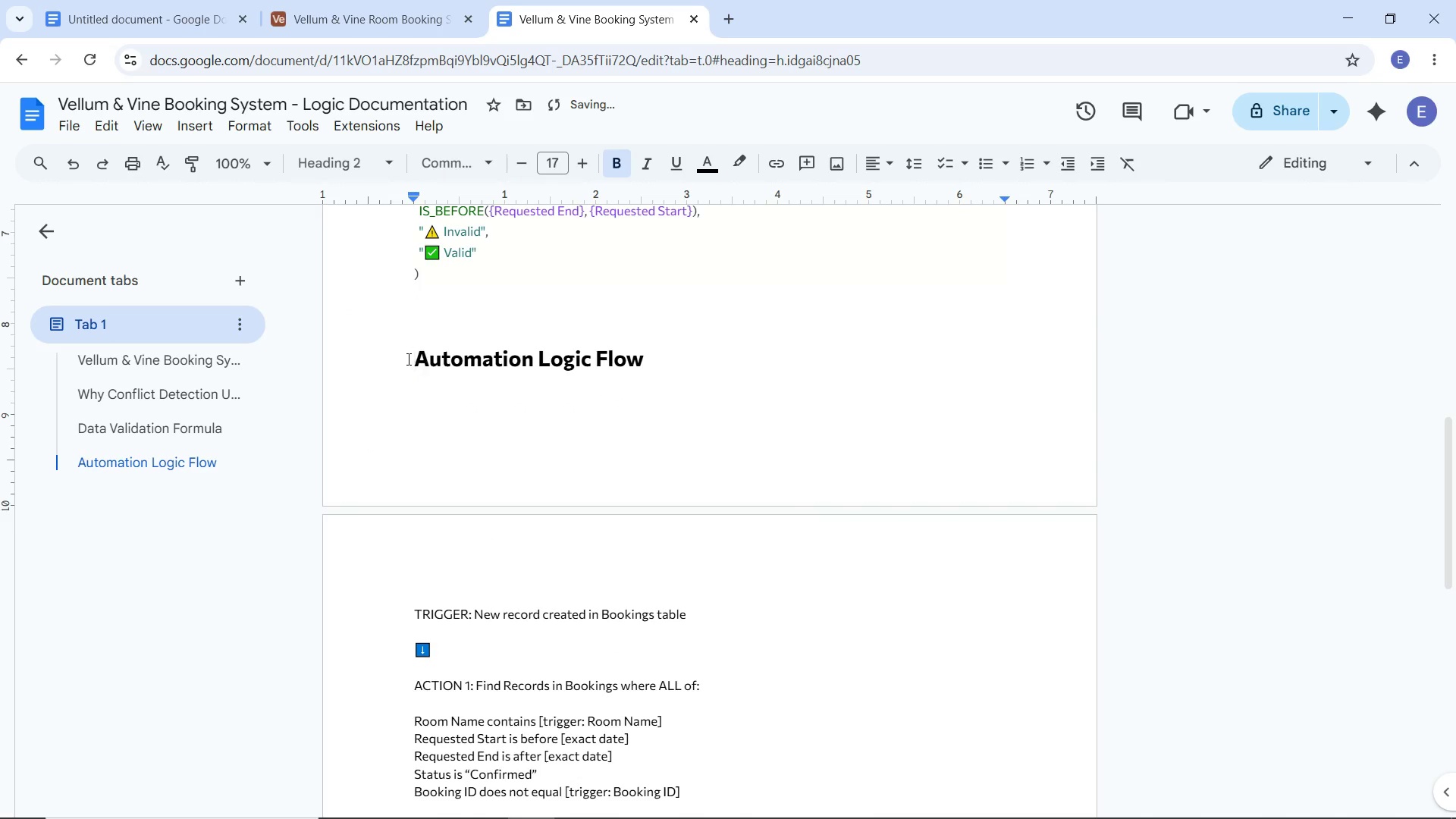 
key(Enter)
 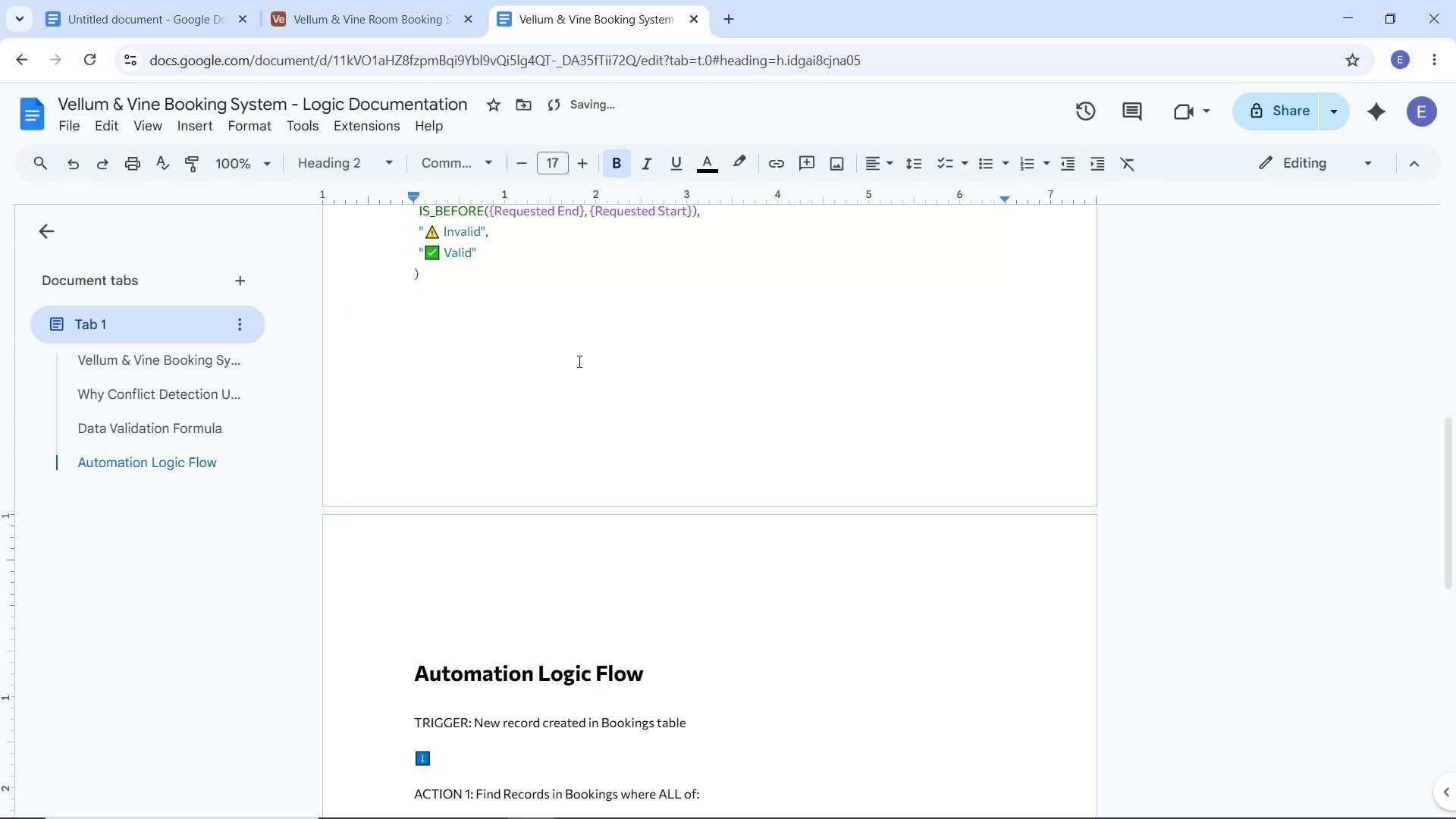 
scroll: coordinate [564, 360], scroll_direction: down, amount: 5.0
 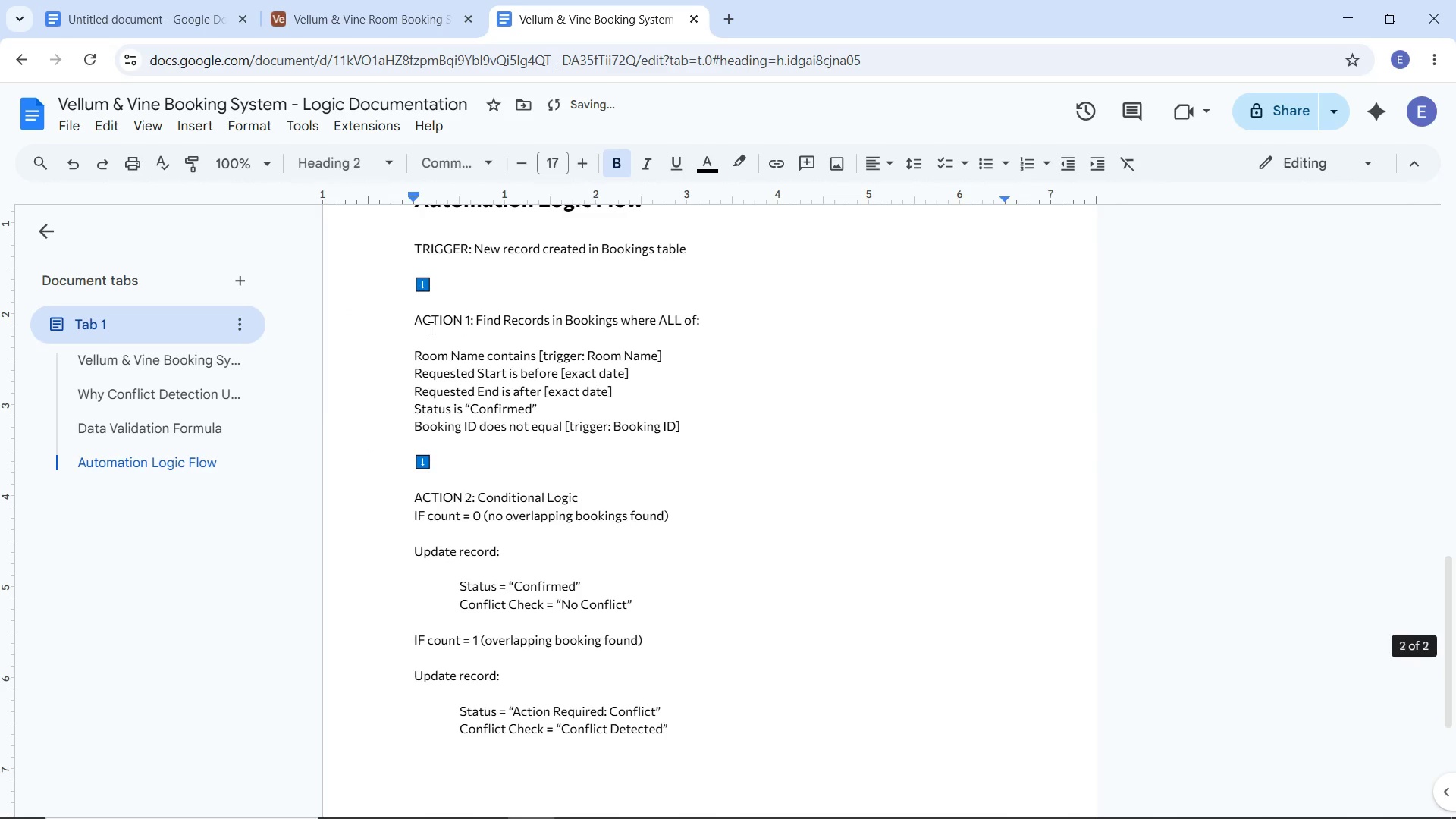 
scroll: coordinate [428, 328], scroll_direction: up, amount: 1.0
 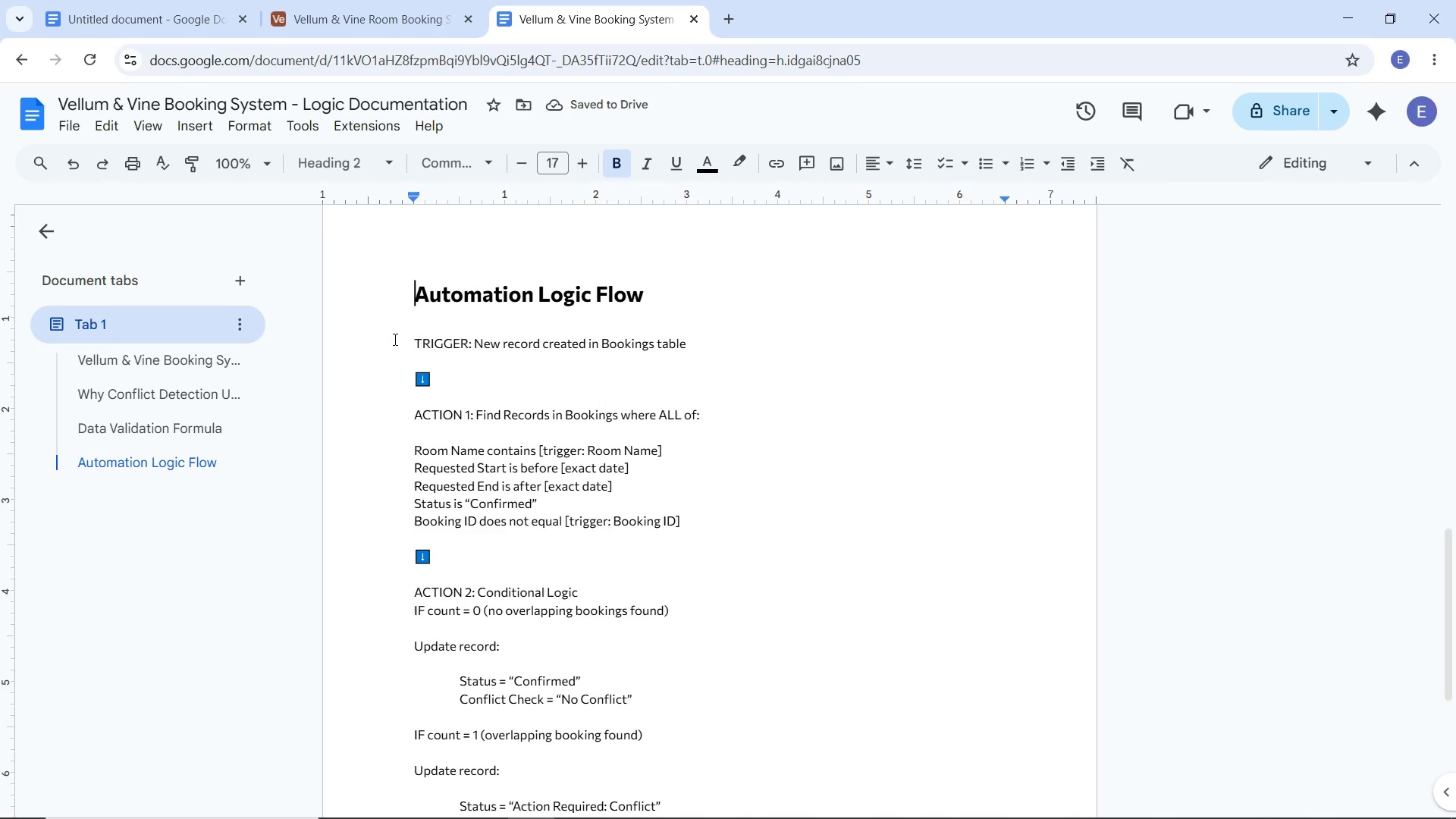 
left_click([412, 326])
 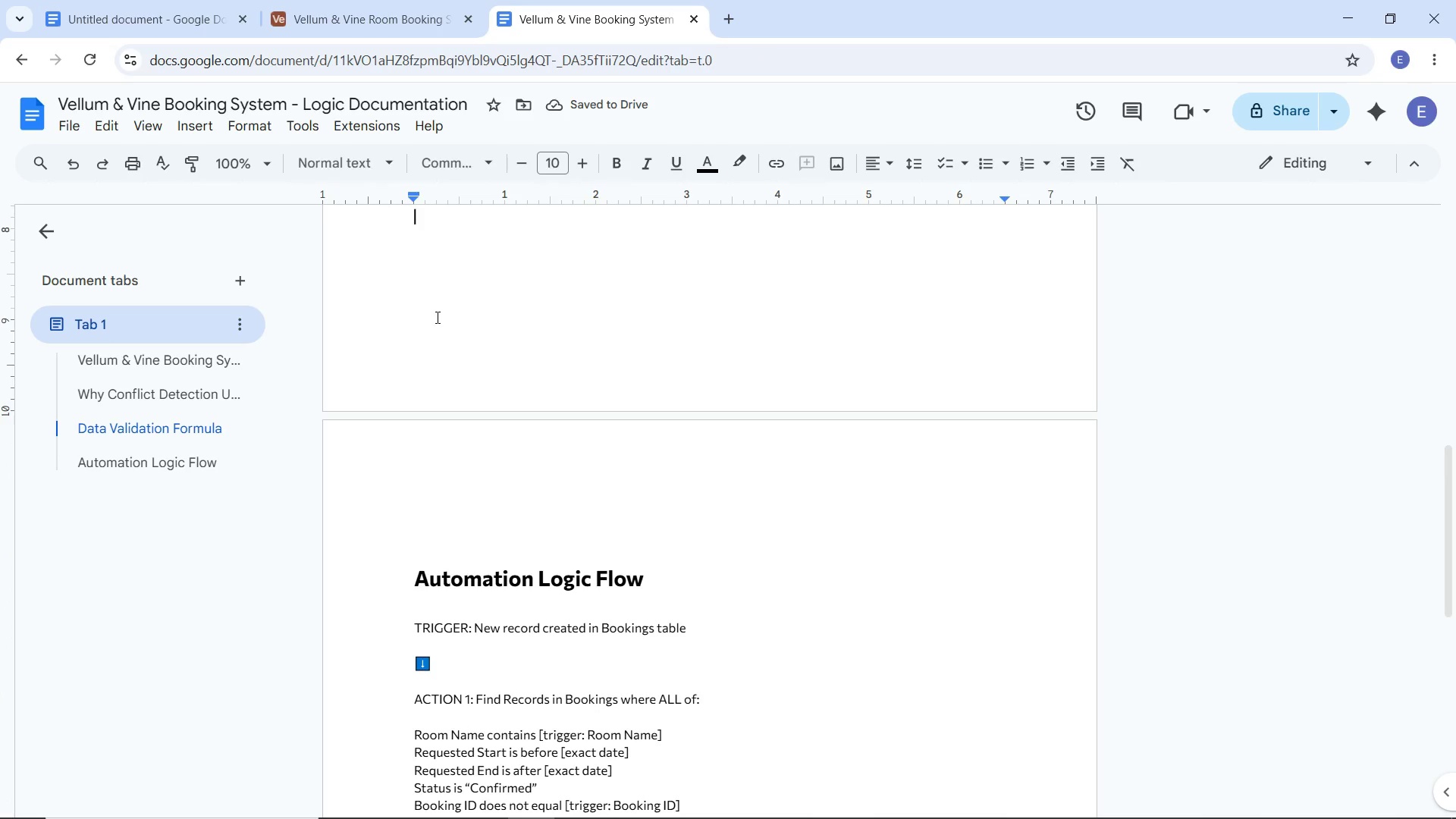 
scroll: coordinate [436, 317], scroll_direction: up, amount: 6.0
 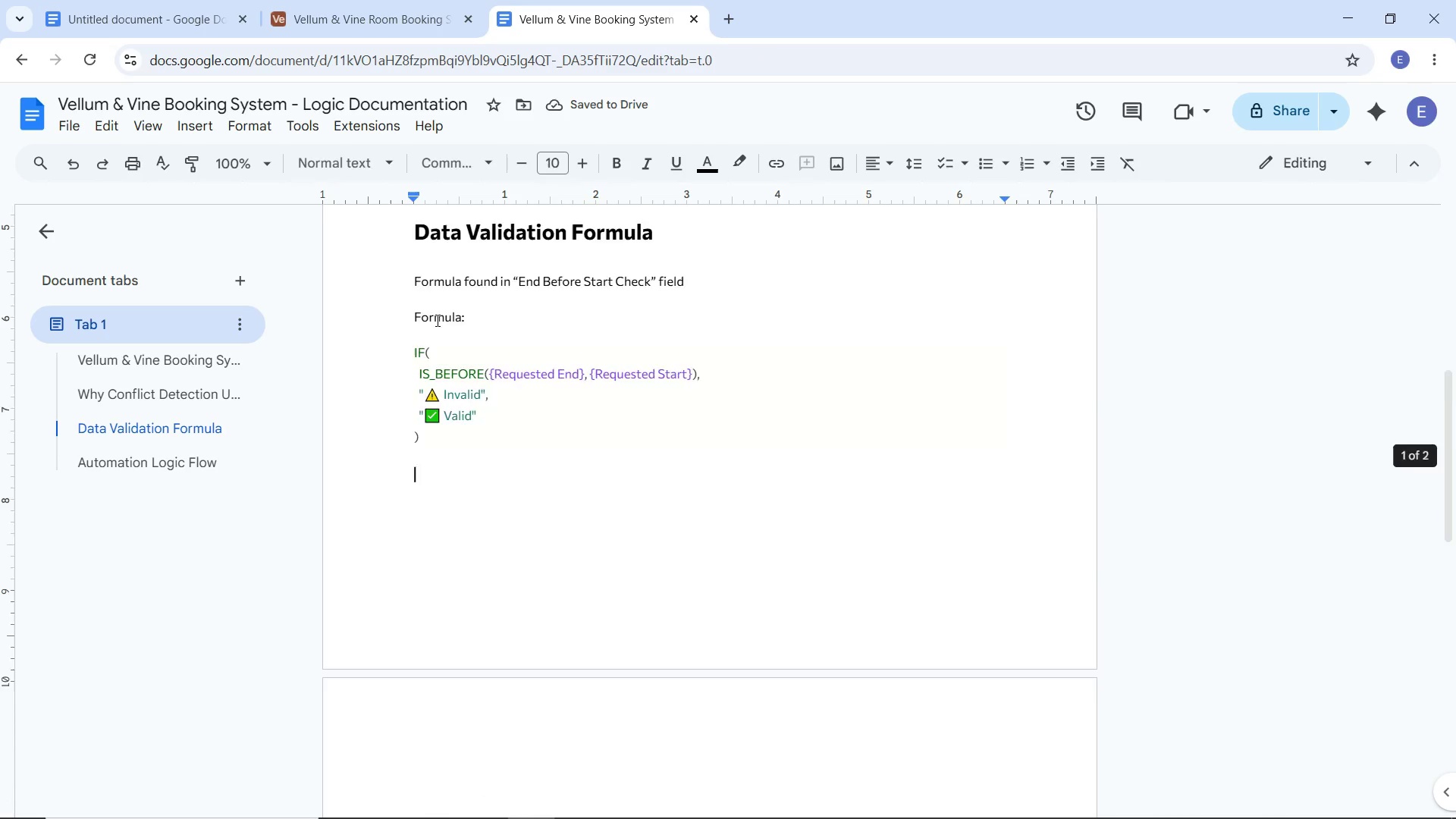 
scroll: coordinate [436, 328], scroll_direction: down, amount: 6.0
 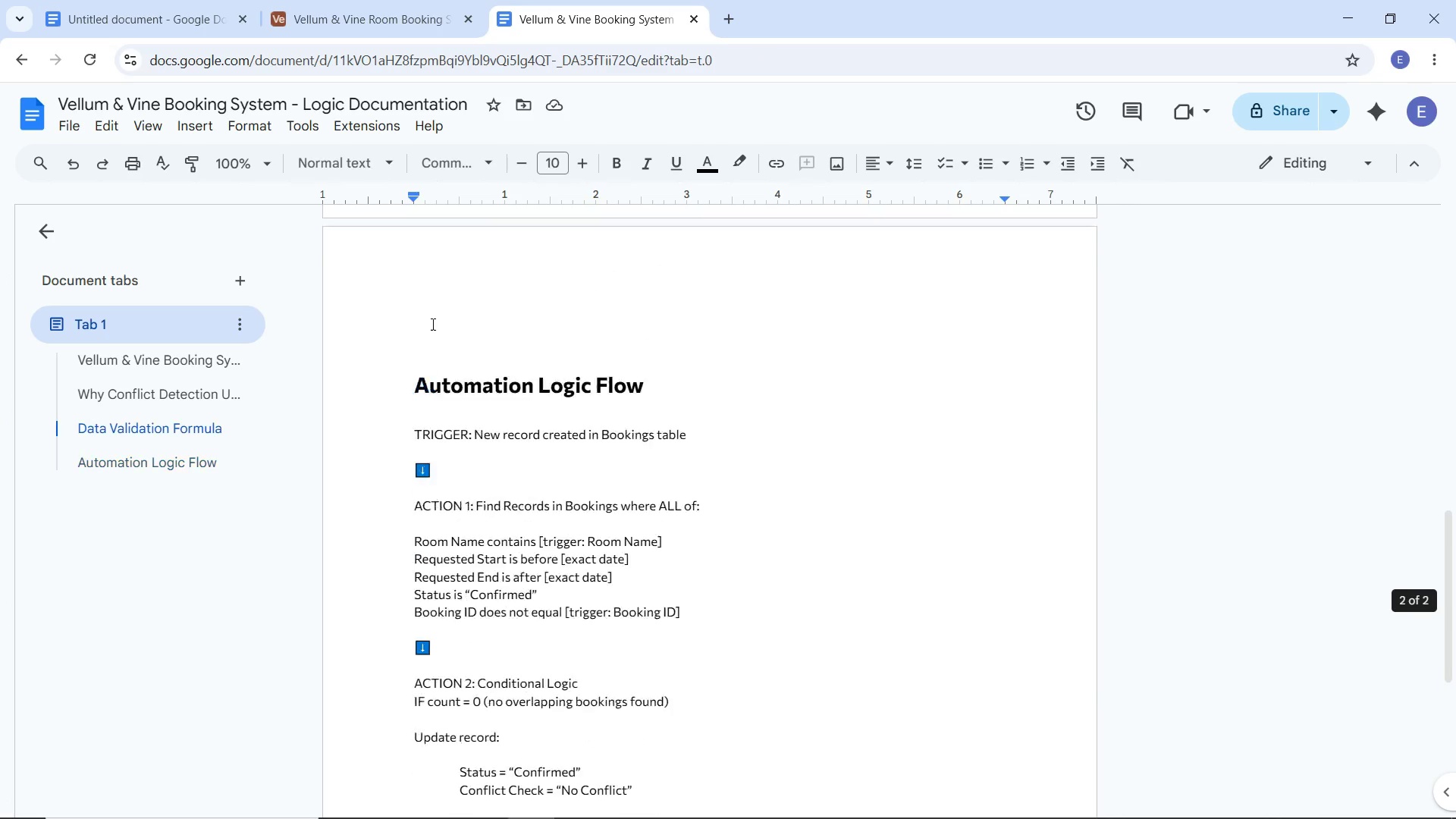 
scroll: coordinate [424, 330], scroll_direction: up, amount: 3.0
 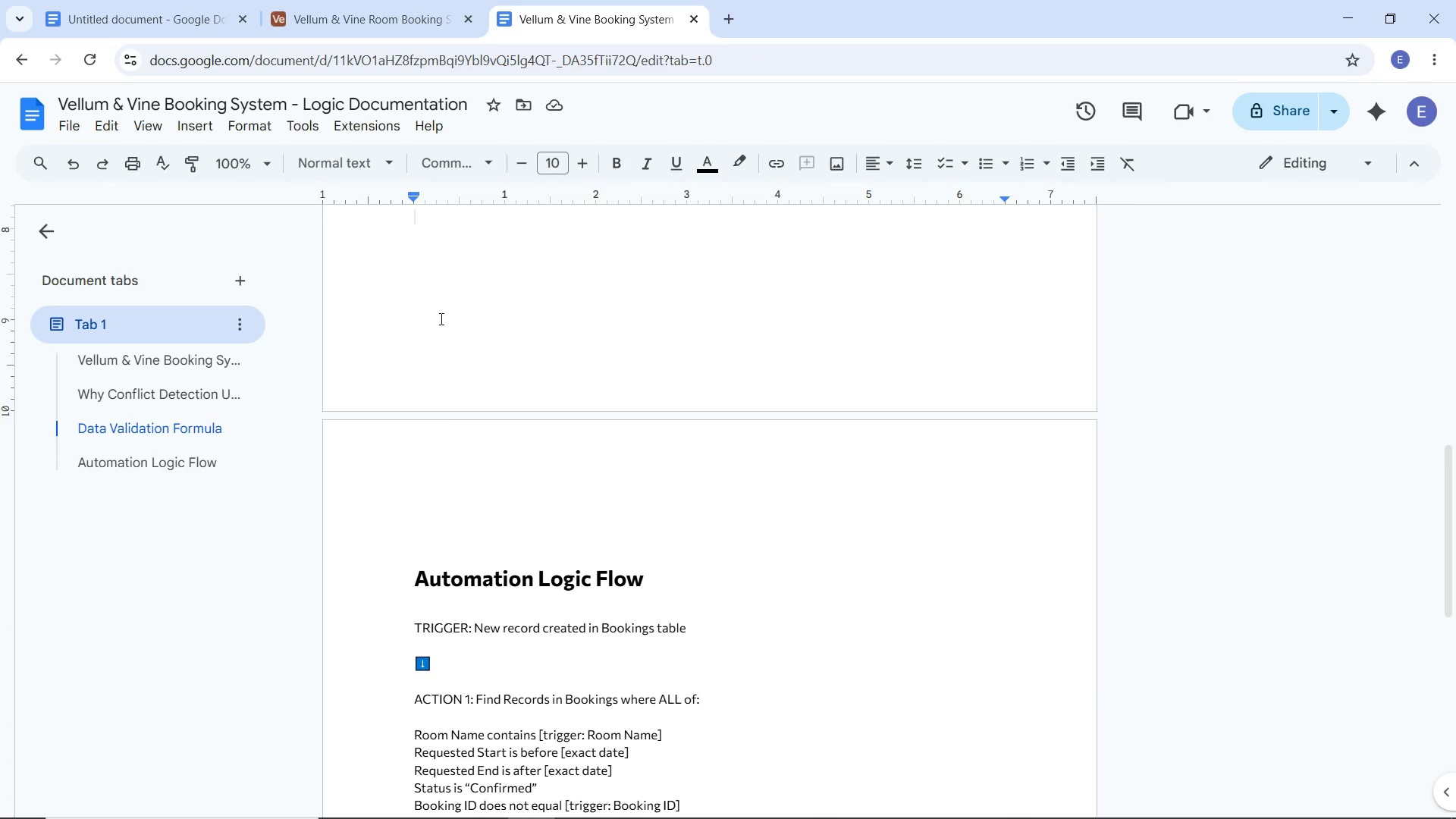 
key(ArrowDown)
 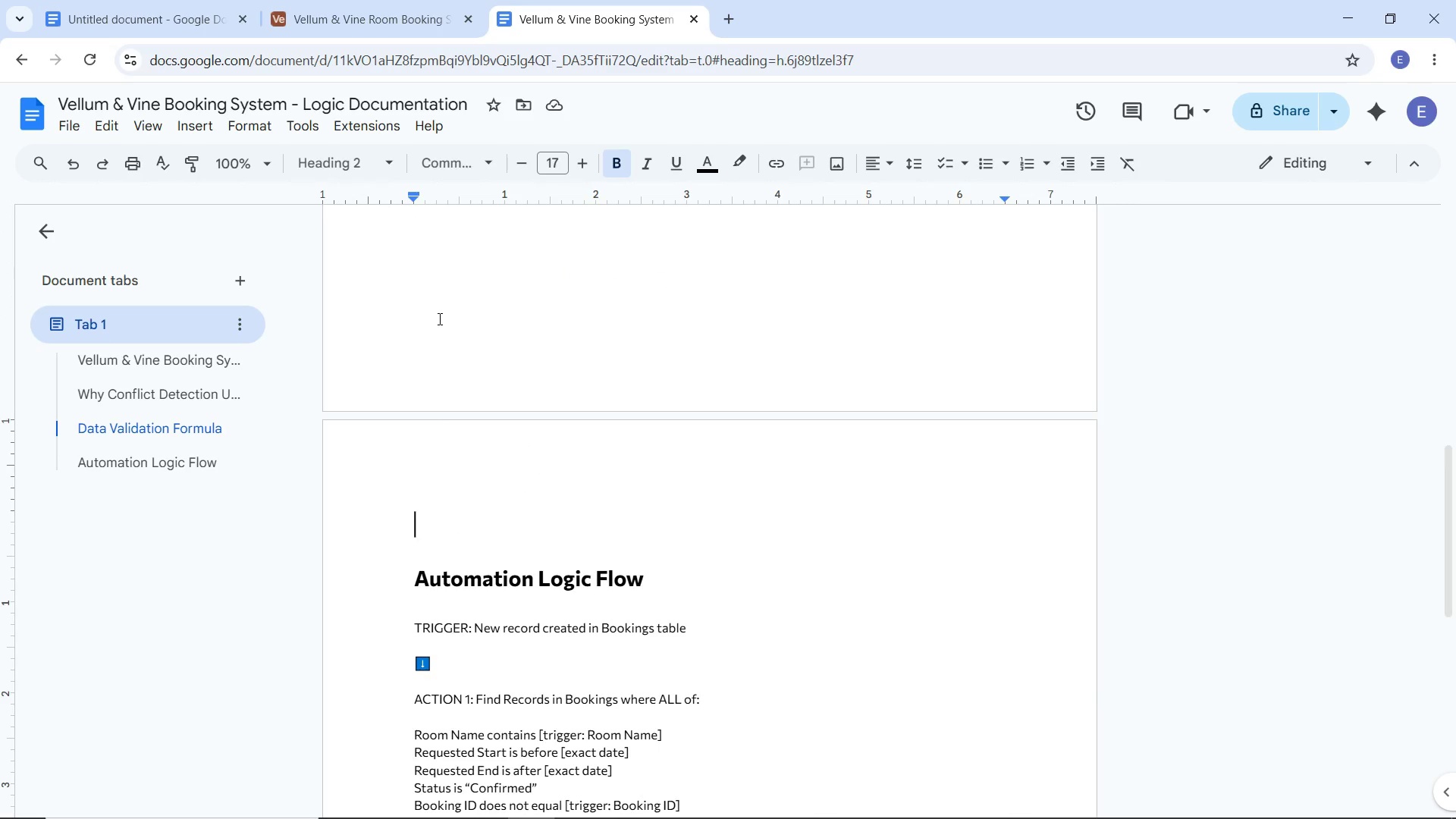 
key(Backspace)
 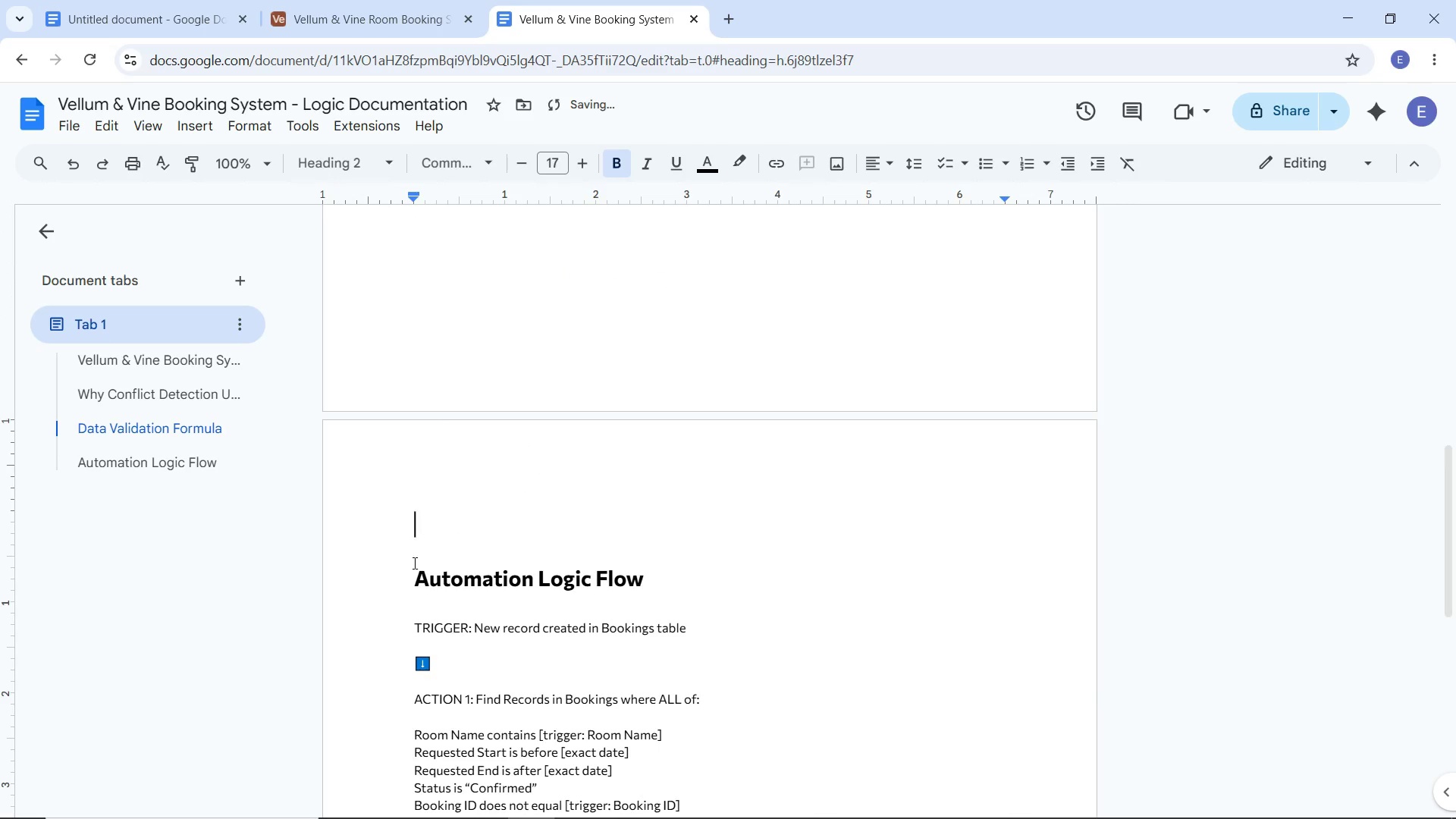 
left_click([413, 573])
 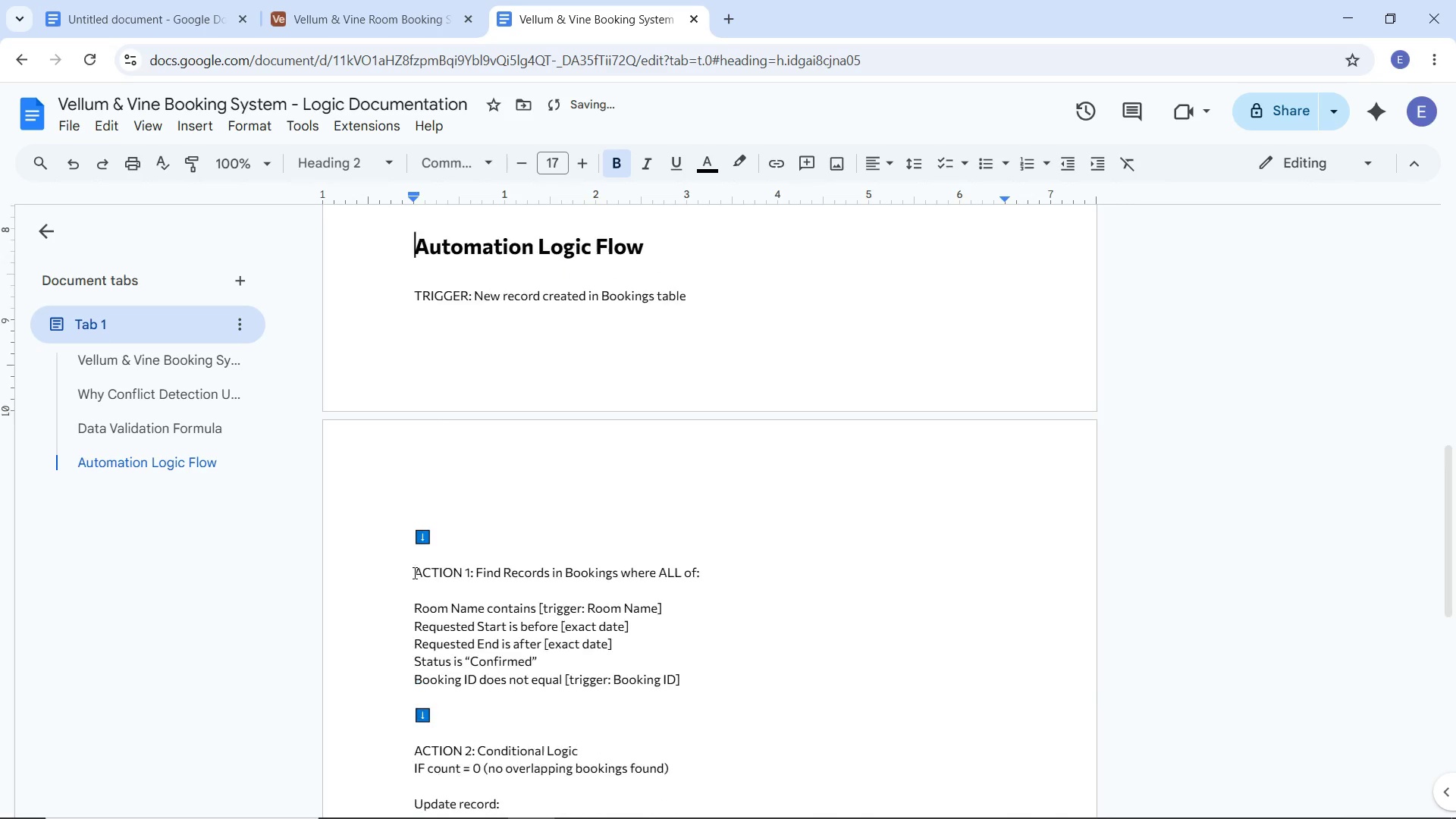 
key(Backspace)
 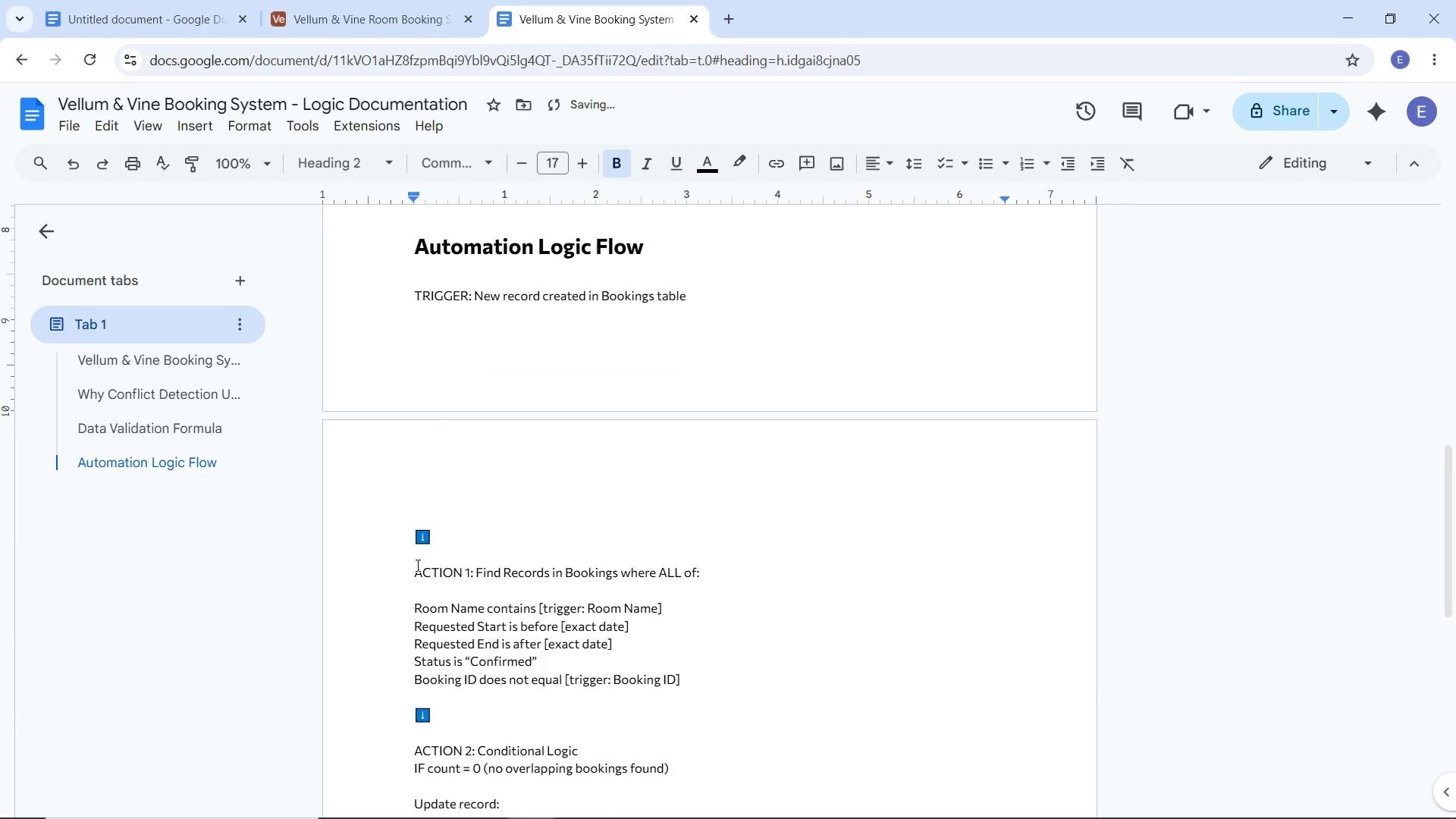 
key(Enter)
 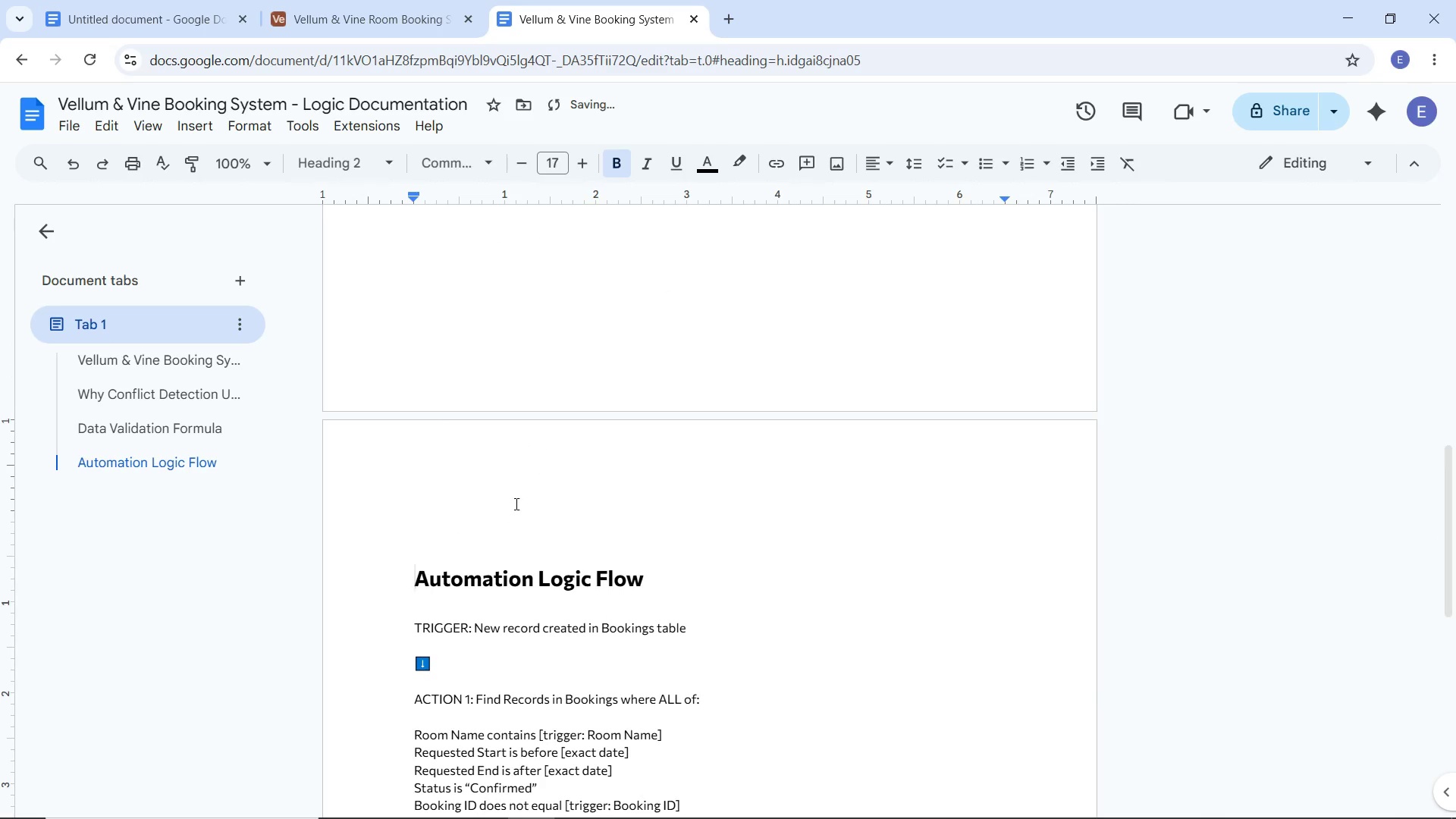 
scroll: coordinate [516, 504], scroll_direction: down, amount: 3.0
 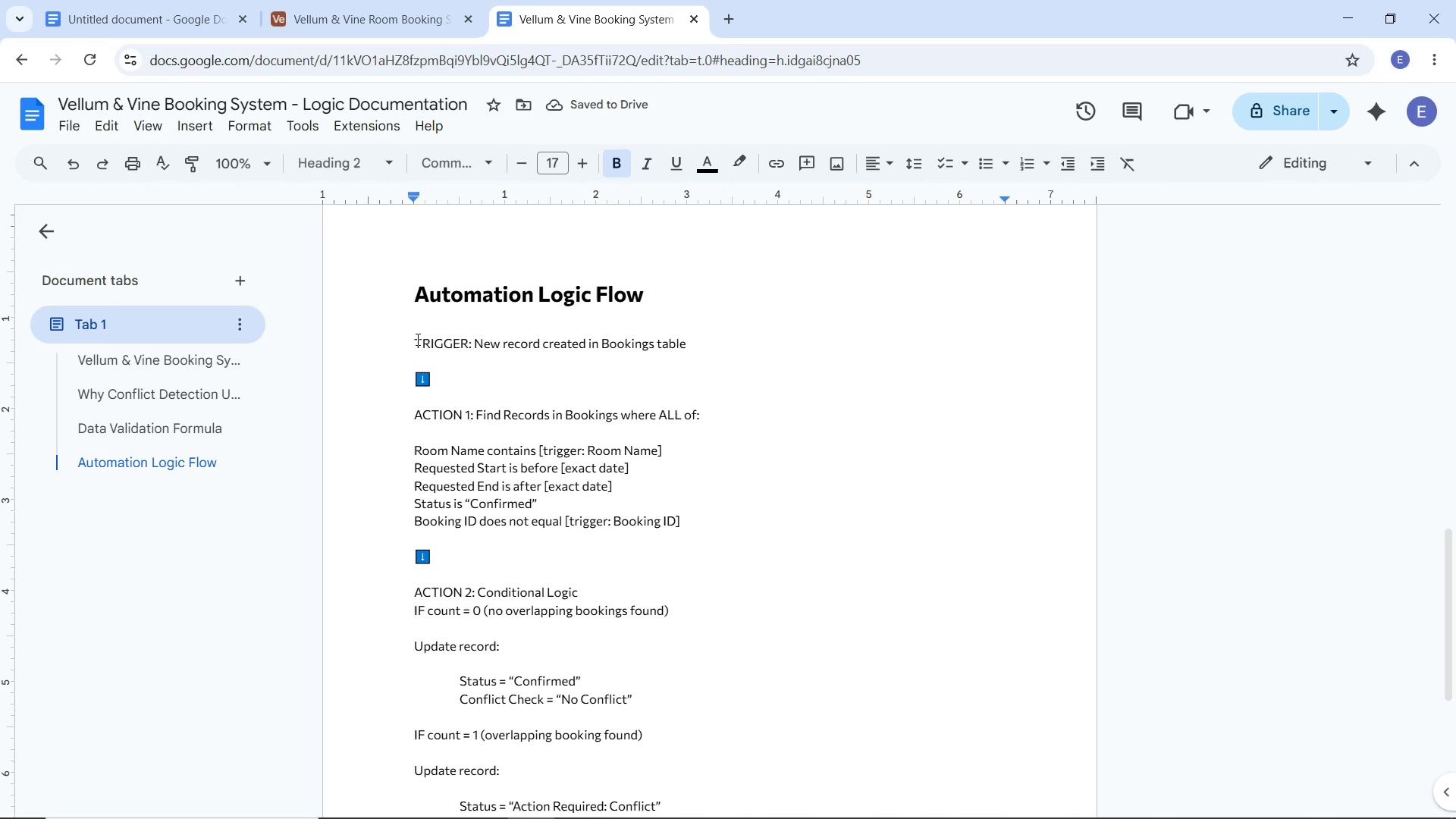 
left_click_drag(start_coordinate=[412, 344], to_coordinate=[706, 344])
 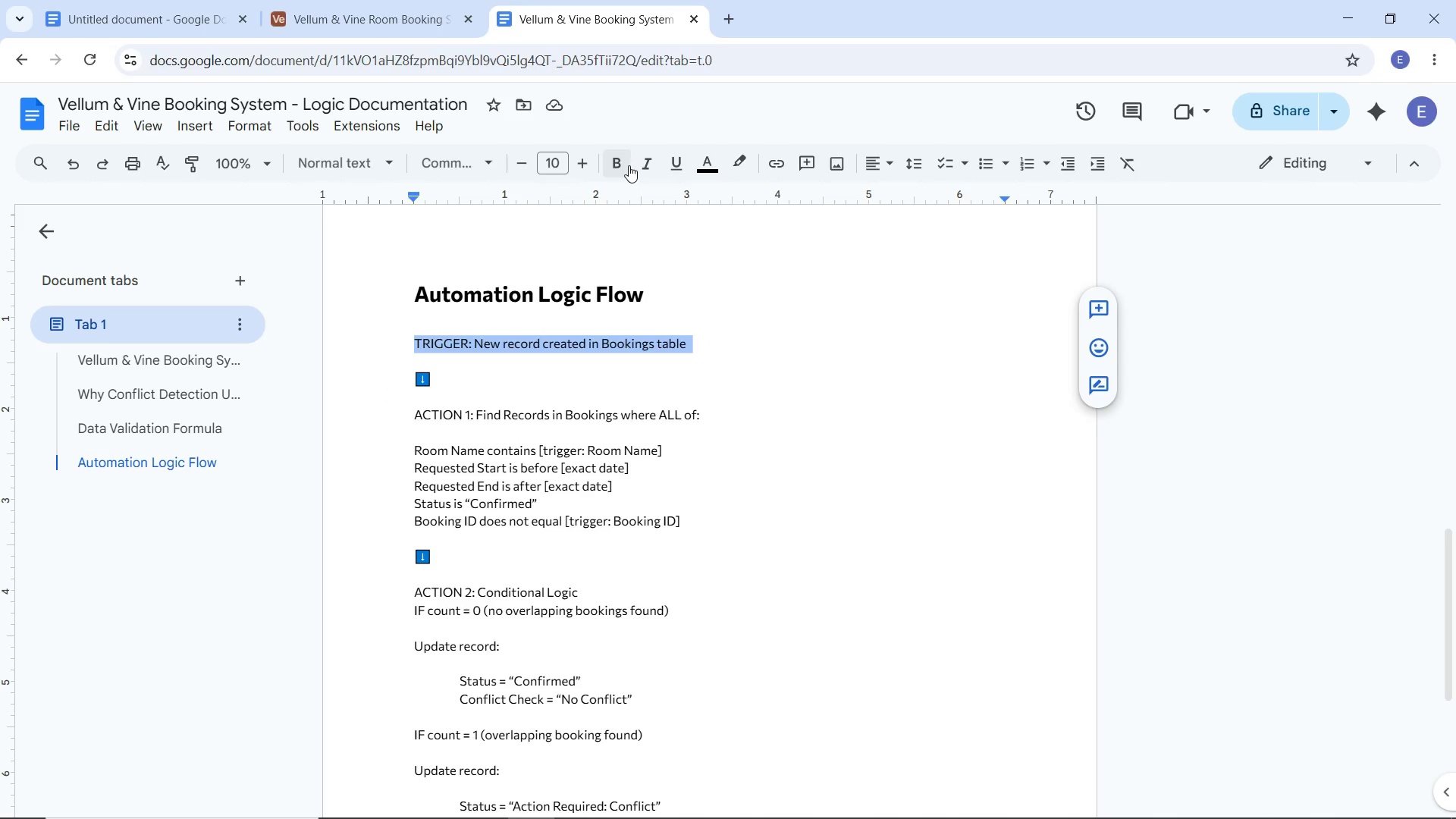 
left_click([629, 165])
 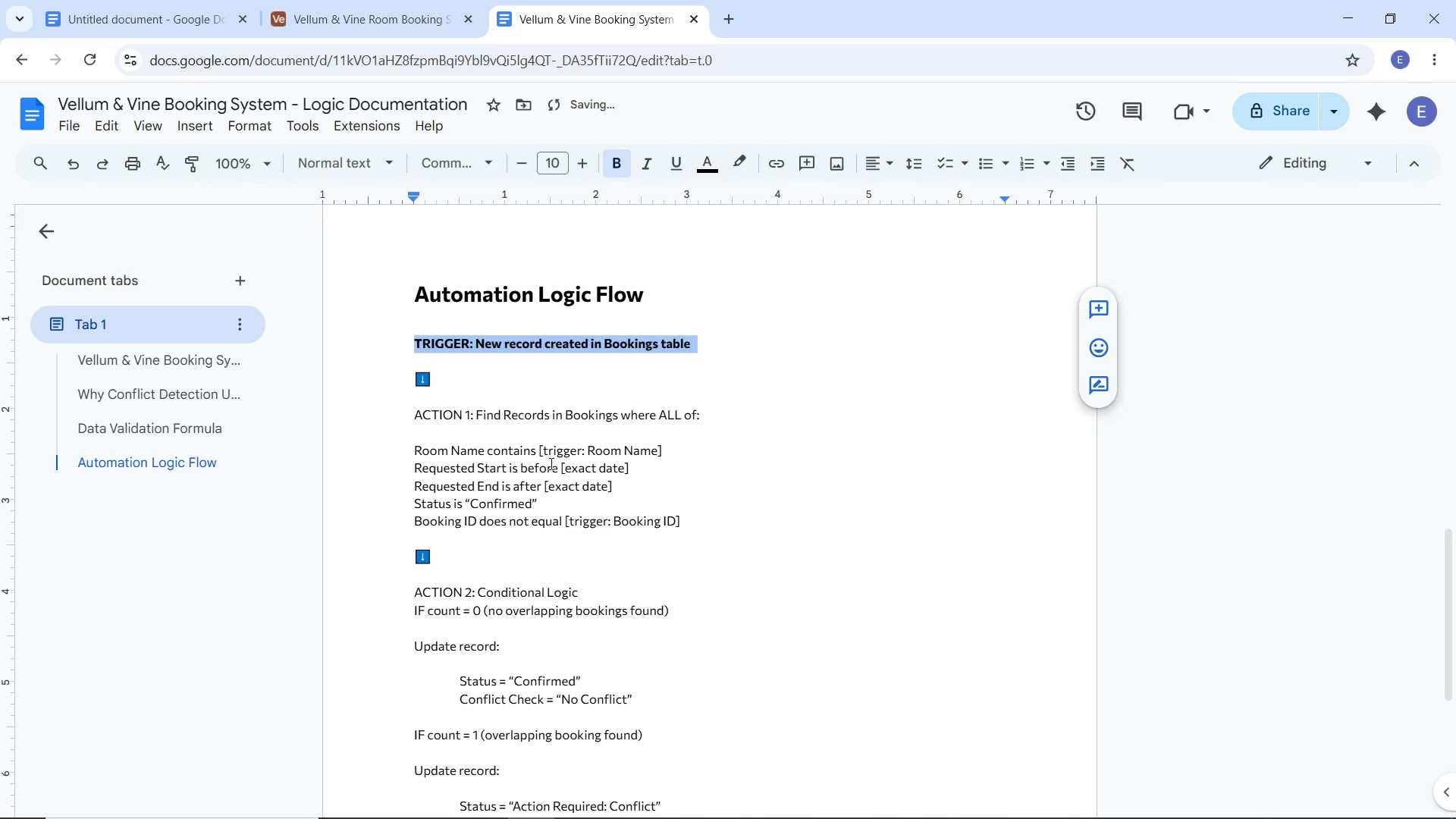 
left_click([550, 466])
 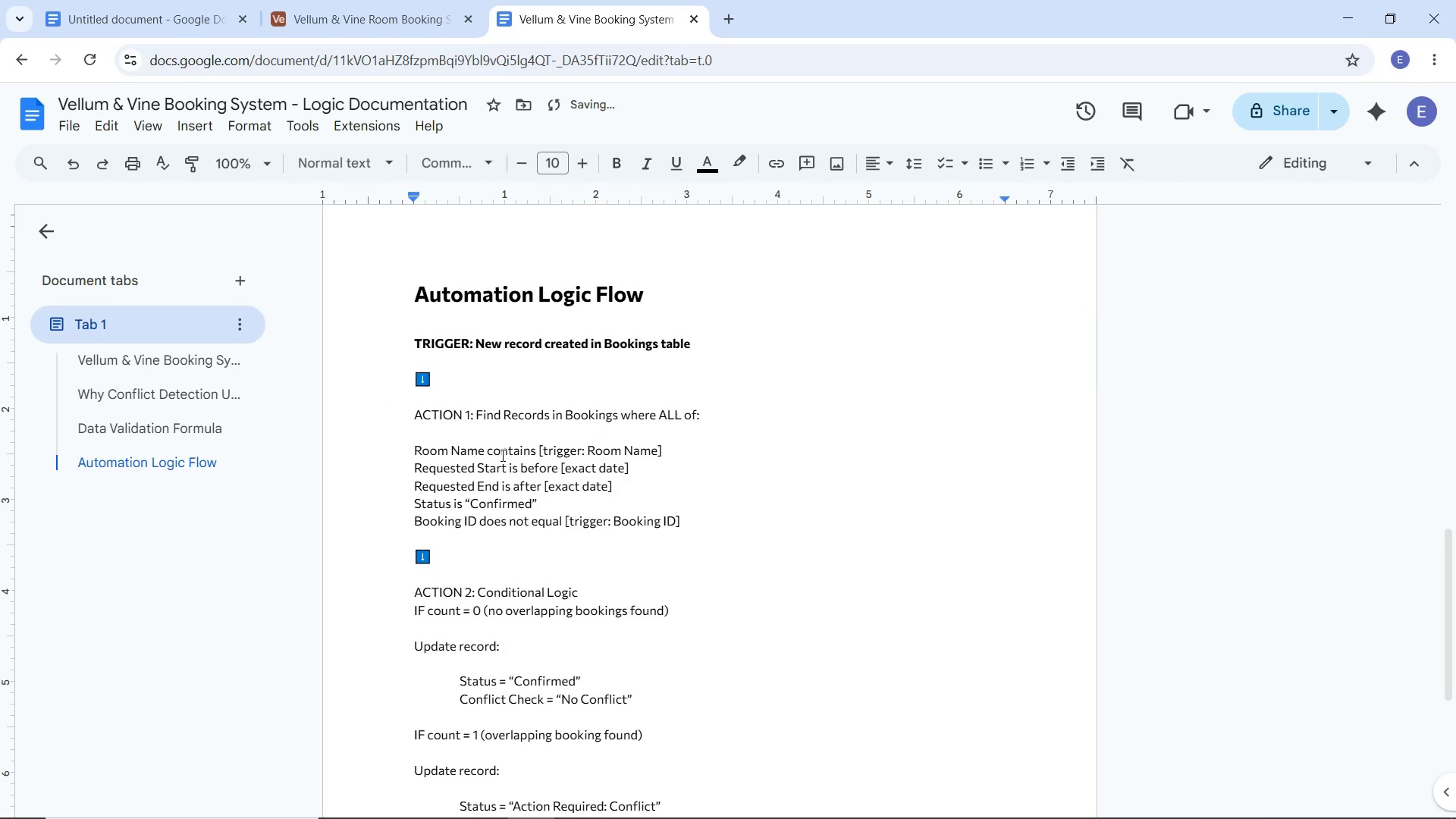 
scroll: coordinate [501, 455], scroll_direction: down, amount: 2.0
 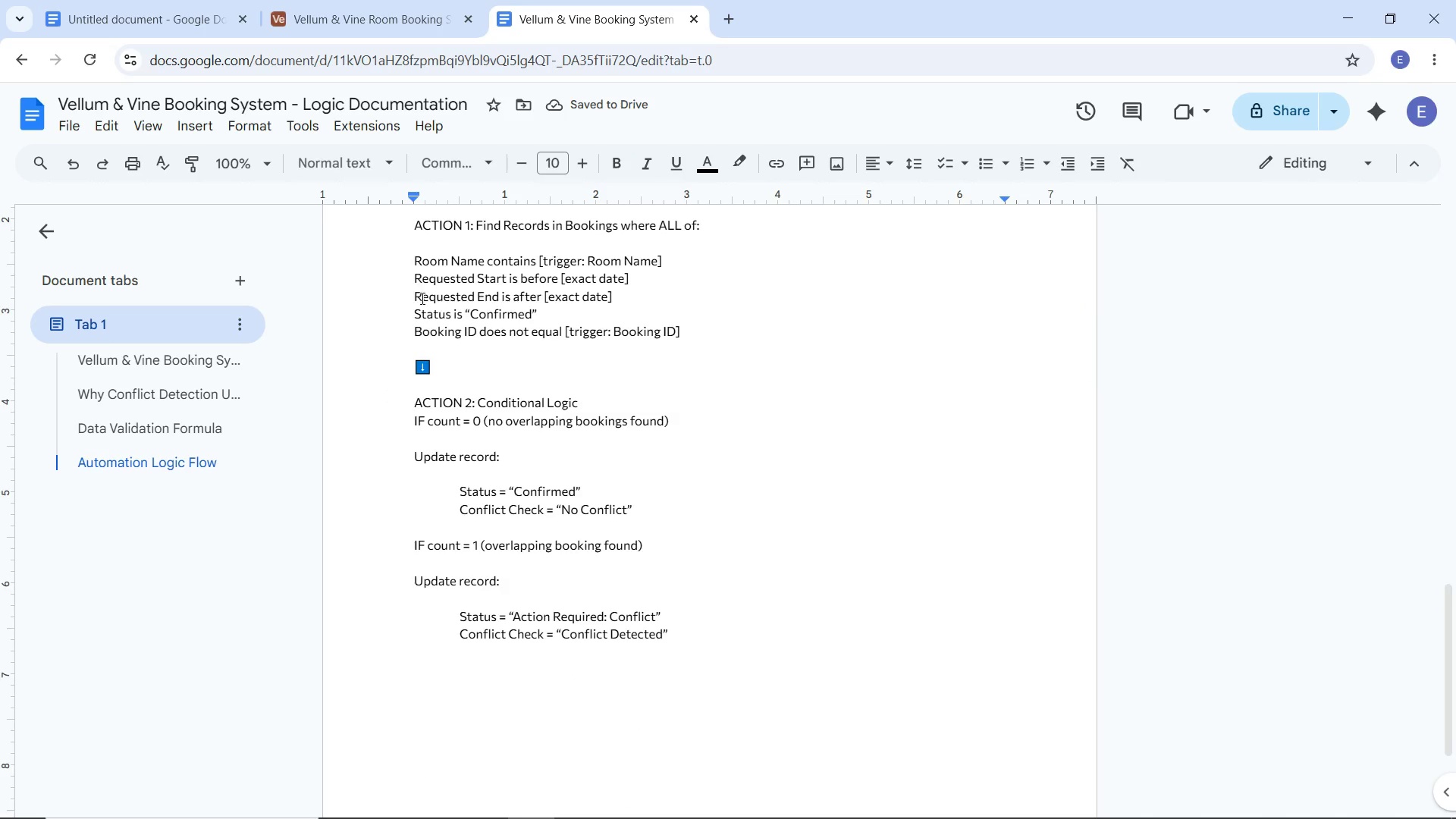 
scroll: coordinate [421, 298], scroll_direction: up, amount: 1.0
 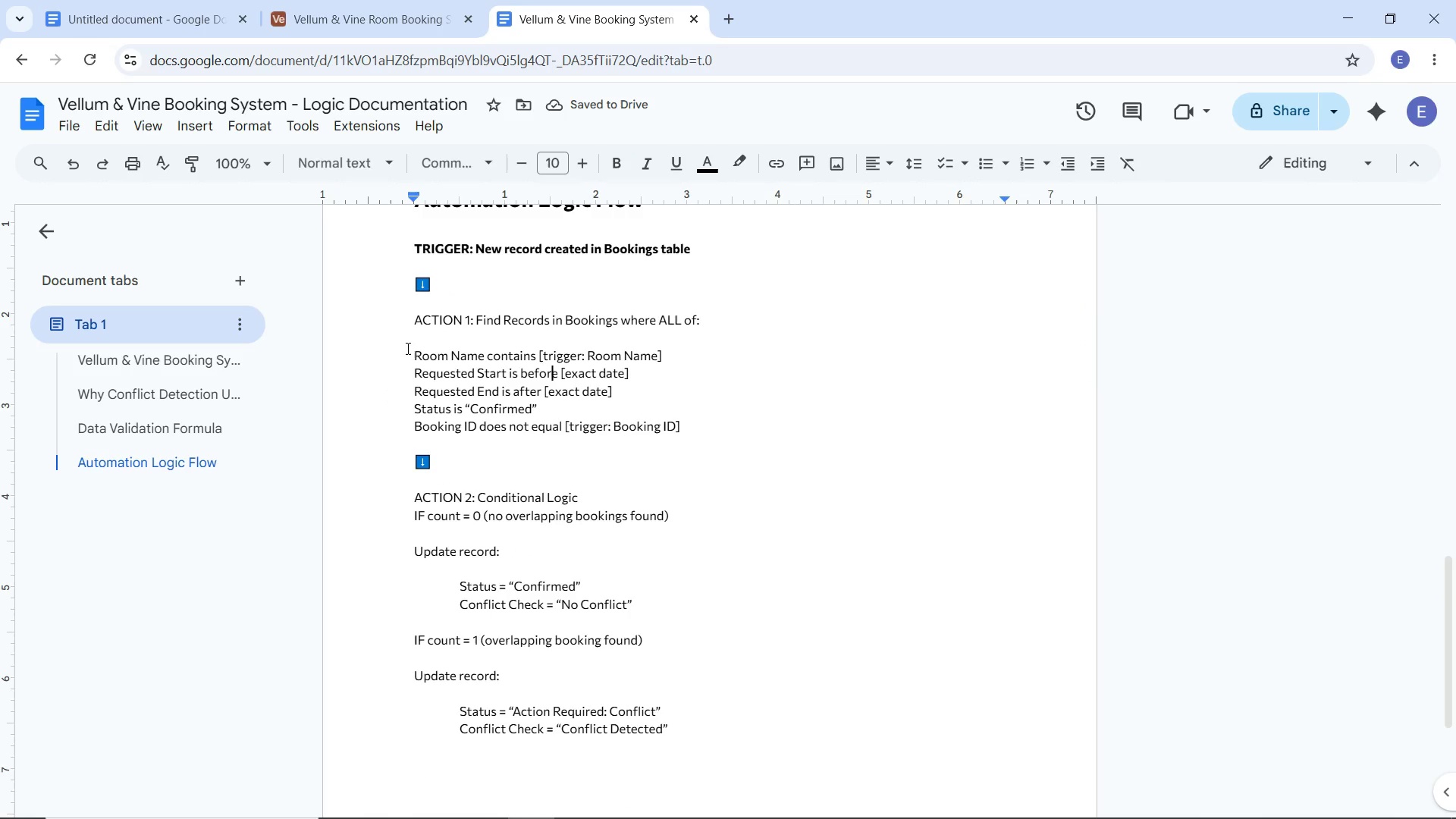 
left_click_drag(start_coordinate=[409, 348], to_coordinate=[699, 428])
 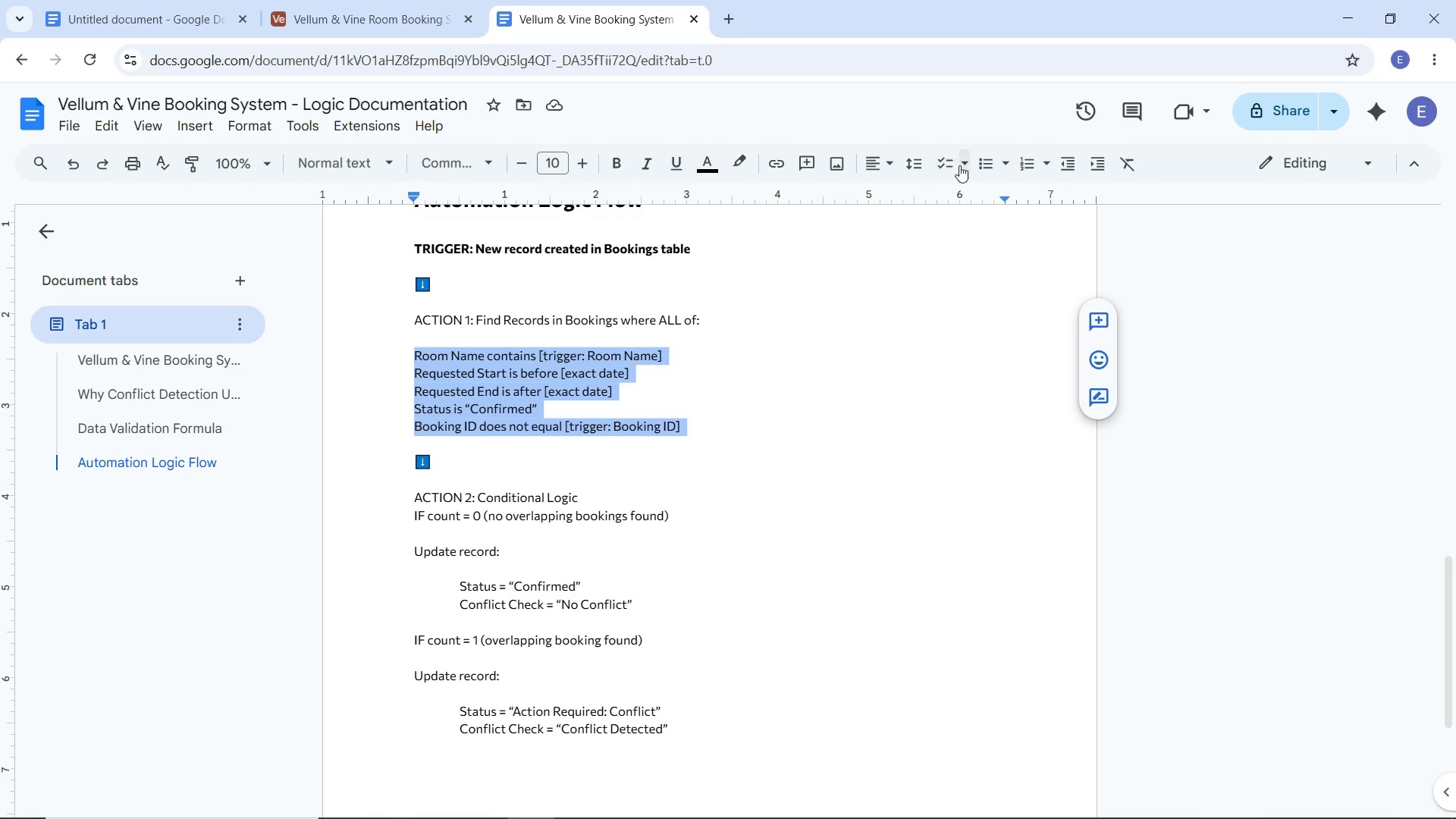 
left_click([979, 164])
 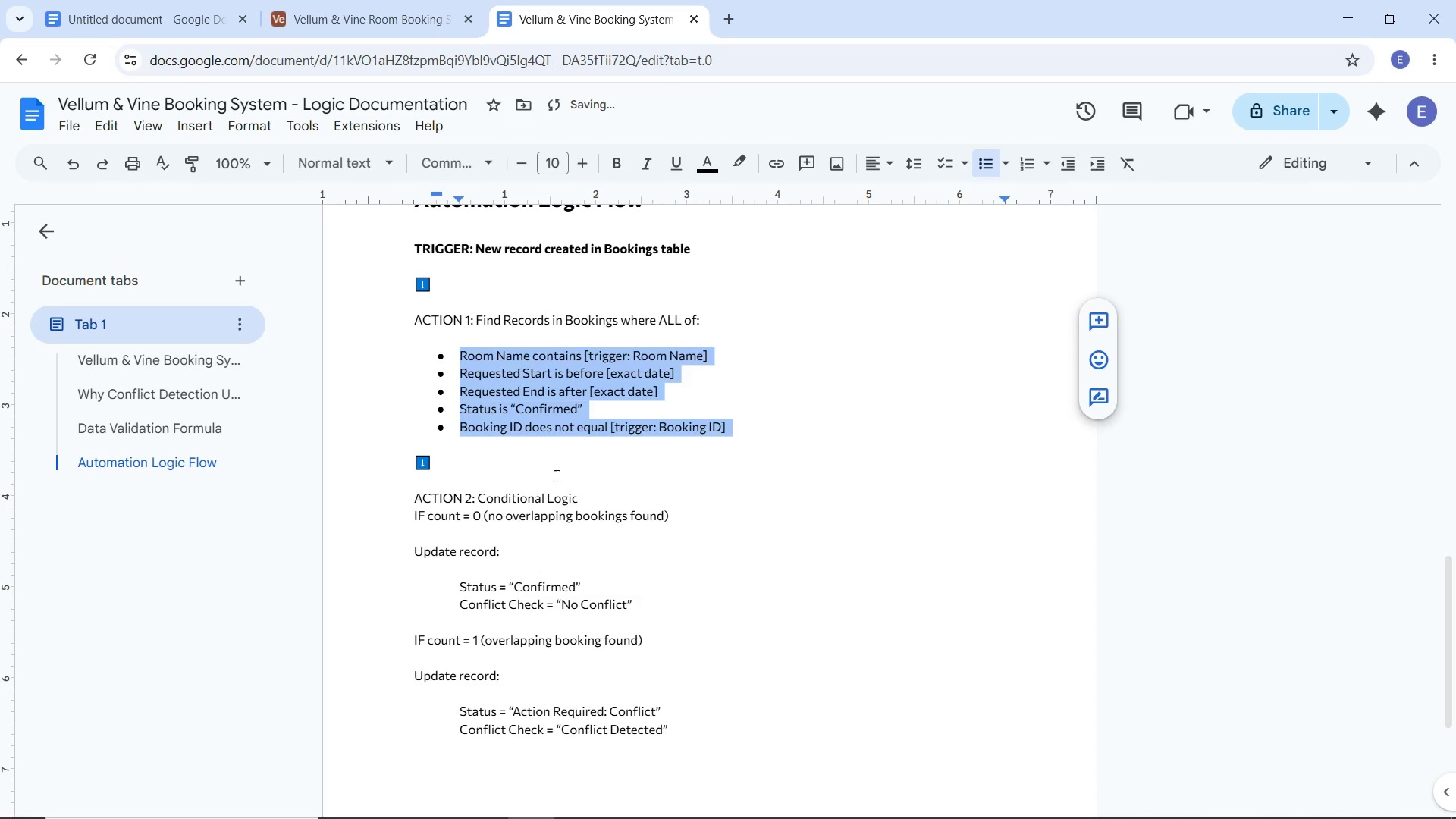 
left_click([554, 478])
 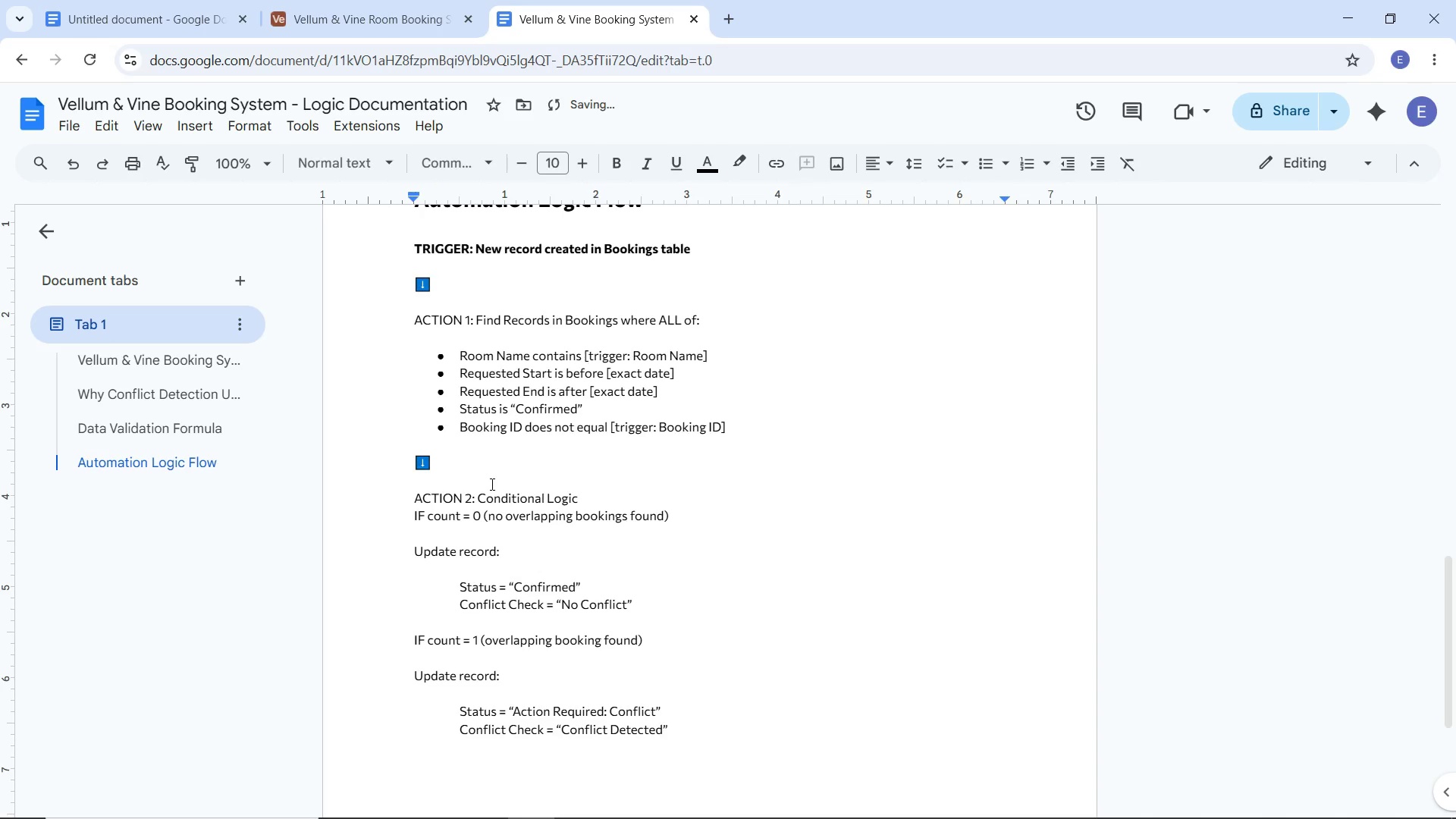 
scroll: coordinate [491, 484], scroll_direction: down, amount: 1.0
 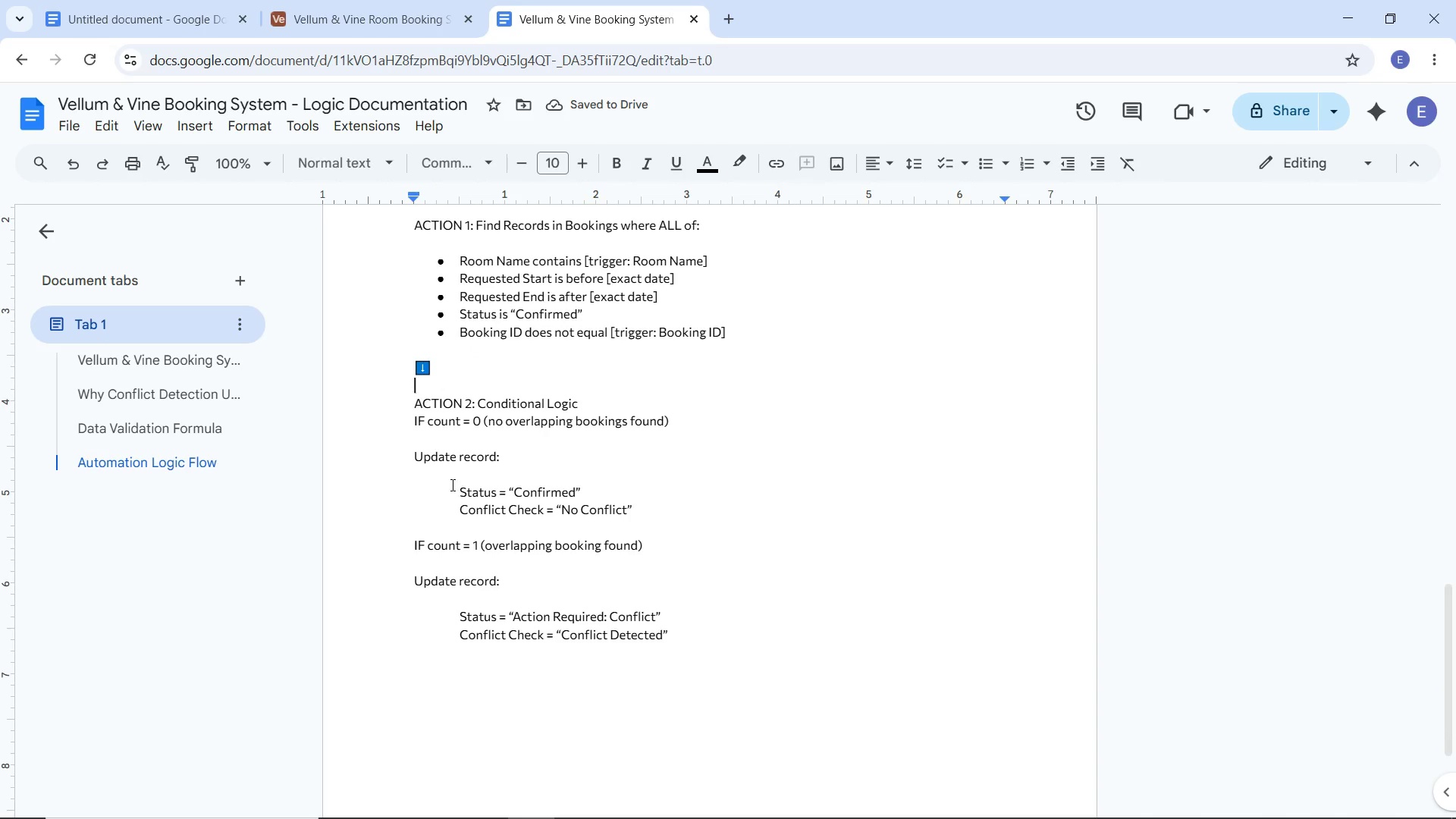 
left_click_drag(start_coordinate=[452, 491], to_coordinate=[671, 505])
 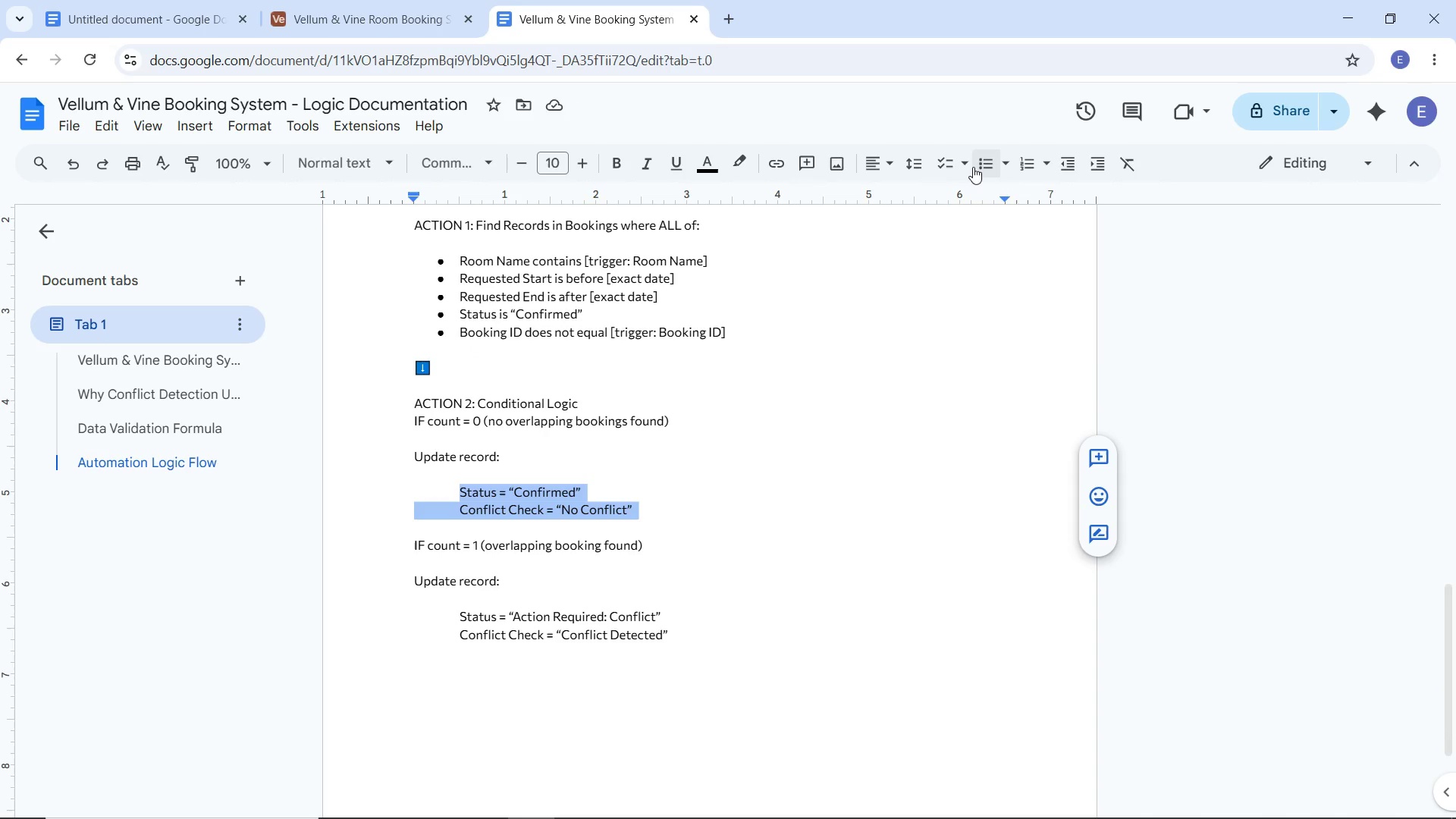 
left_click([975, 165])
 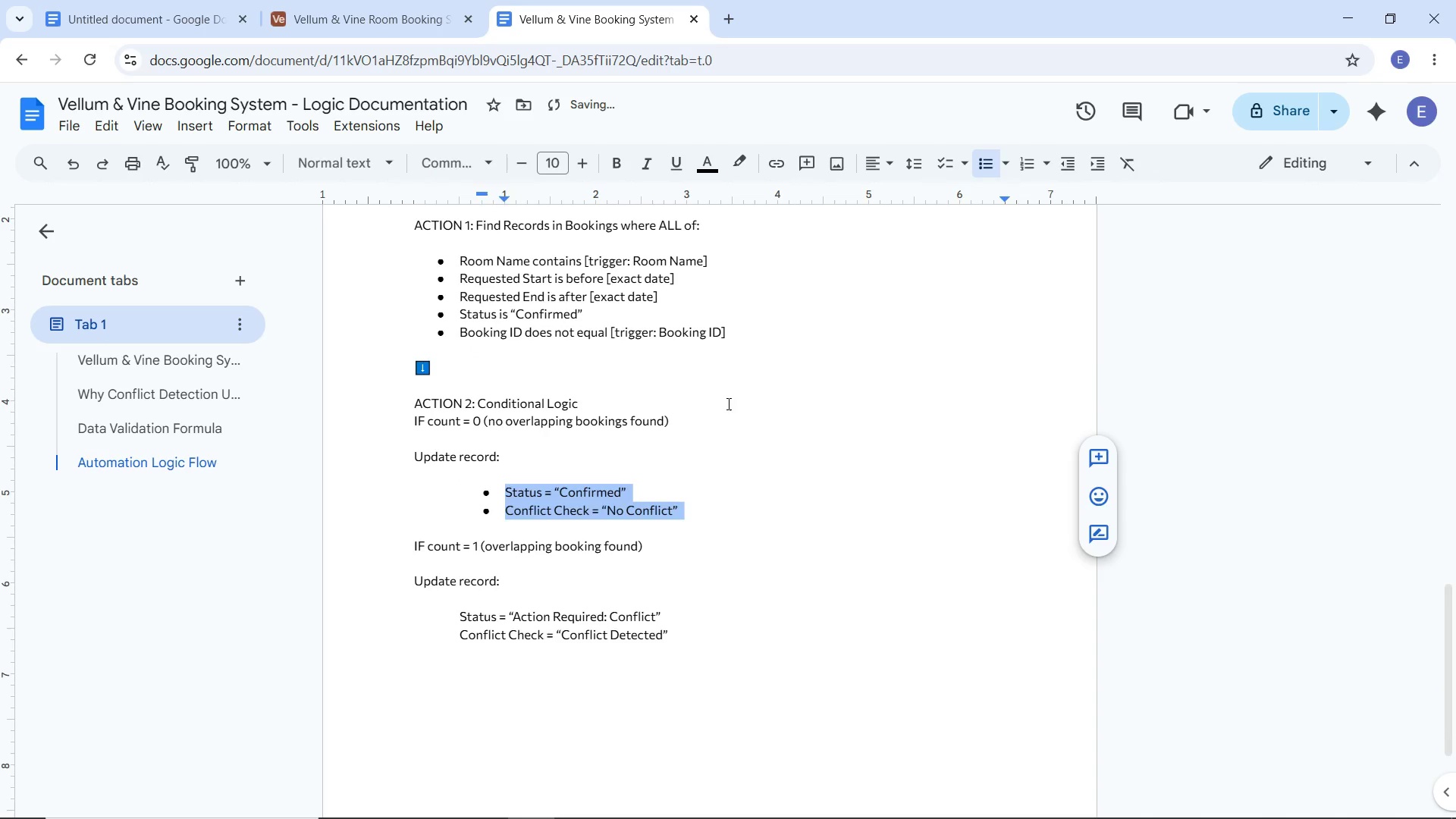 
left_click([726, 406])
 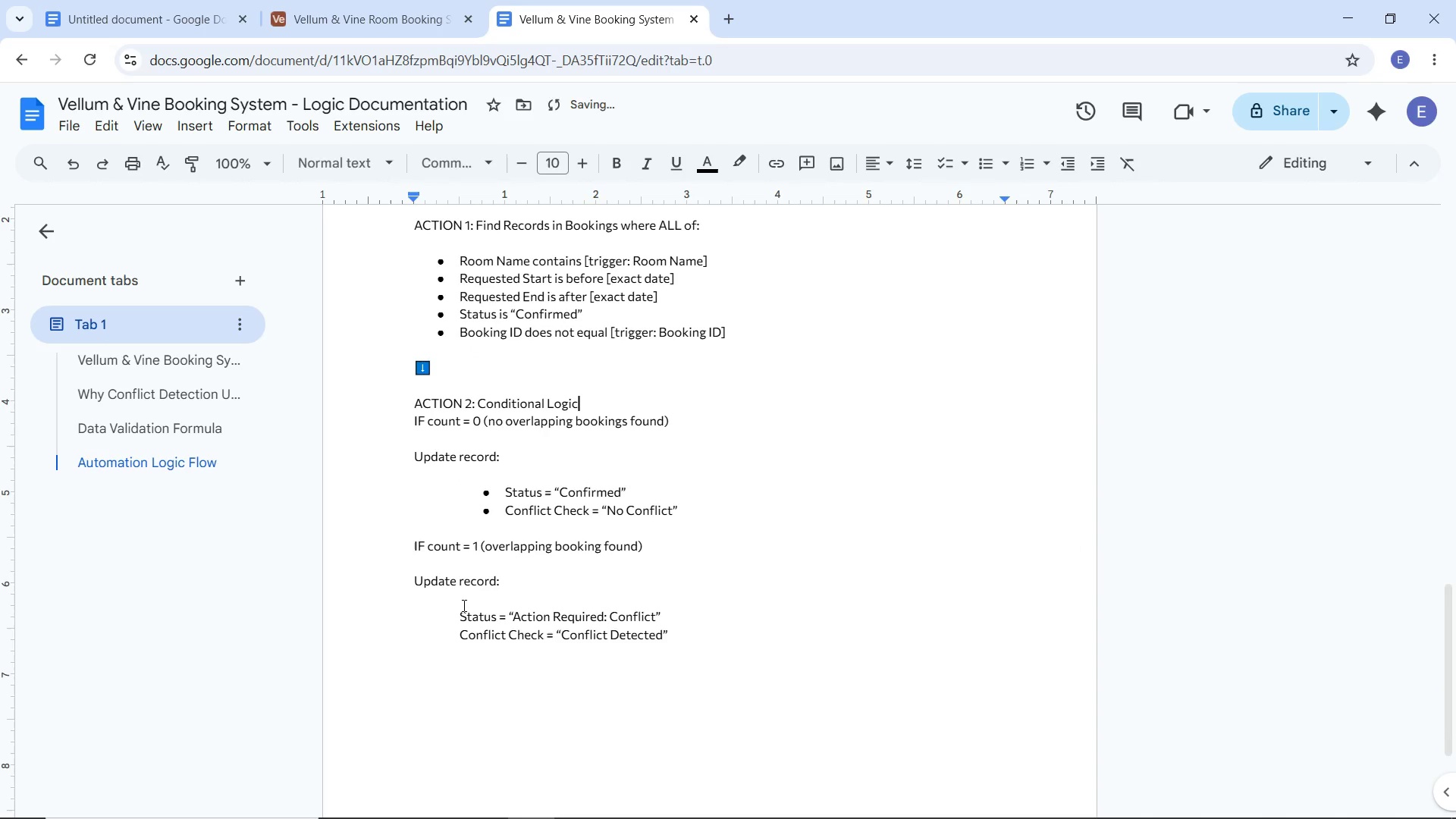 
left_click_drag(start_coordinate=[461, 611], to_coordinate=[689, 639])
 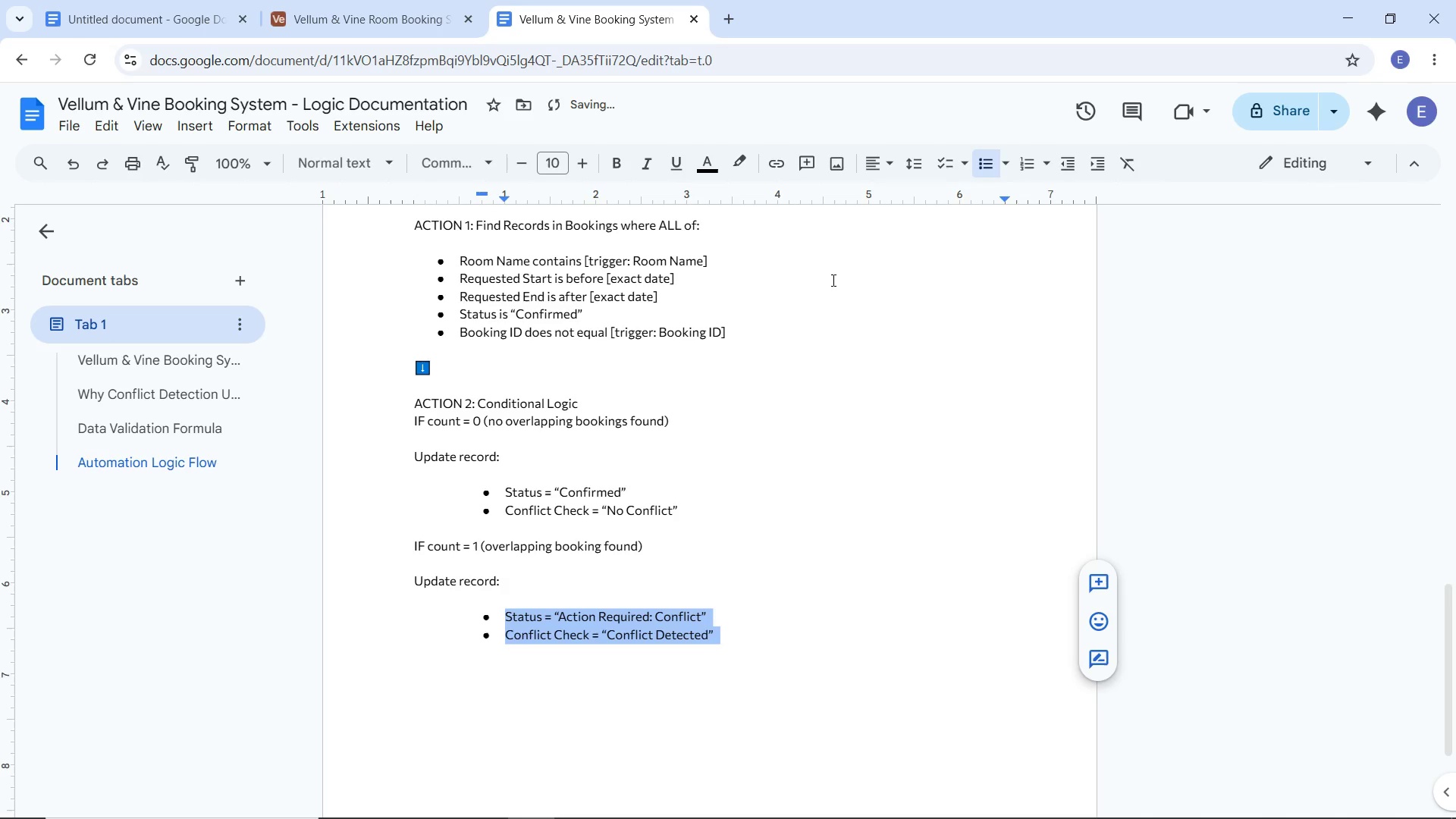 
double_click([664, 456])
 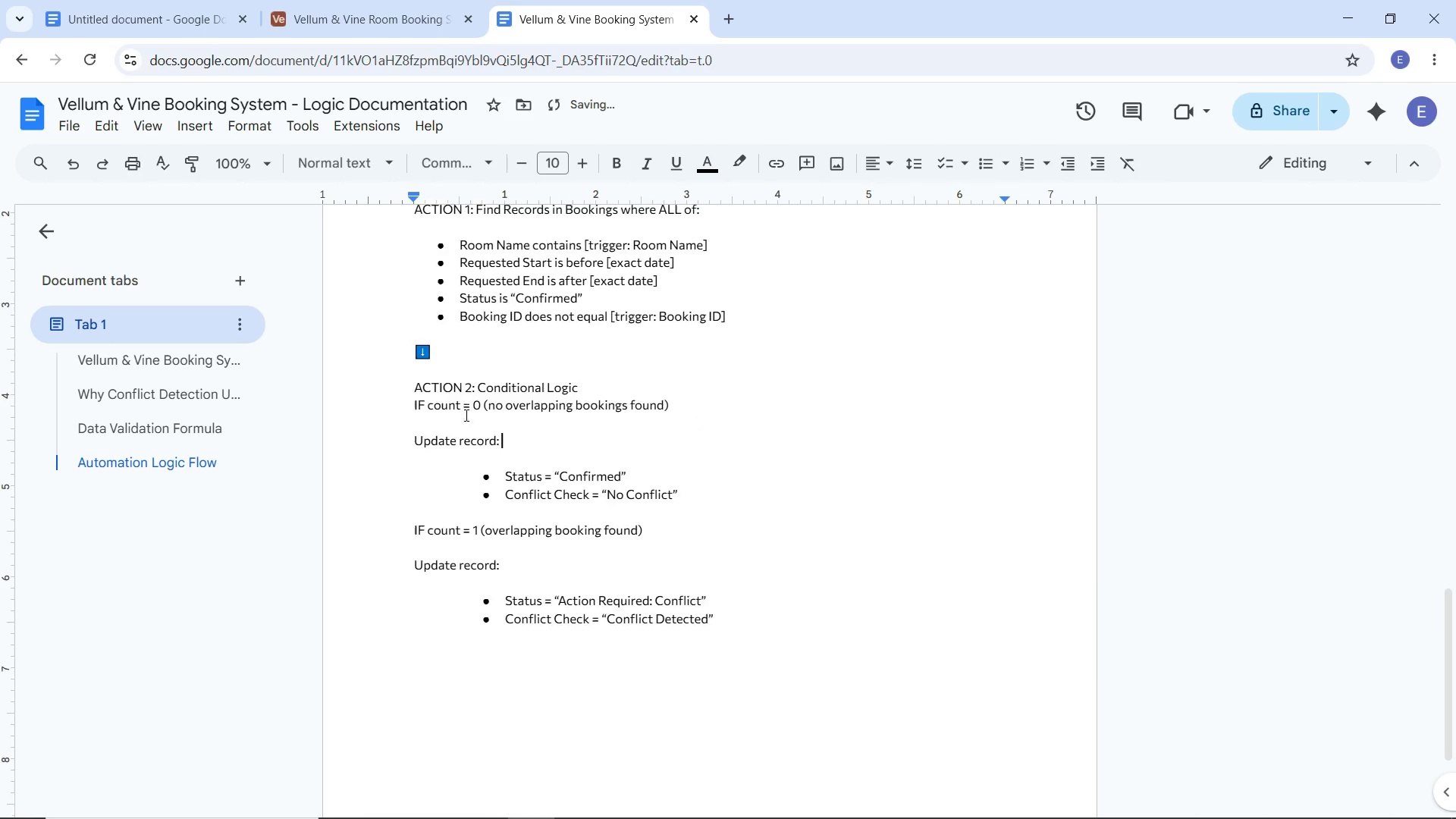 
scroll: coordinate [455, 410], scroll_direction: down, amount: 5.0
 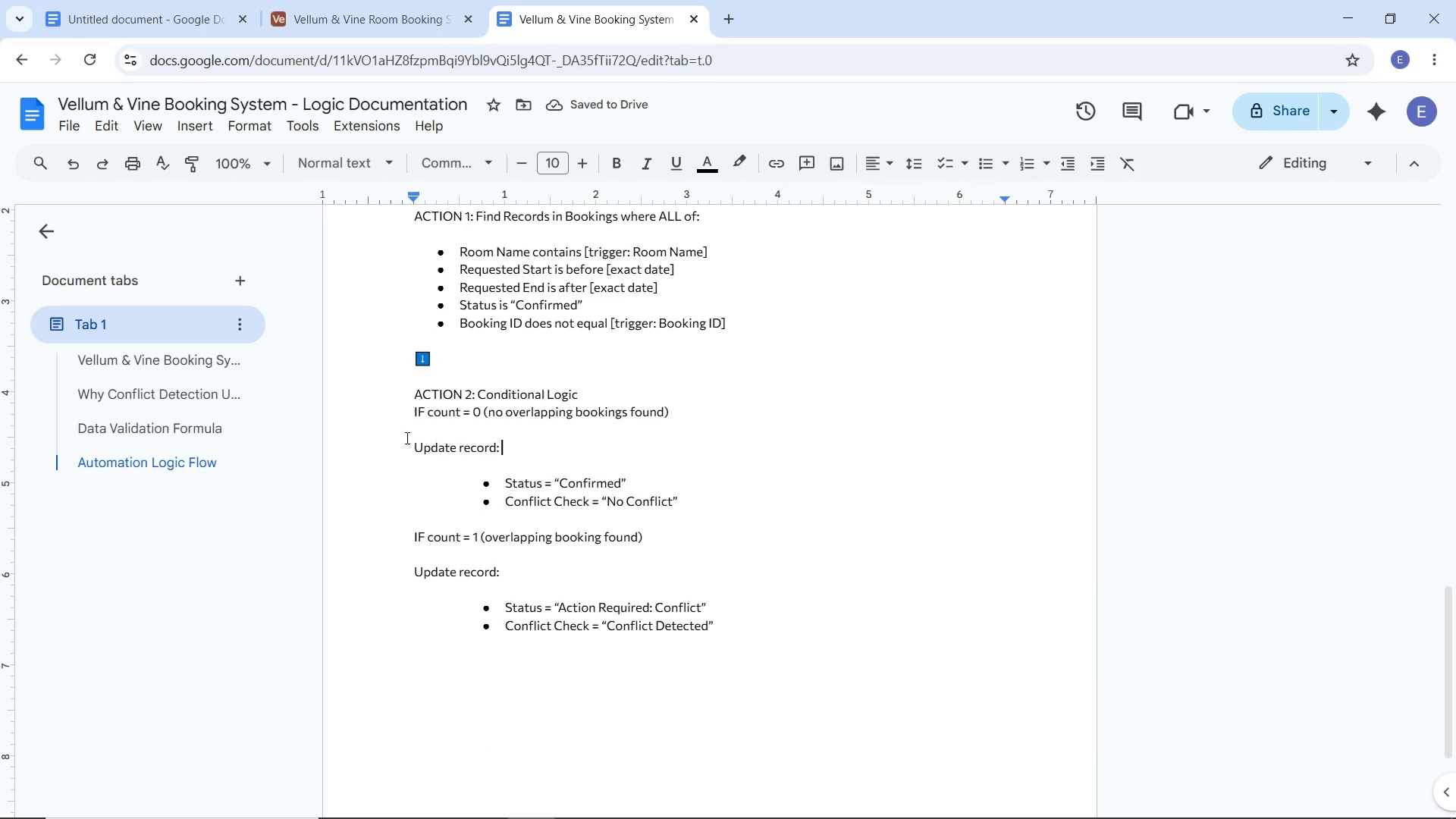 
left_click([410, 446])
 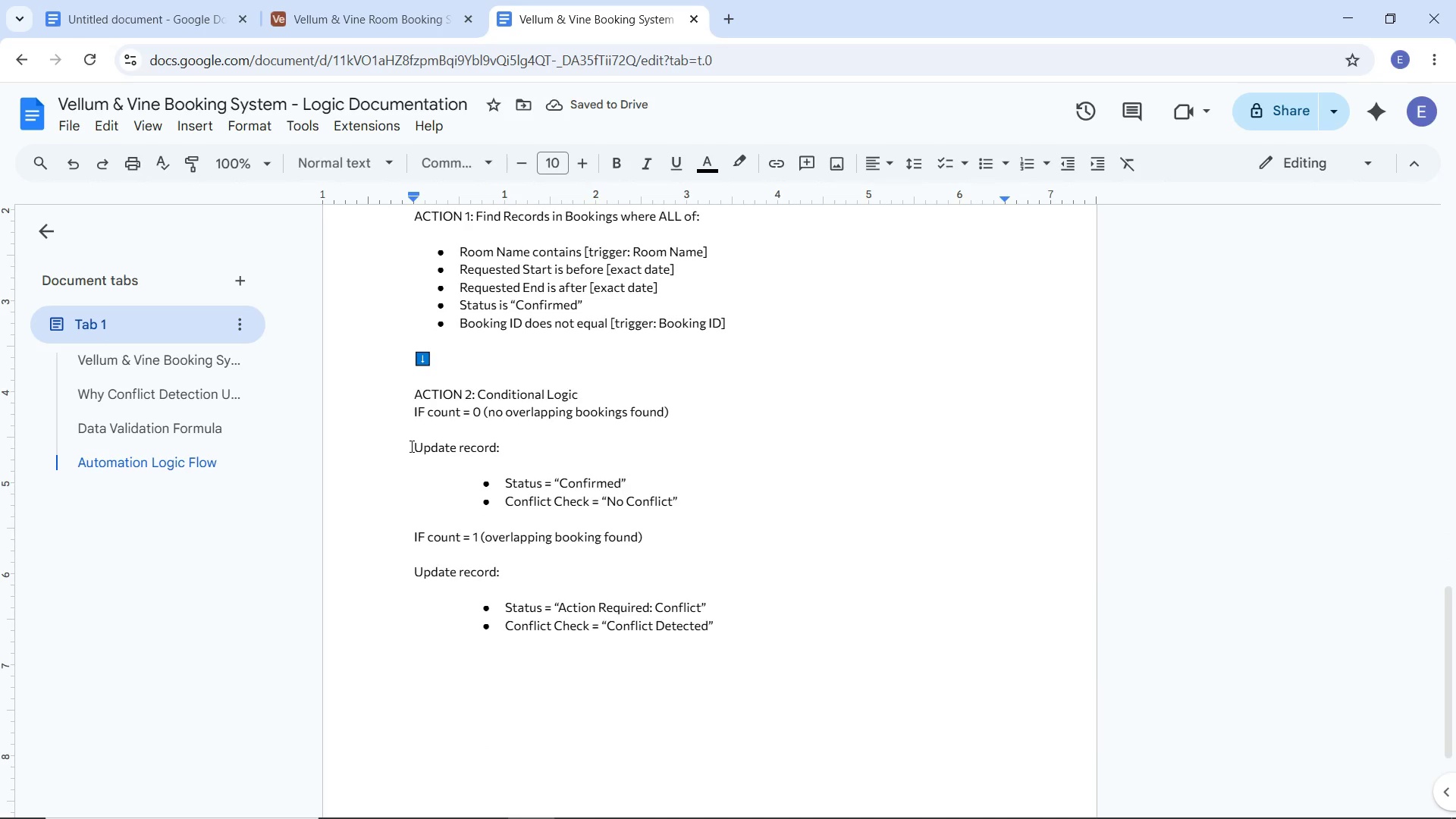 
key(Tab)
 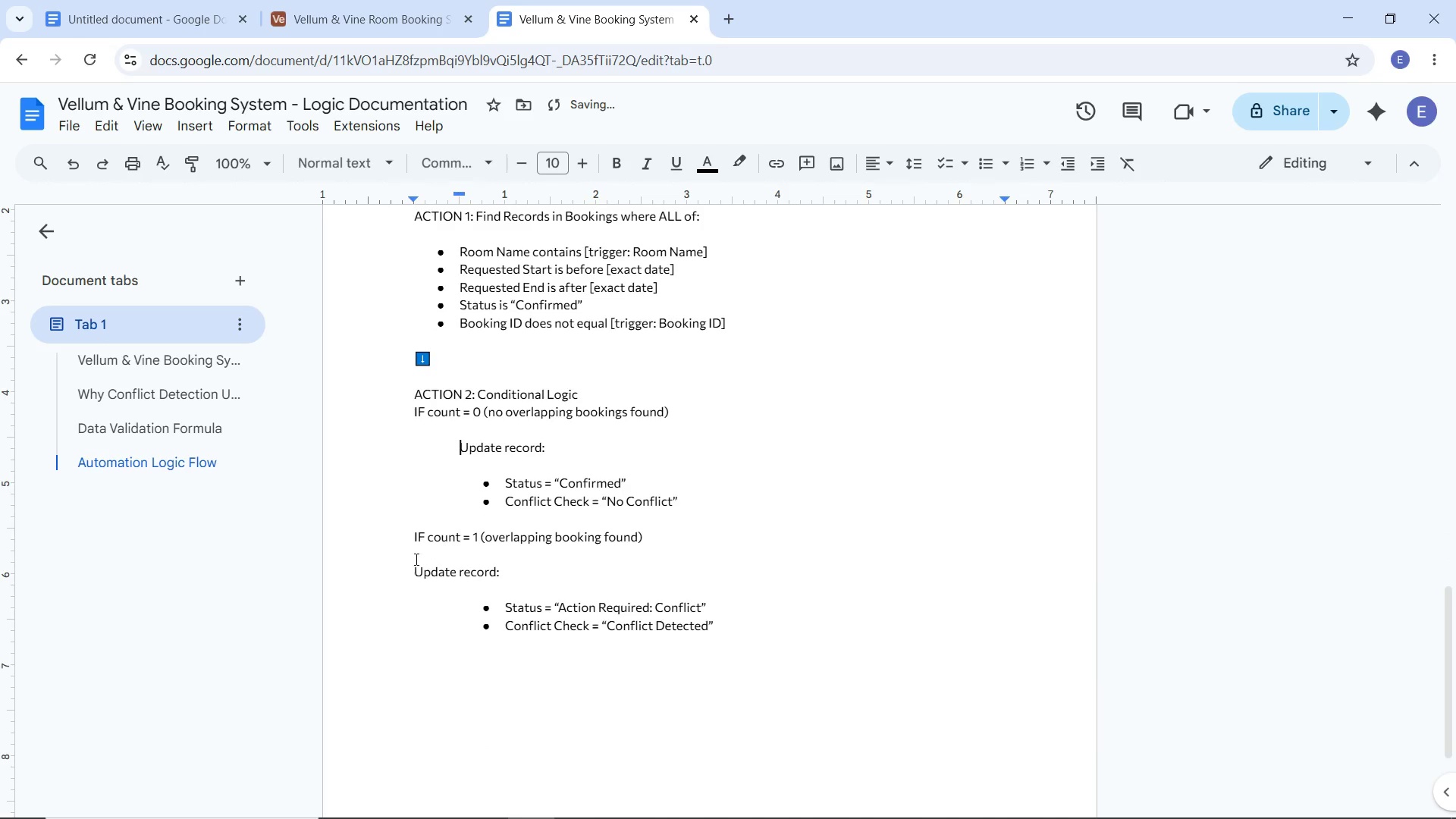 
key(Tab)
 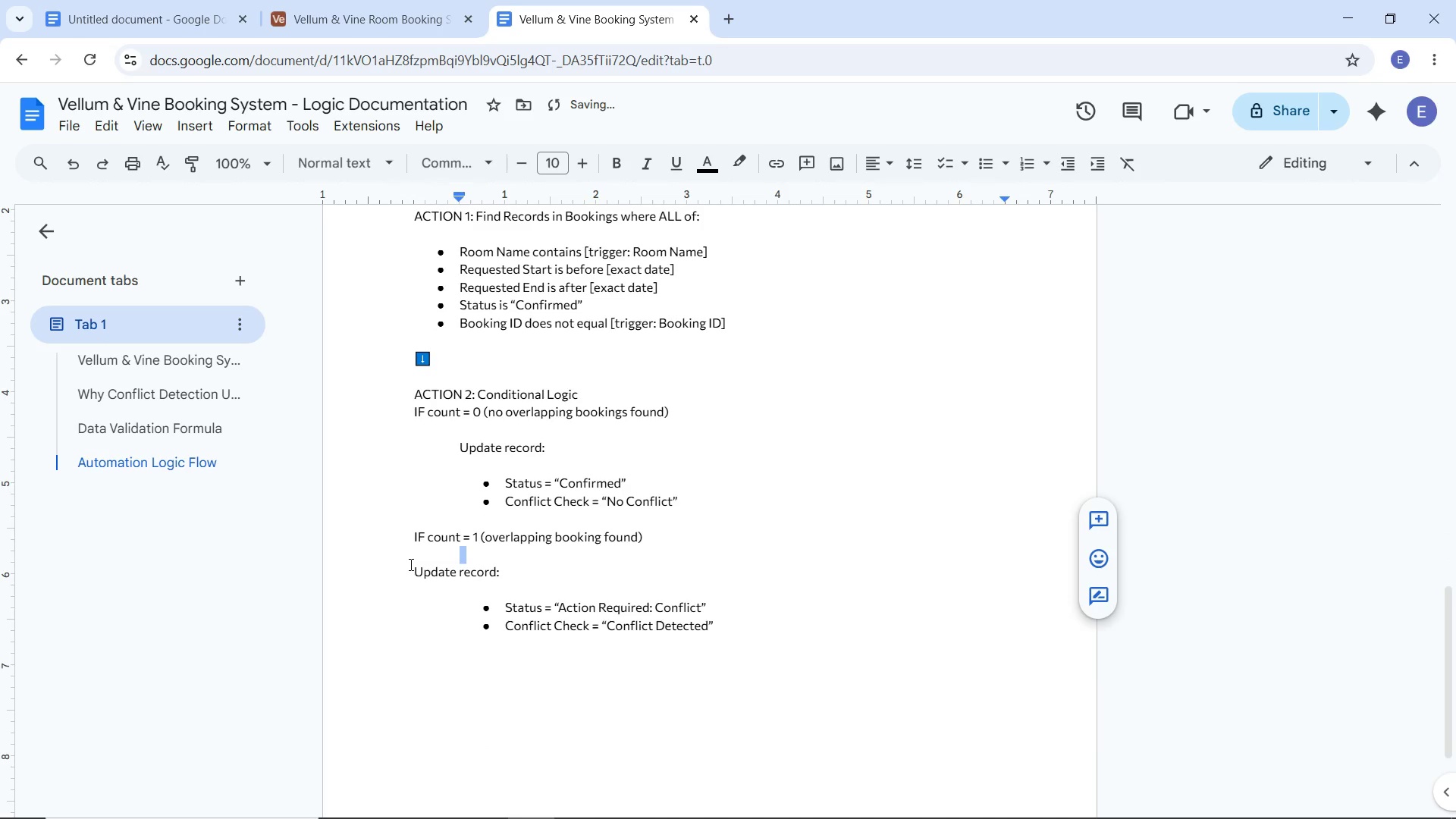 
key(Control+Z)
 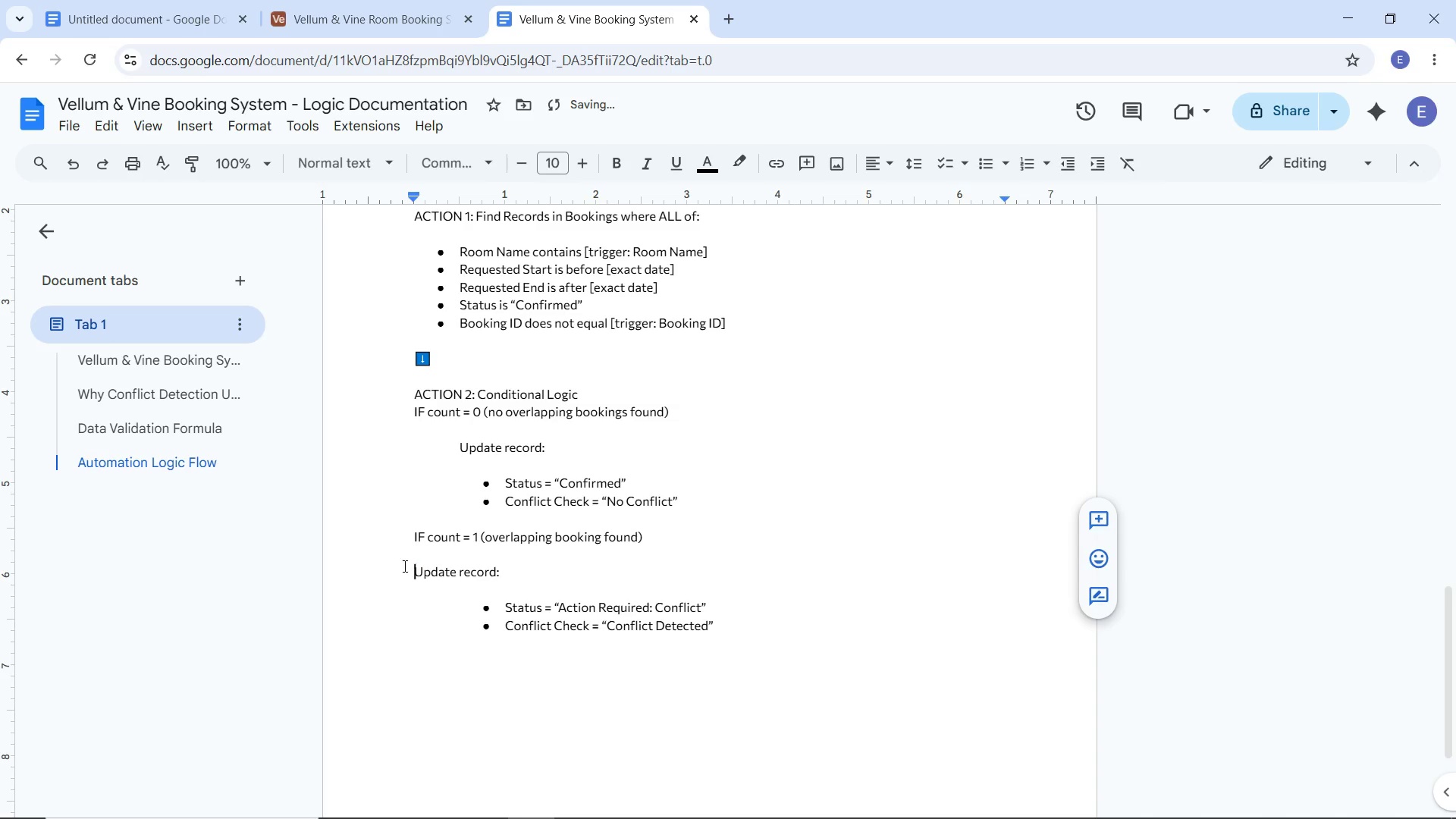 
left_click([403, 566])
 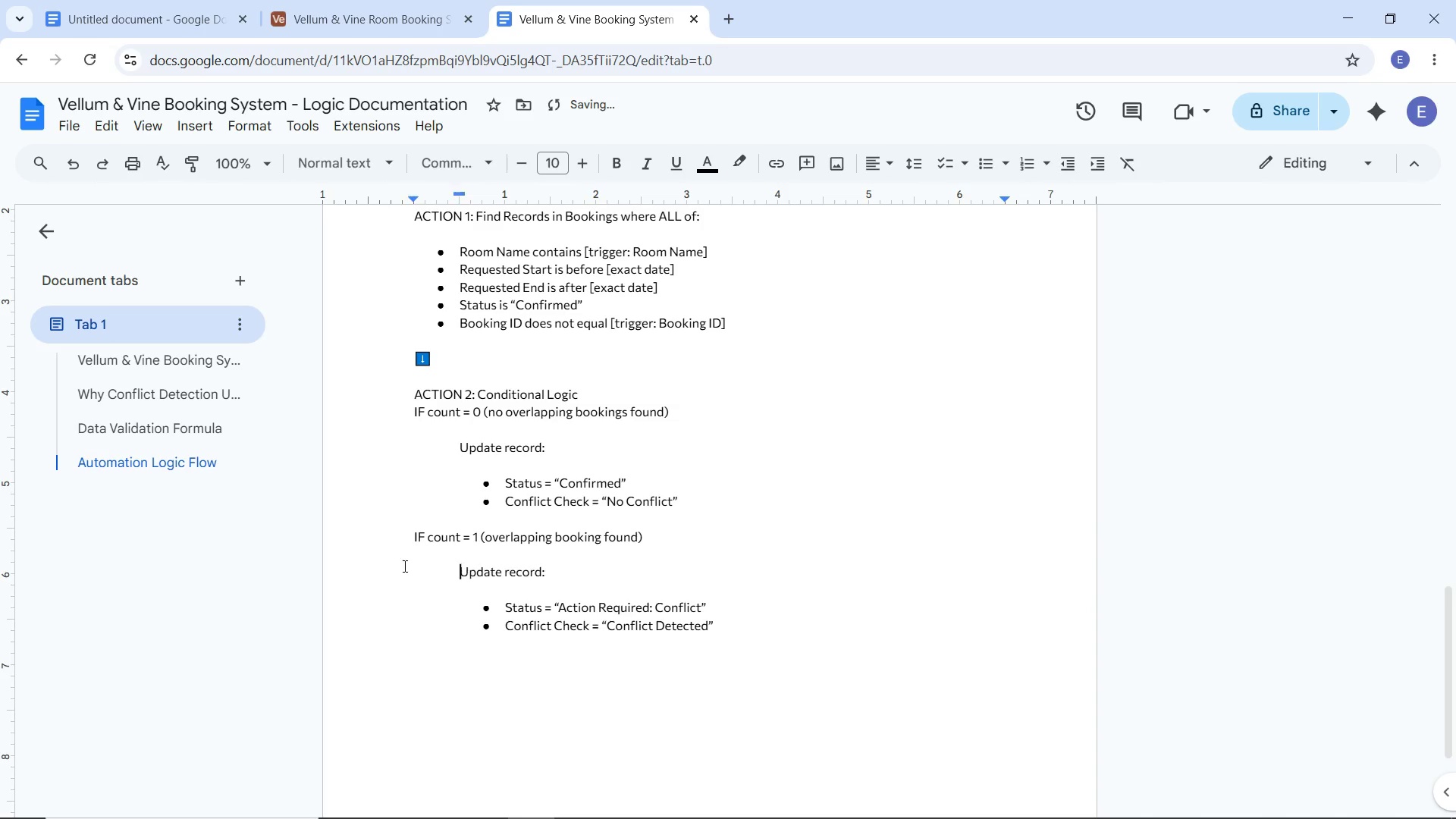 
key(Tab)
 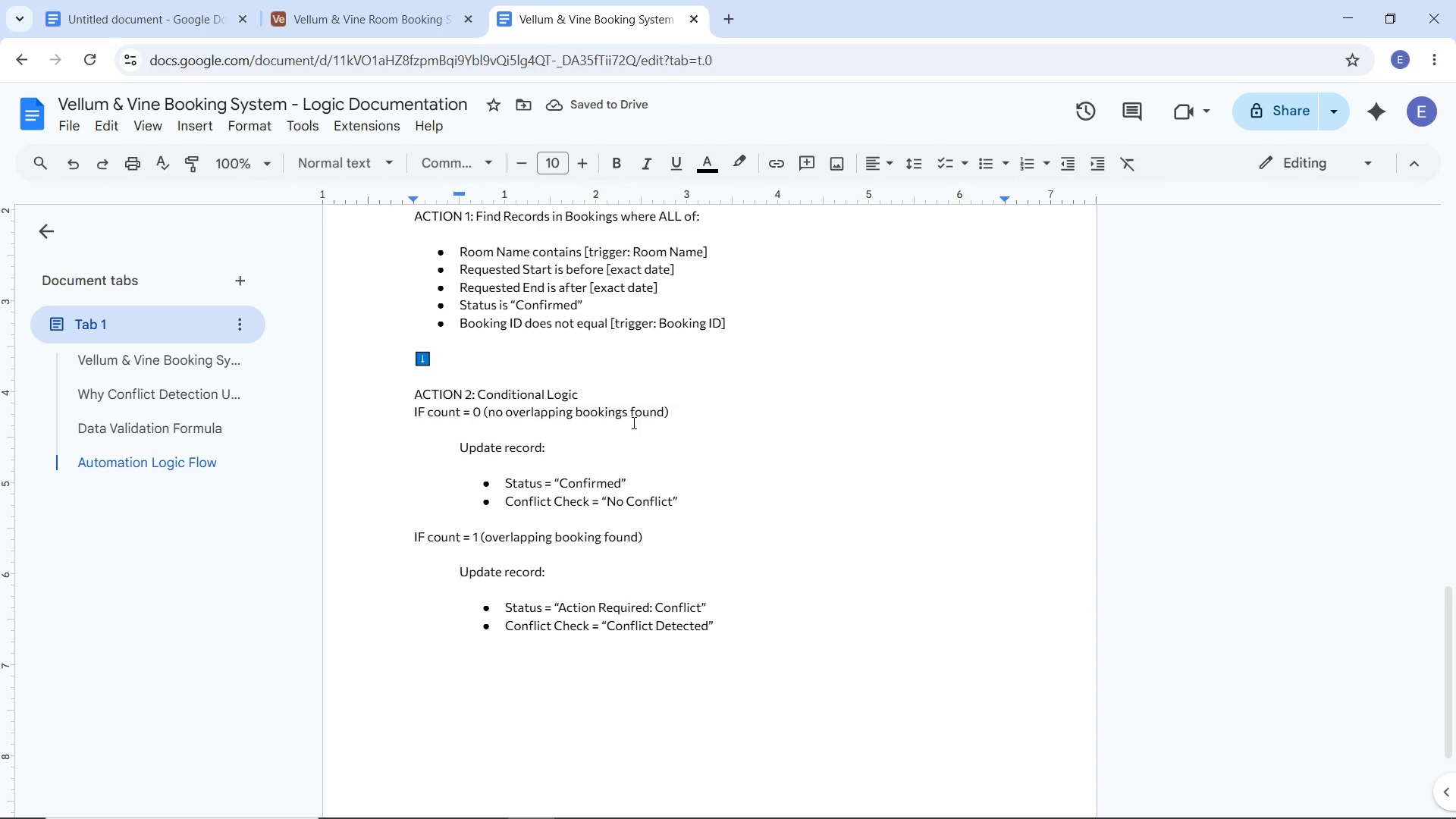 
wait(9.24)
 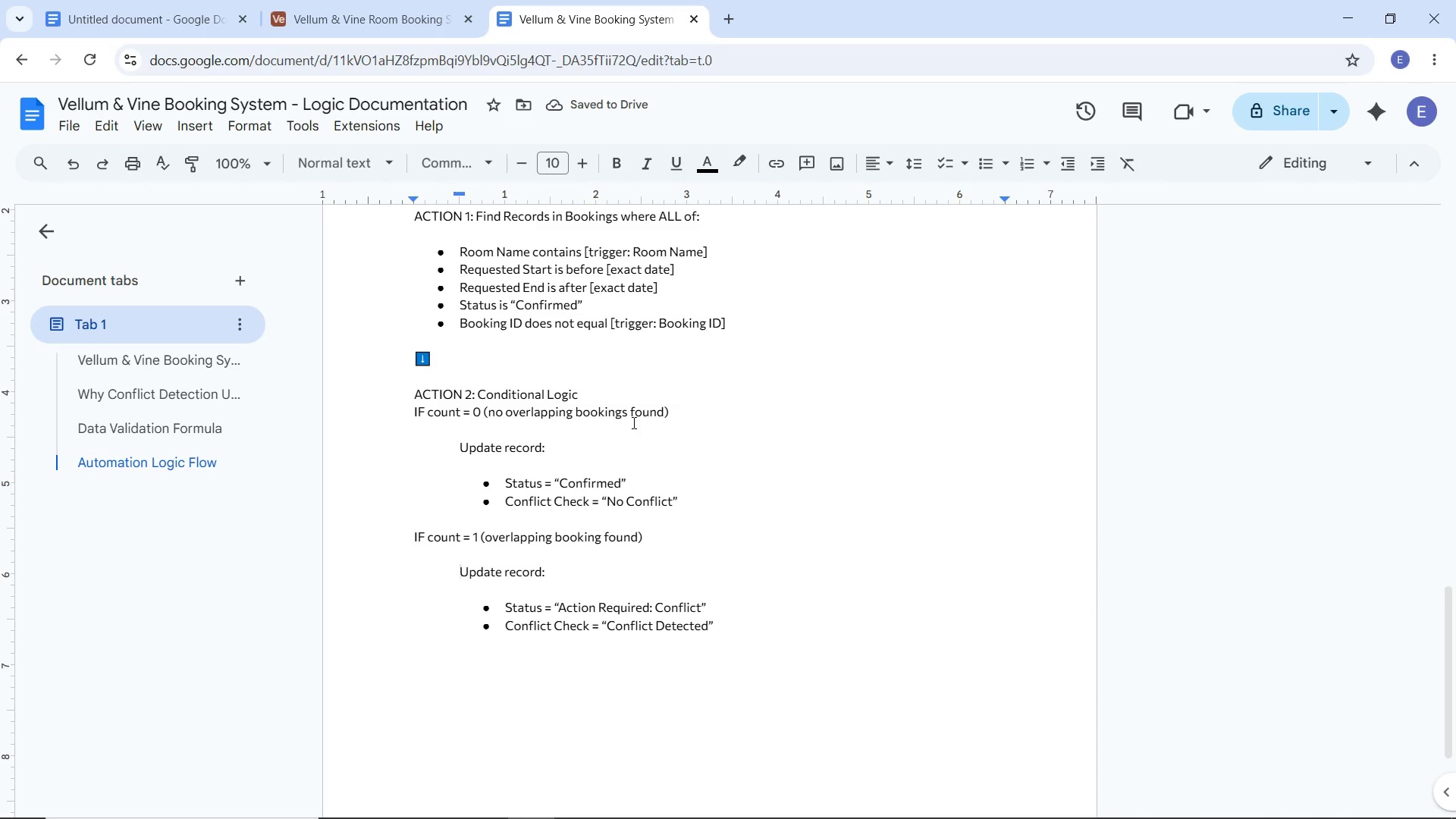 
scroll: coordinate [619, 415], scroll_direction: up, amount: 19.0
 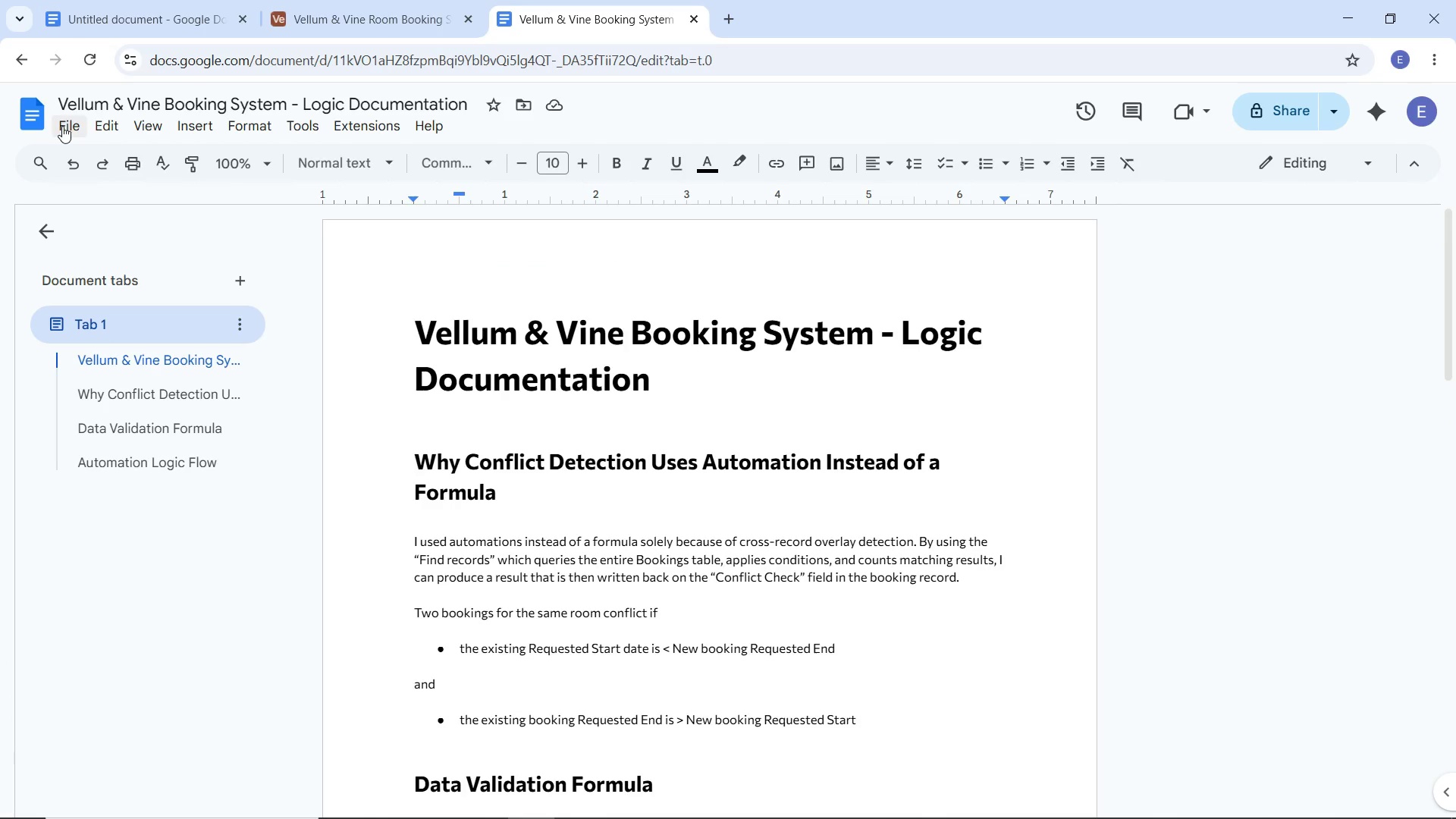 
left_click([156, 20])
 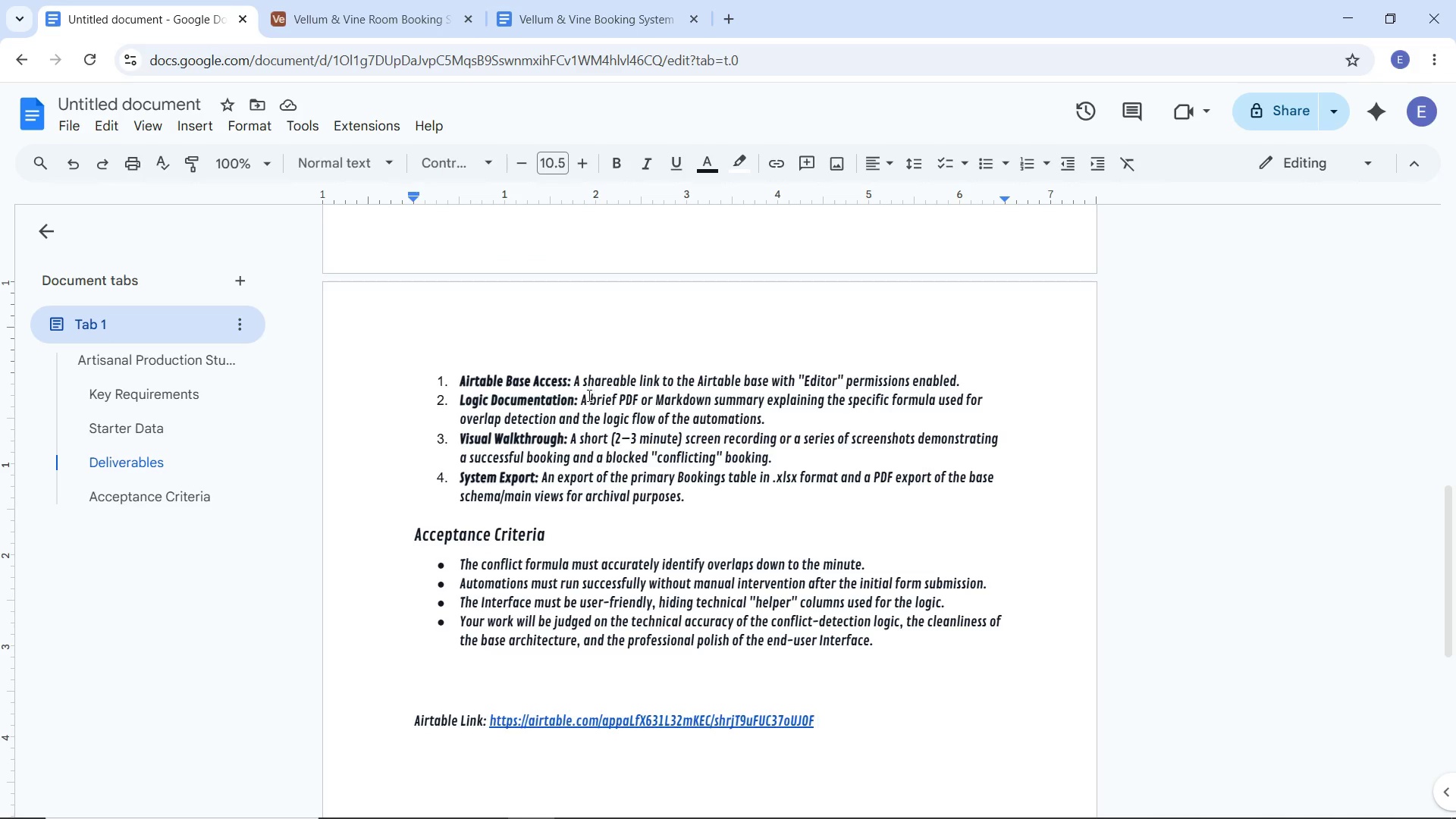 
wait(9.75)
 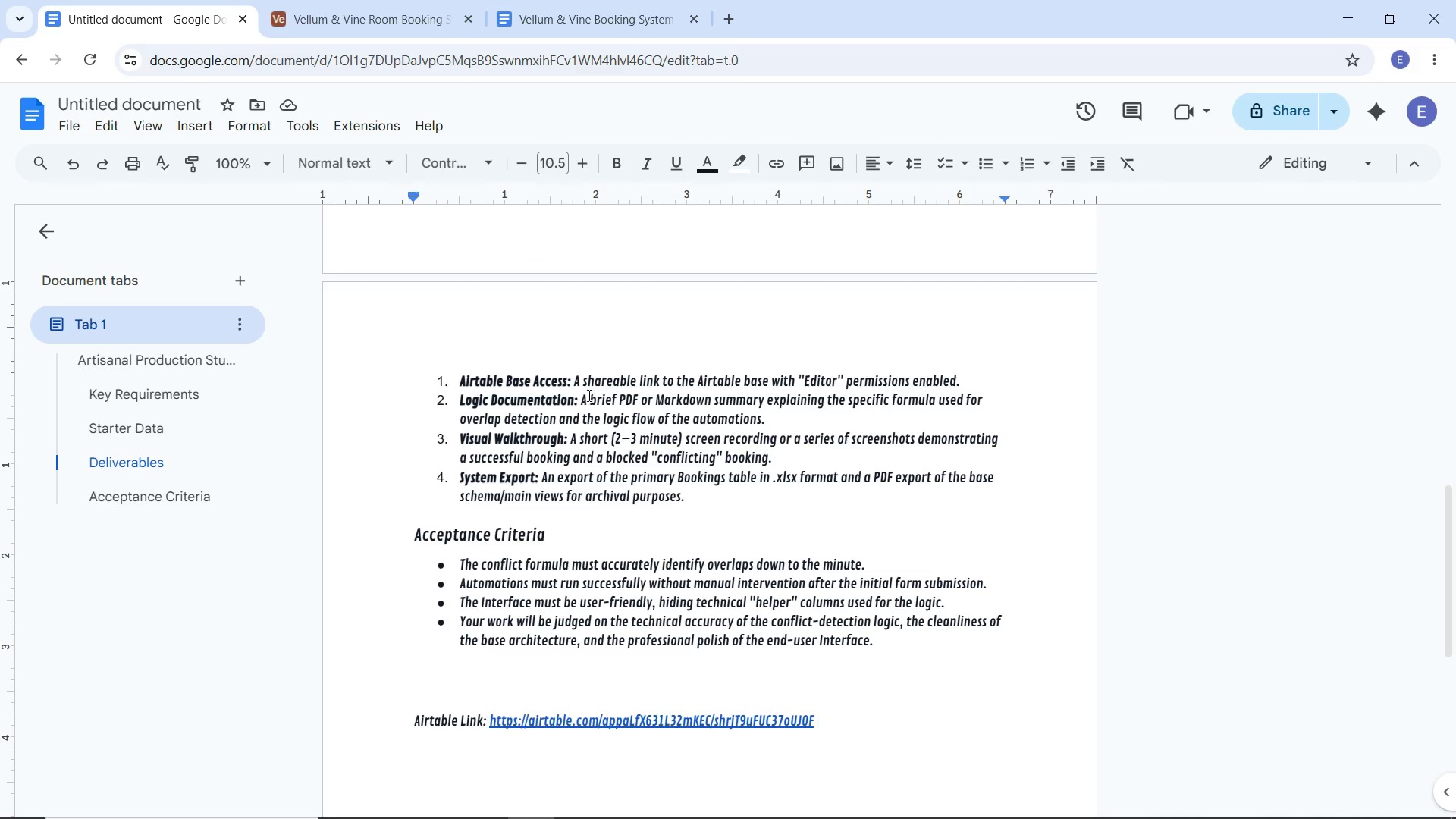 
left_click([420, 361])
 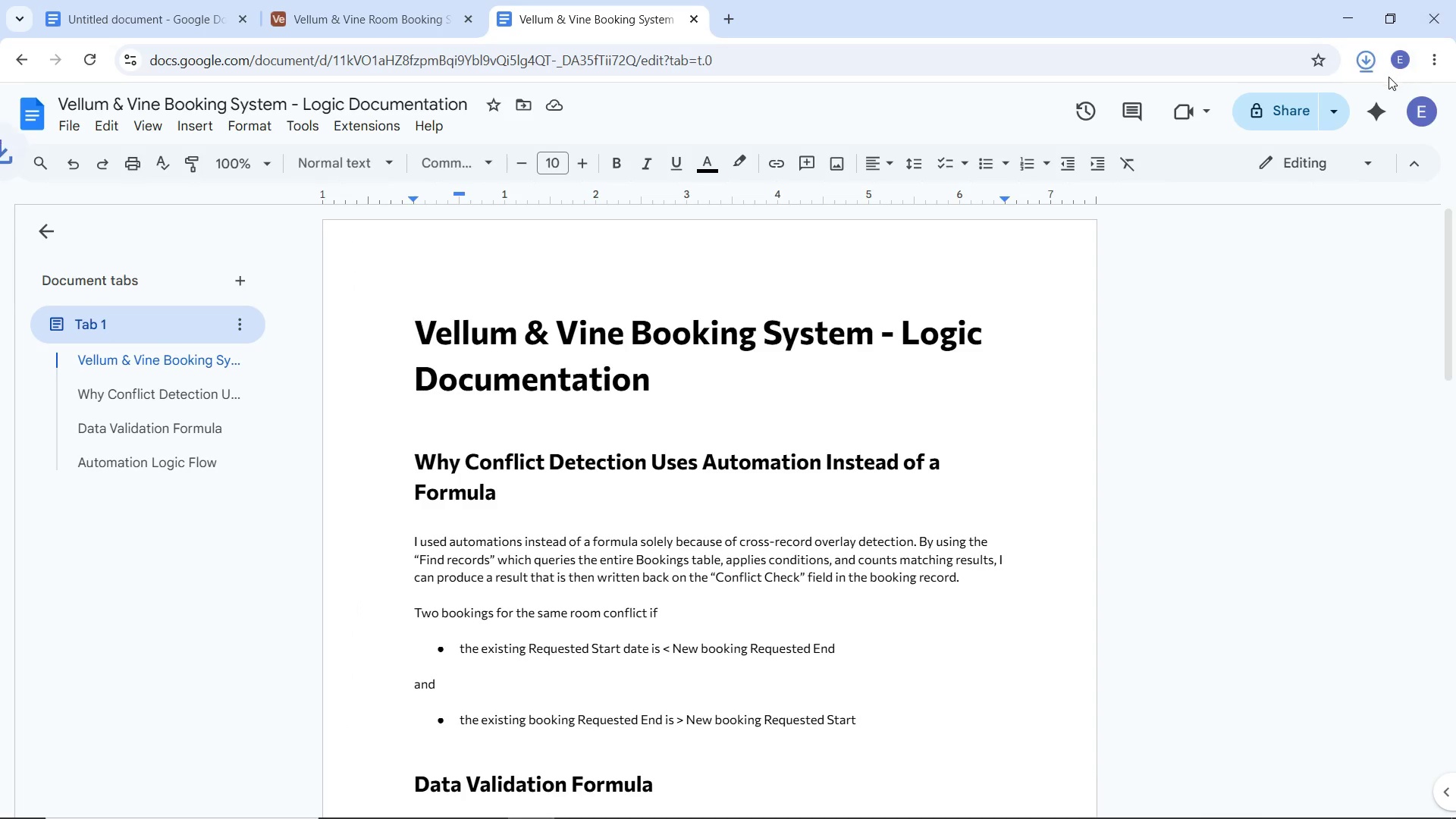 
left_click([1371, 64])
 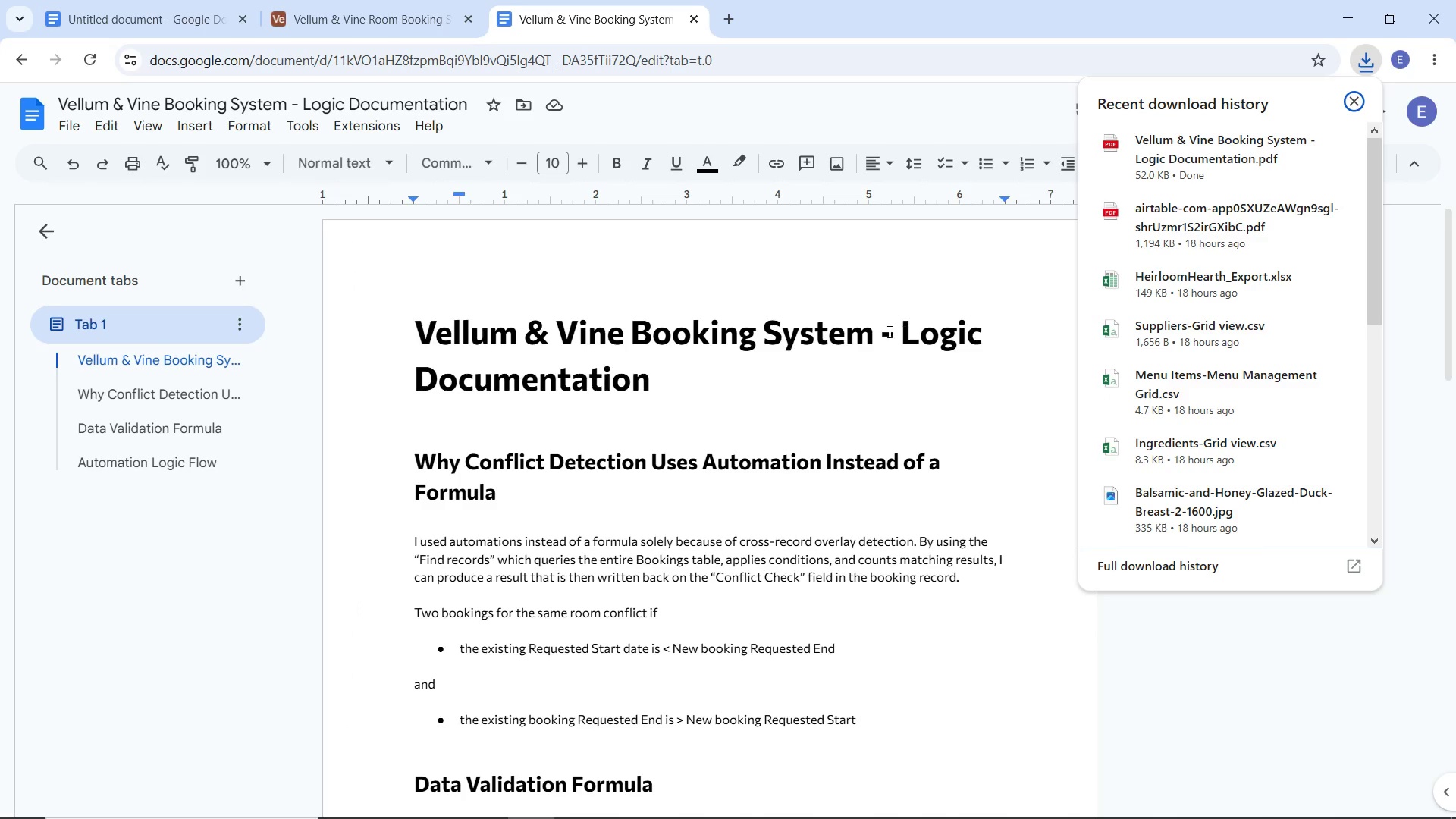 
left_click([880, 331])
 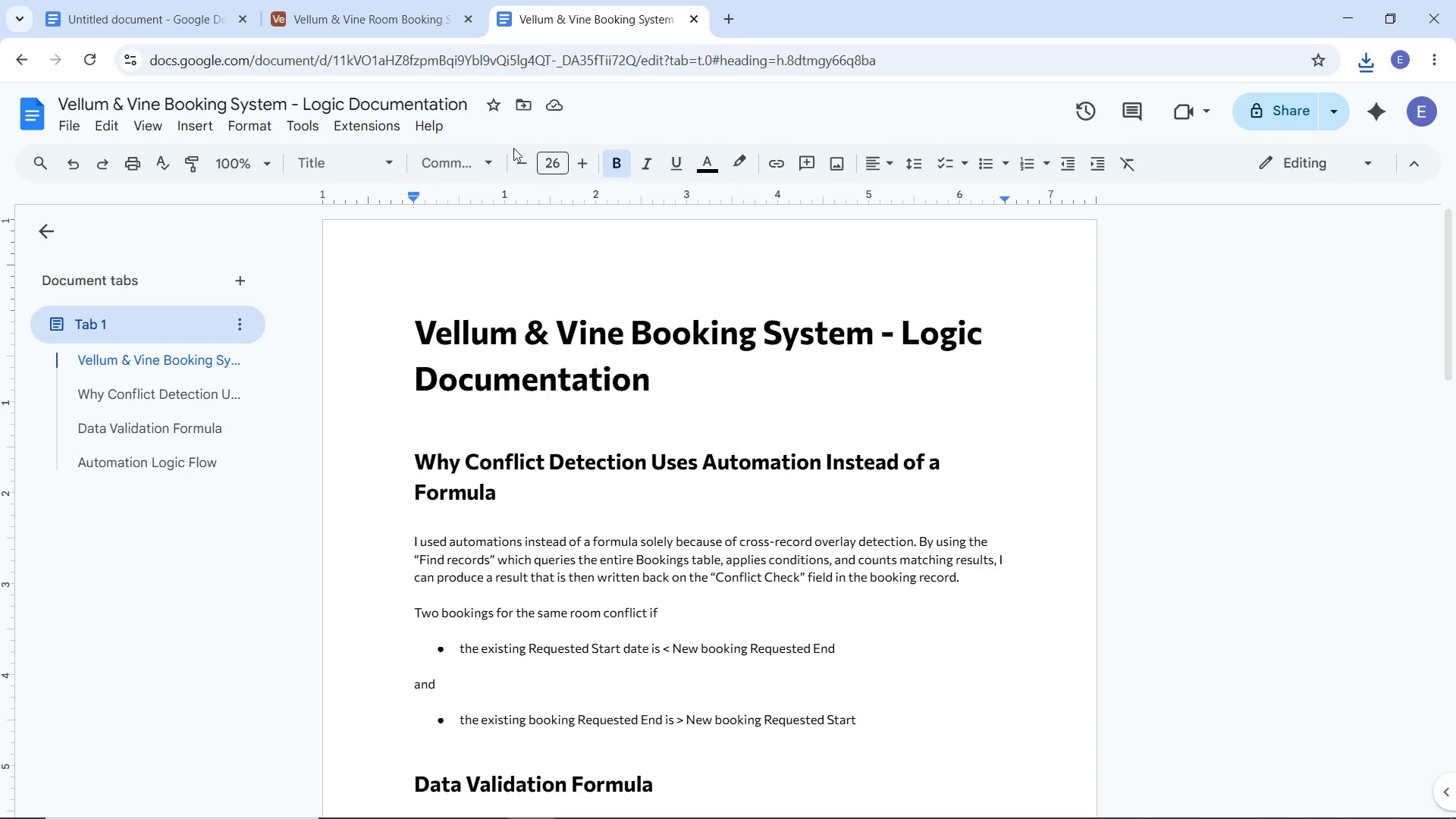 
wait(5.31)
 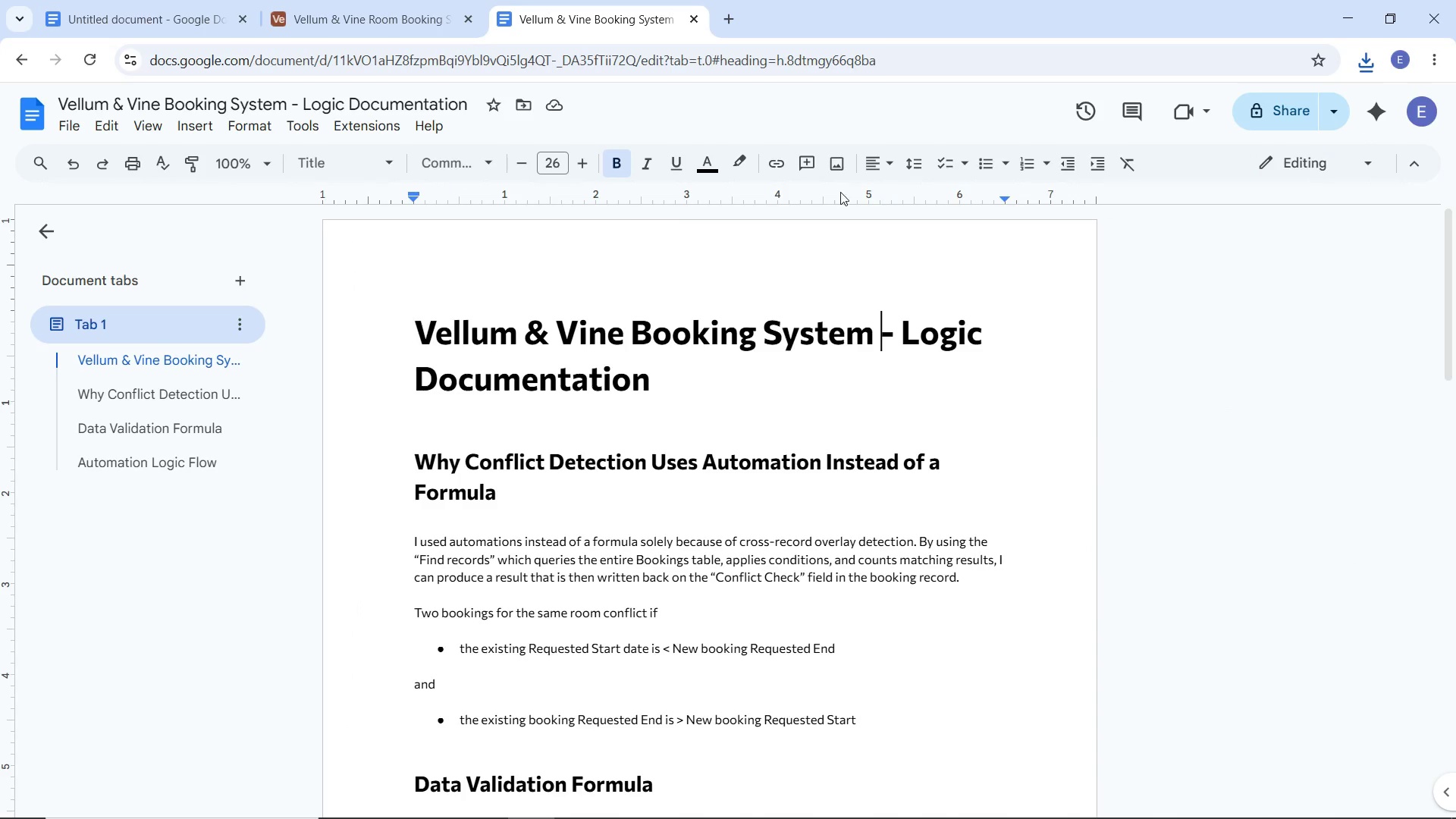 
left_click([312, 24])
 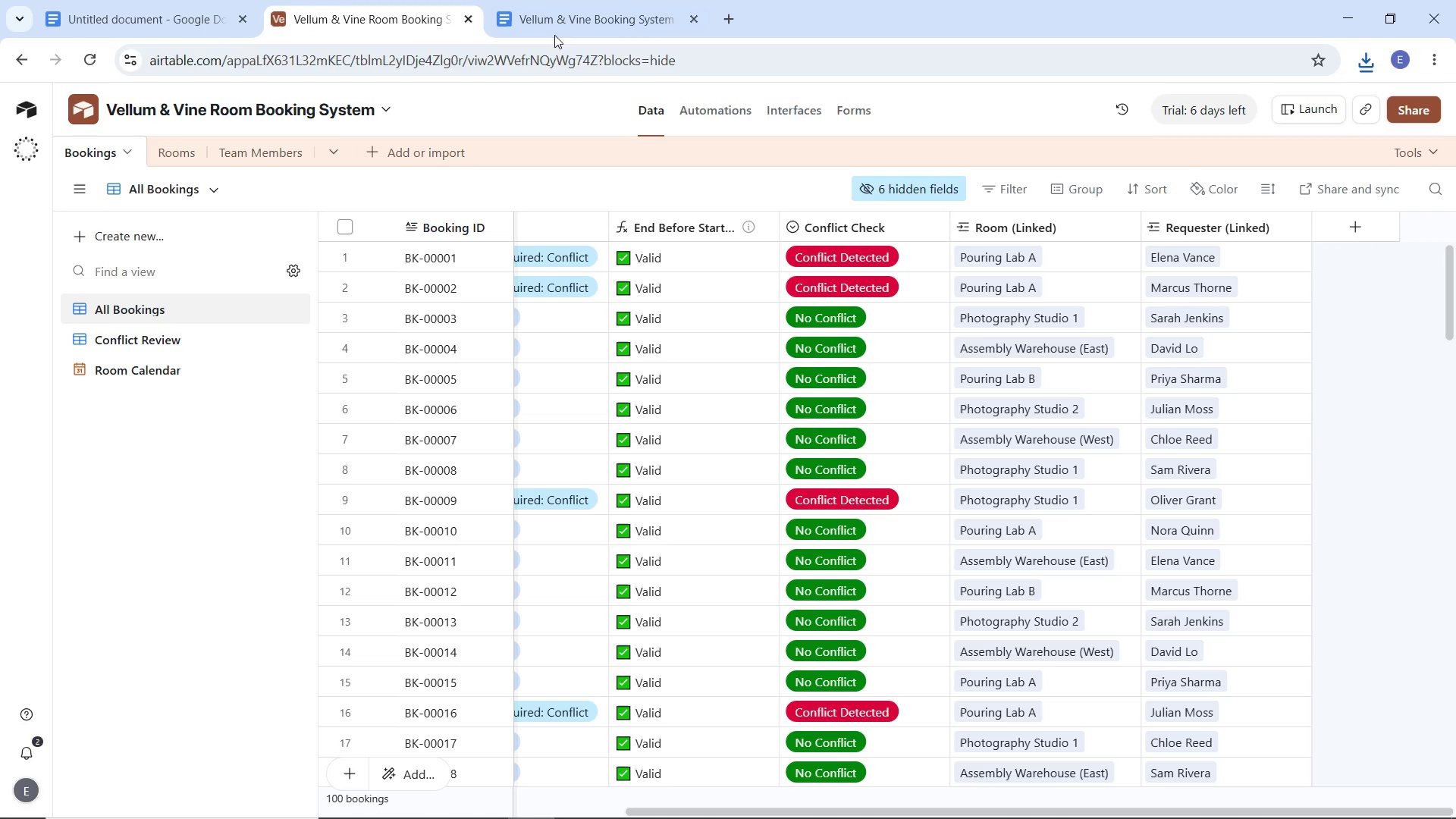 
left_click([566, 25])
 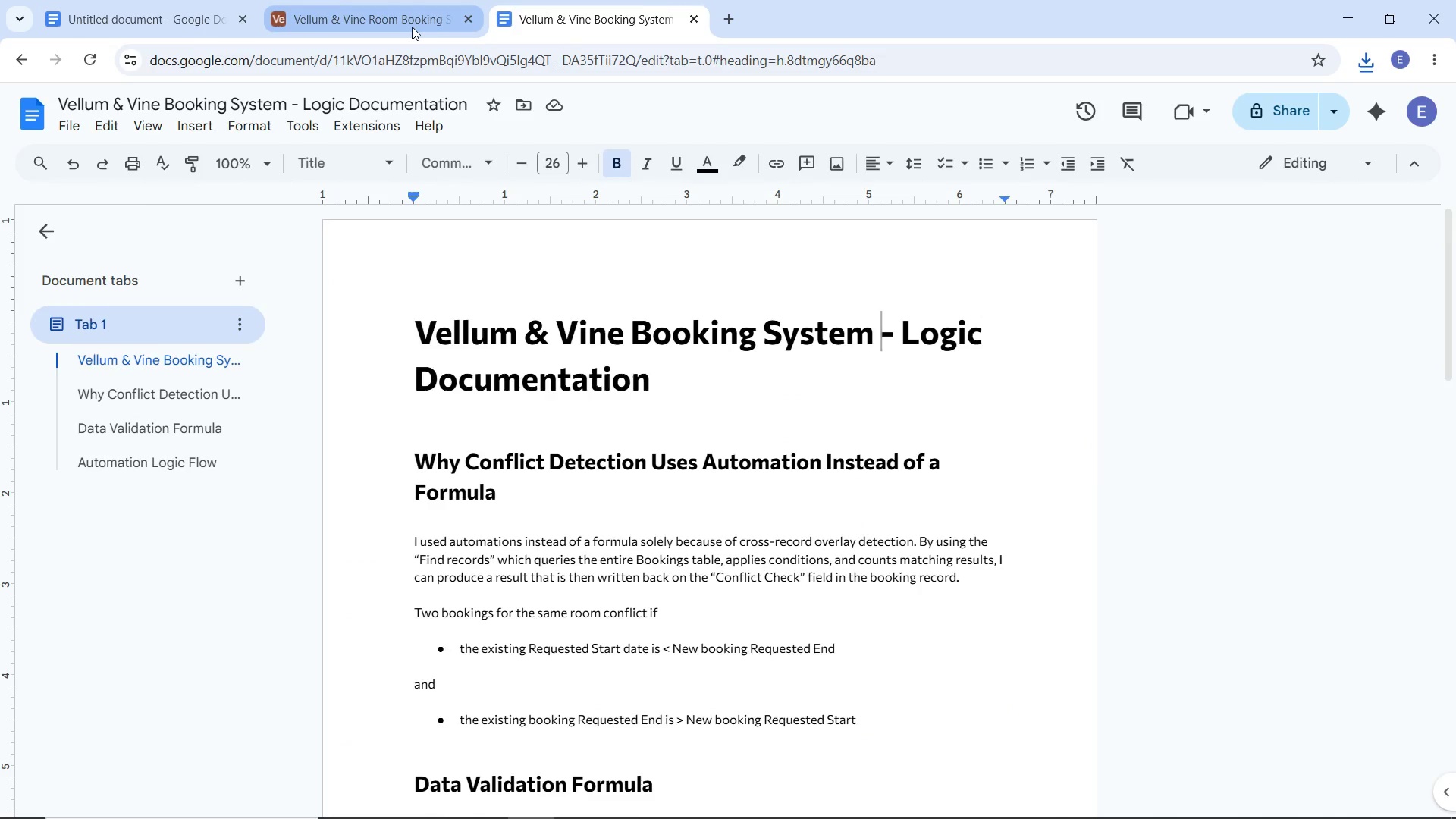 
left_click([412, 27])
 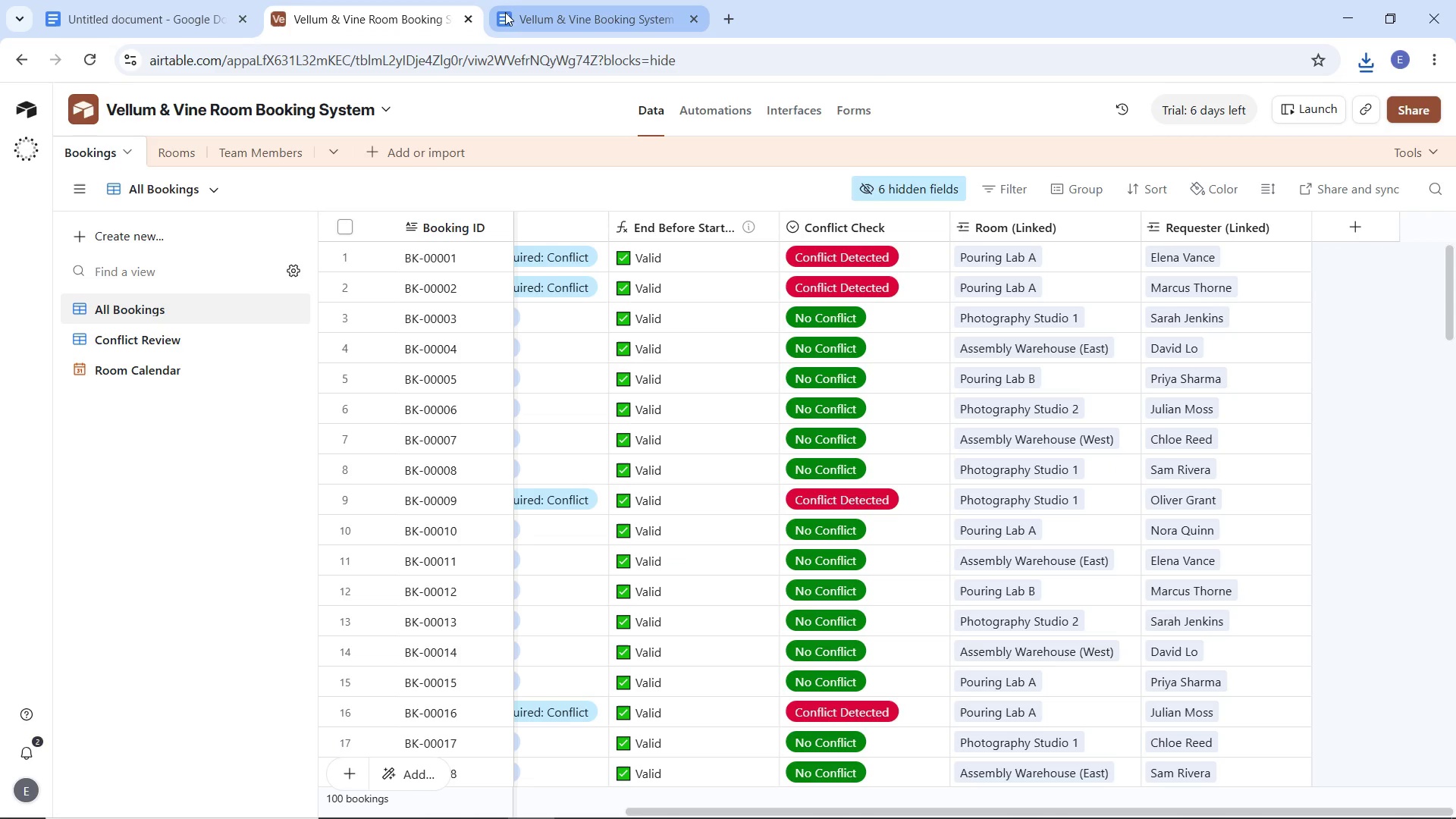 
left_click([195, 0])
 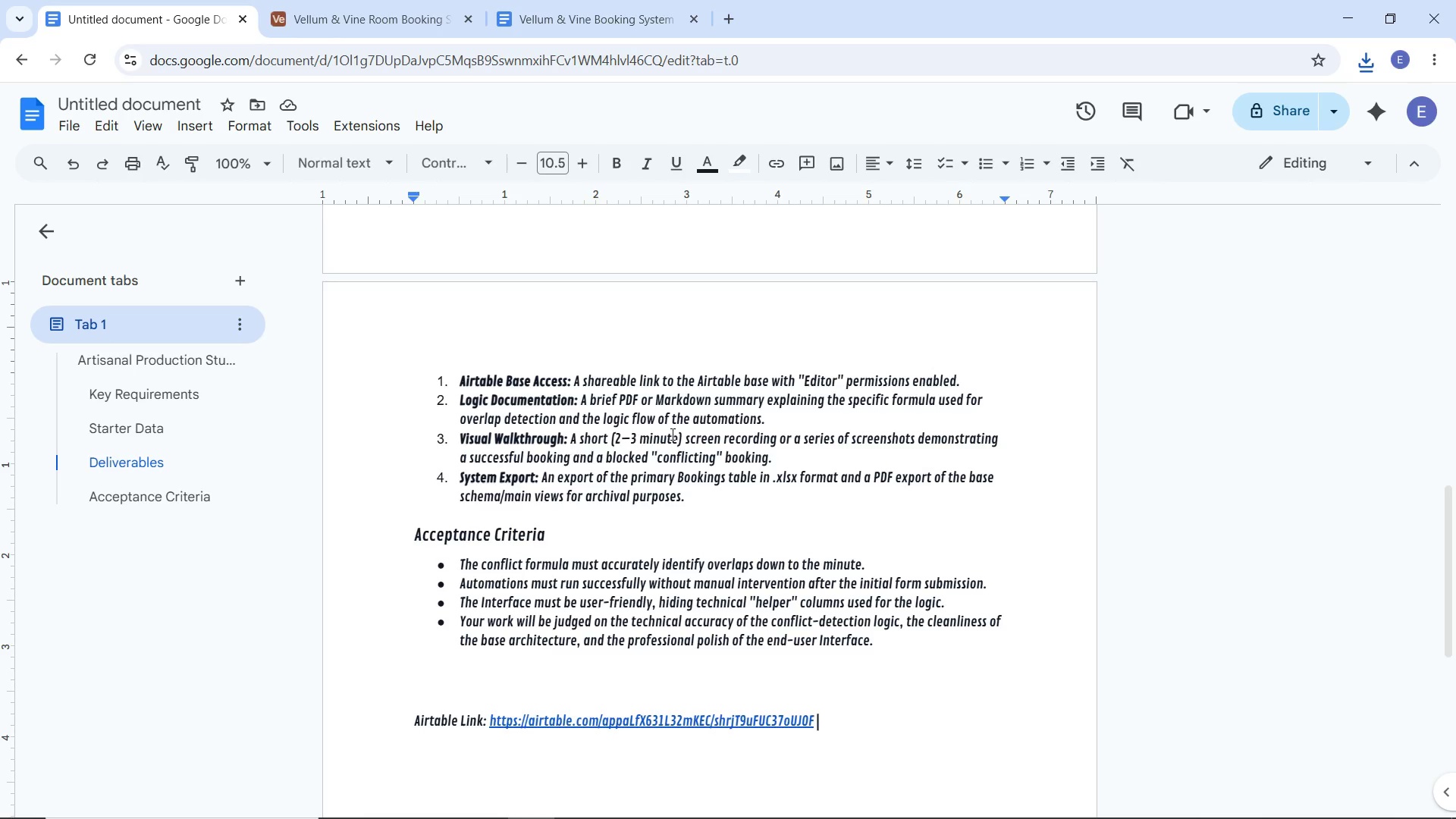 
wait(43.14)
 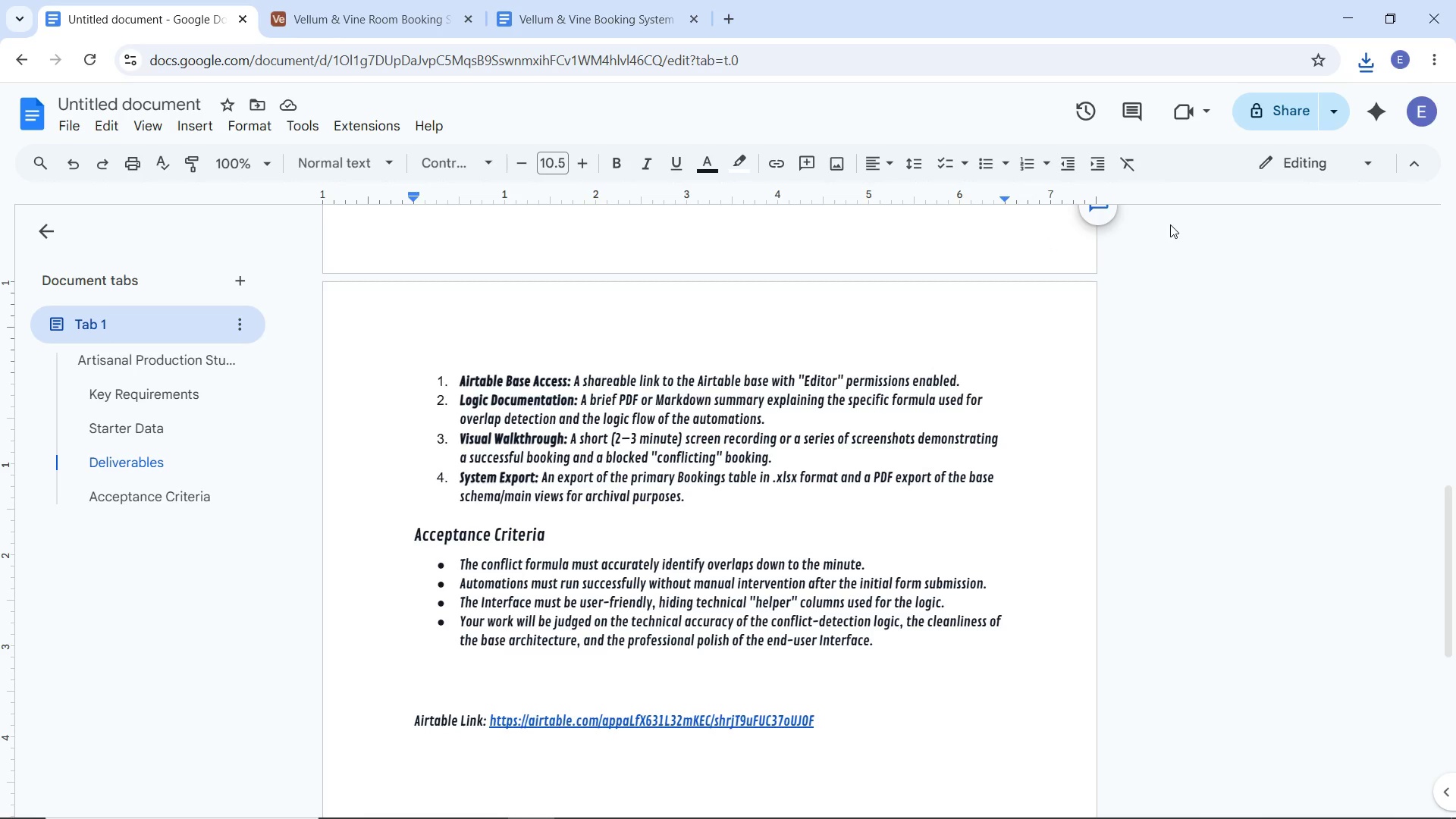 
key(Alt+Meta+R)
 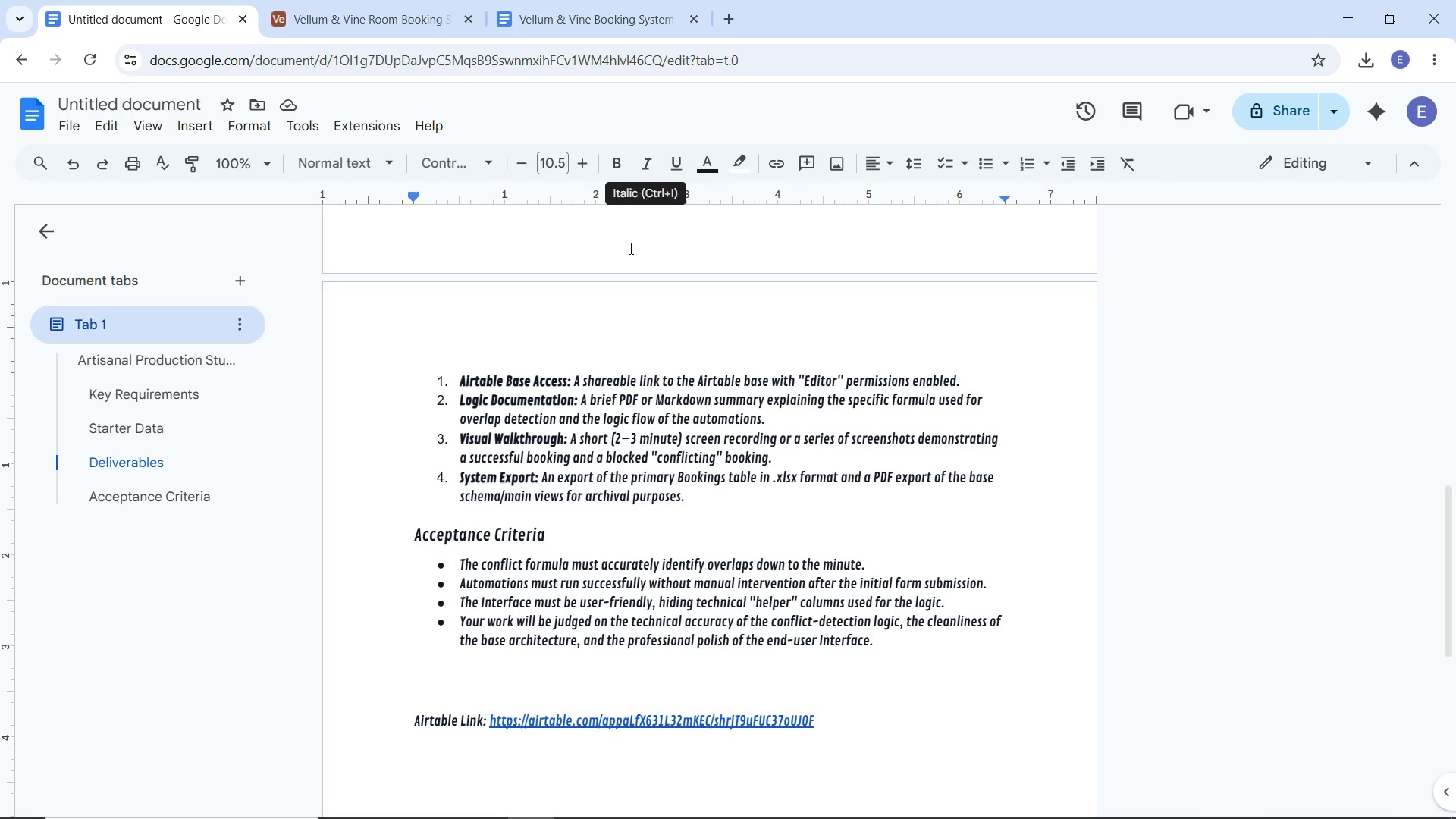 
wait(8.73)
 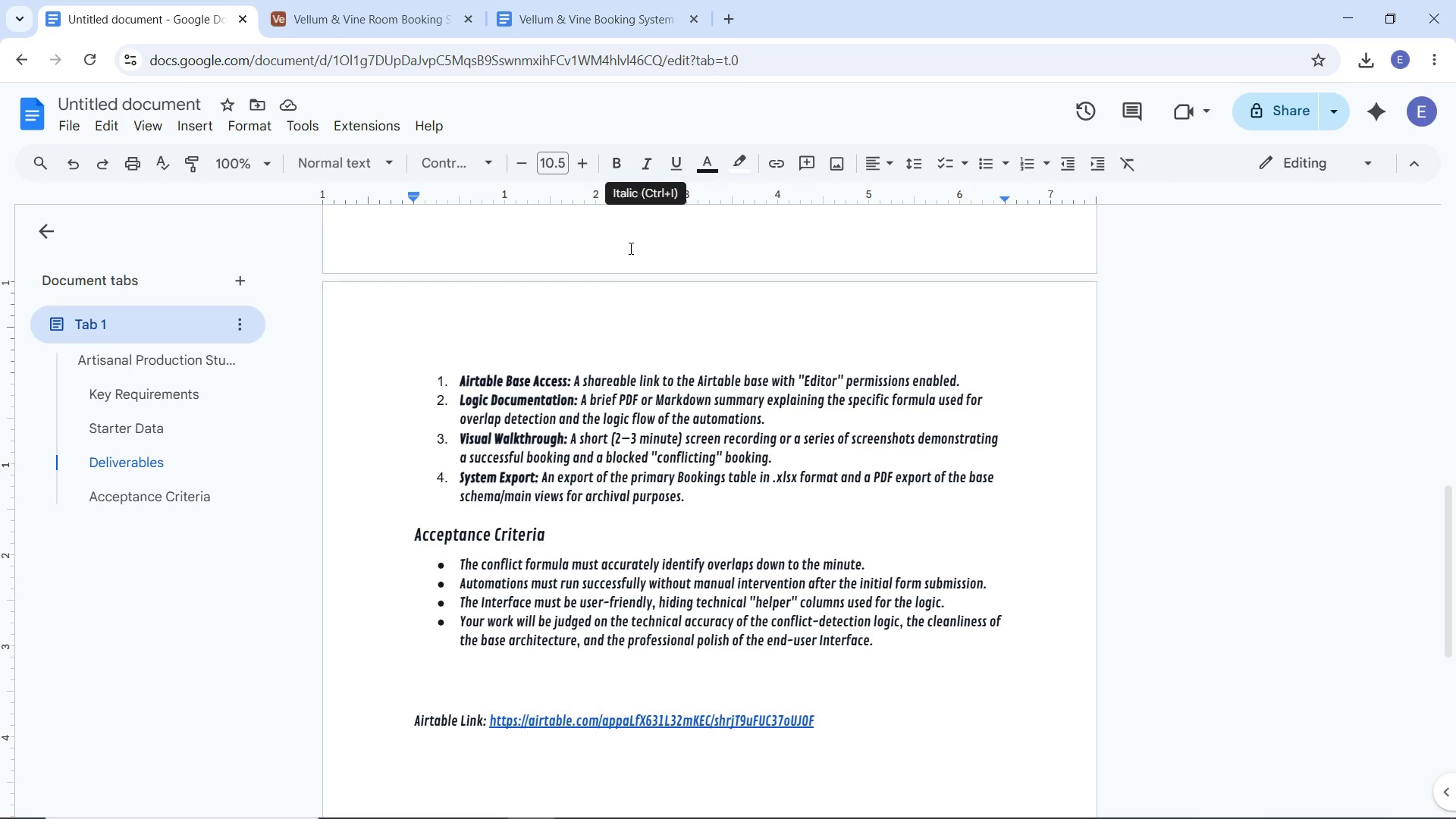 
left_click_drag(start_coordinate=[460, 434], to_coordinate=[790, 463])
 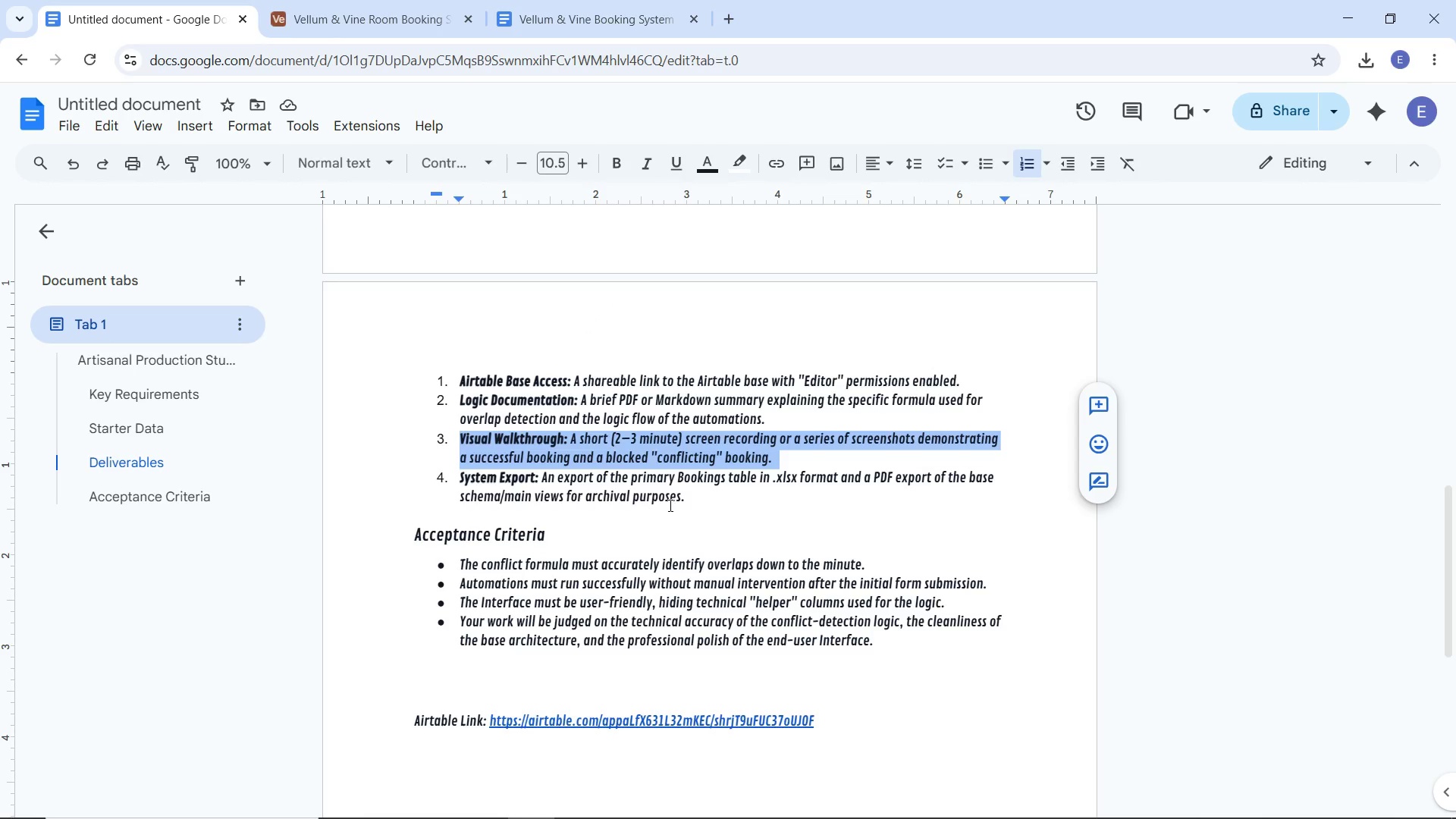 
left_click([669, 505])
 